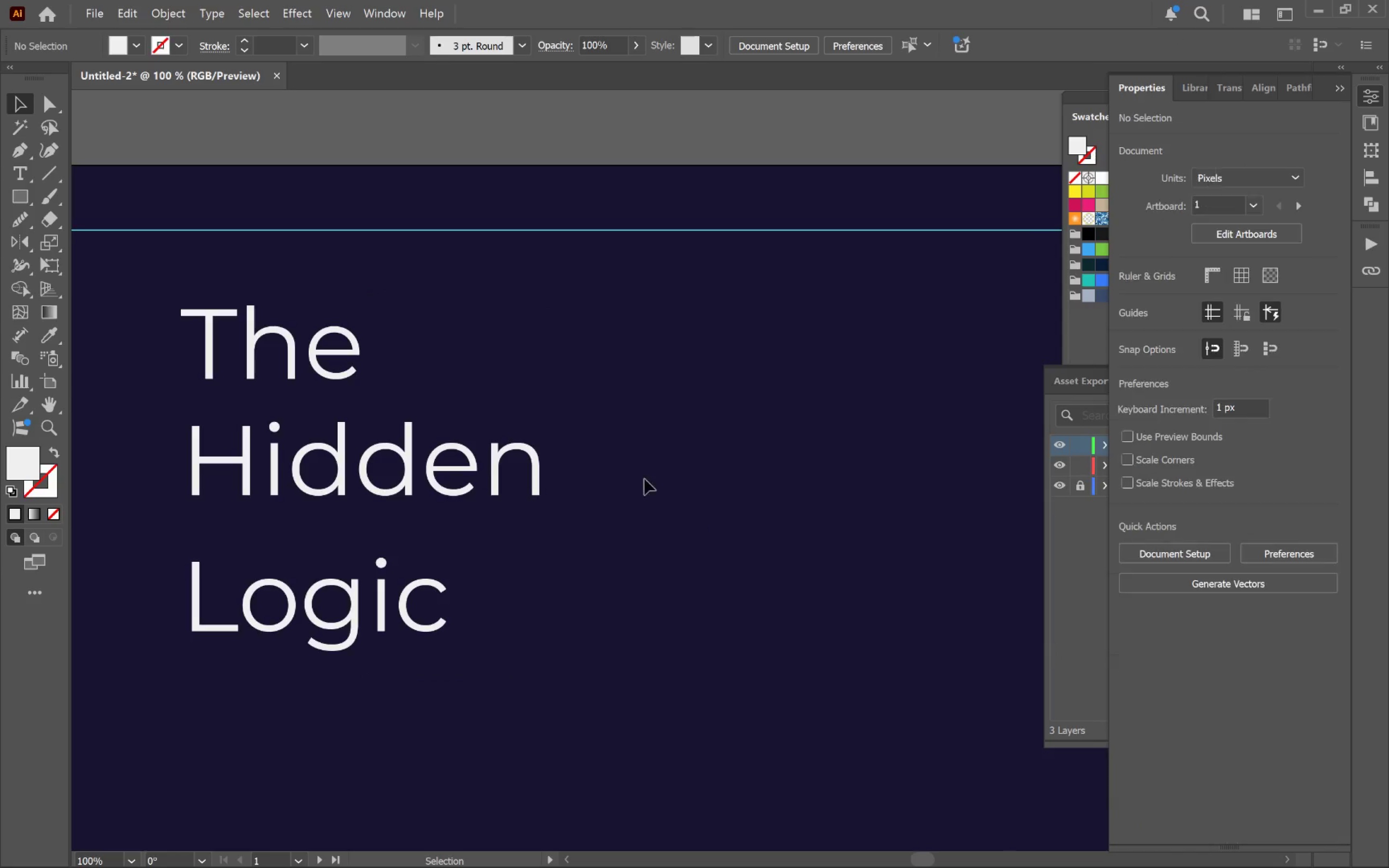 
left_click_drag(start_coordinate=[609, 469], to_coordinate=[384, 612])
 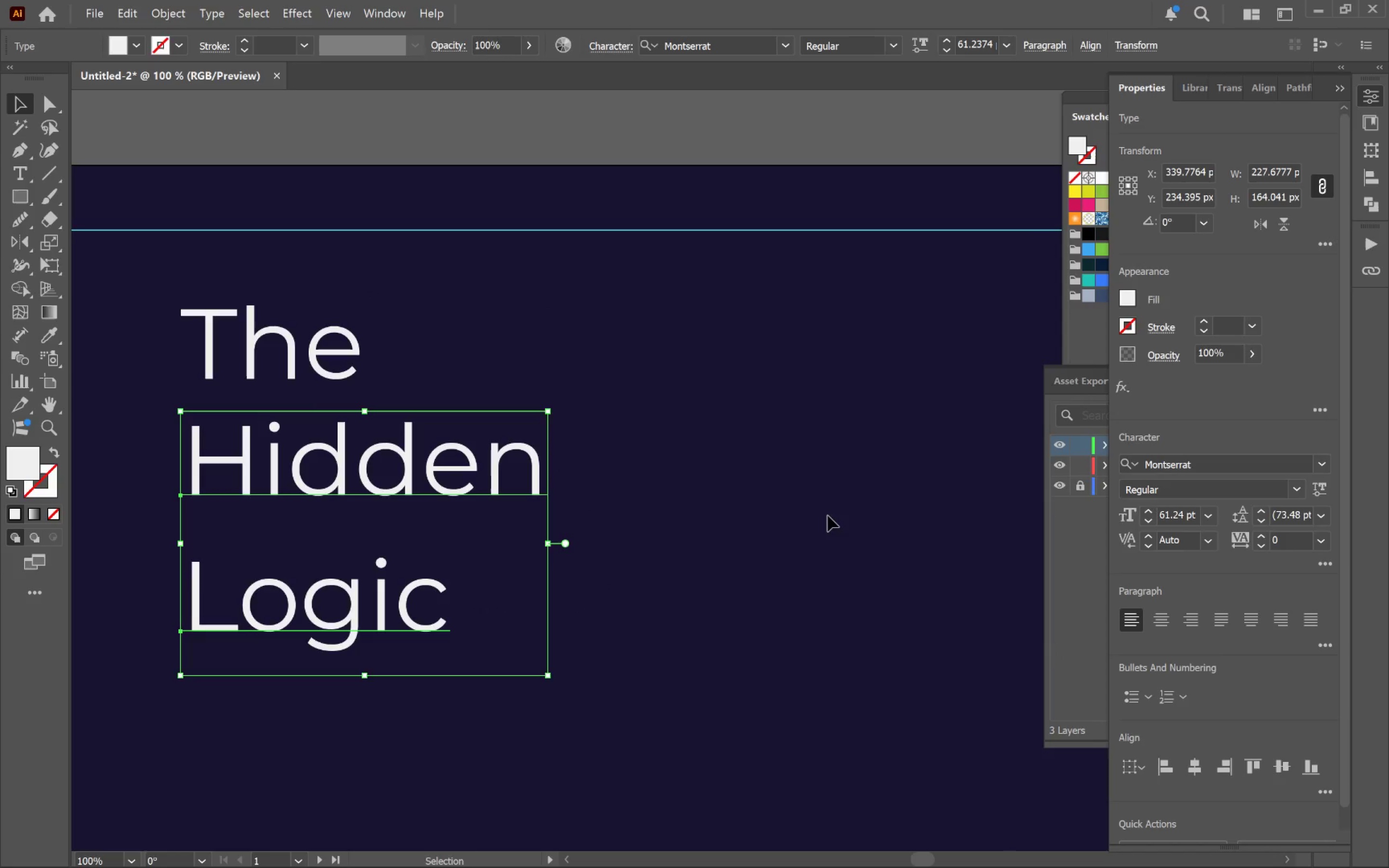 
key(Control+A)
 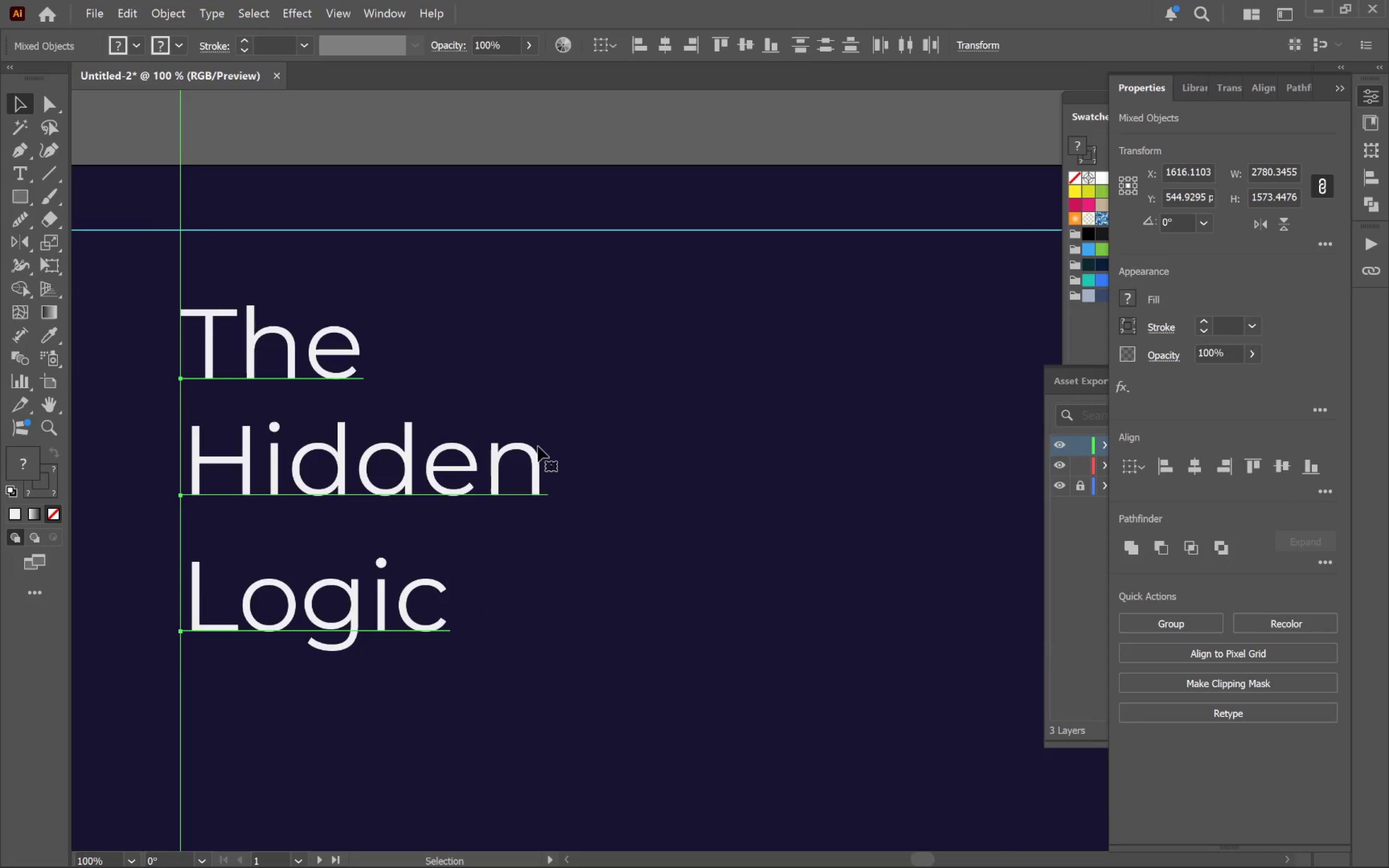 
left_click([550, 343])
 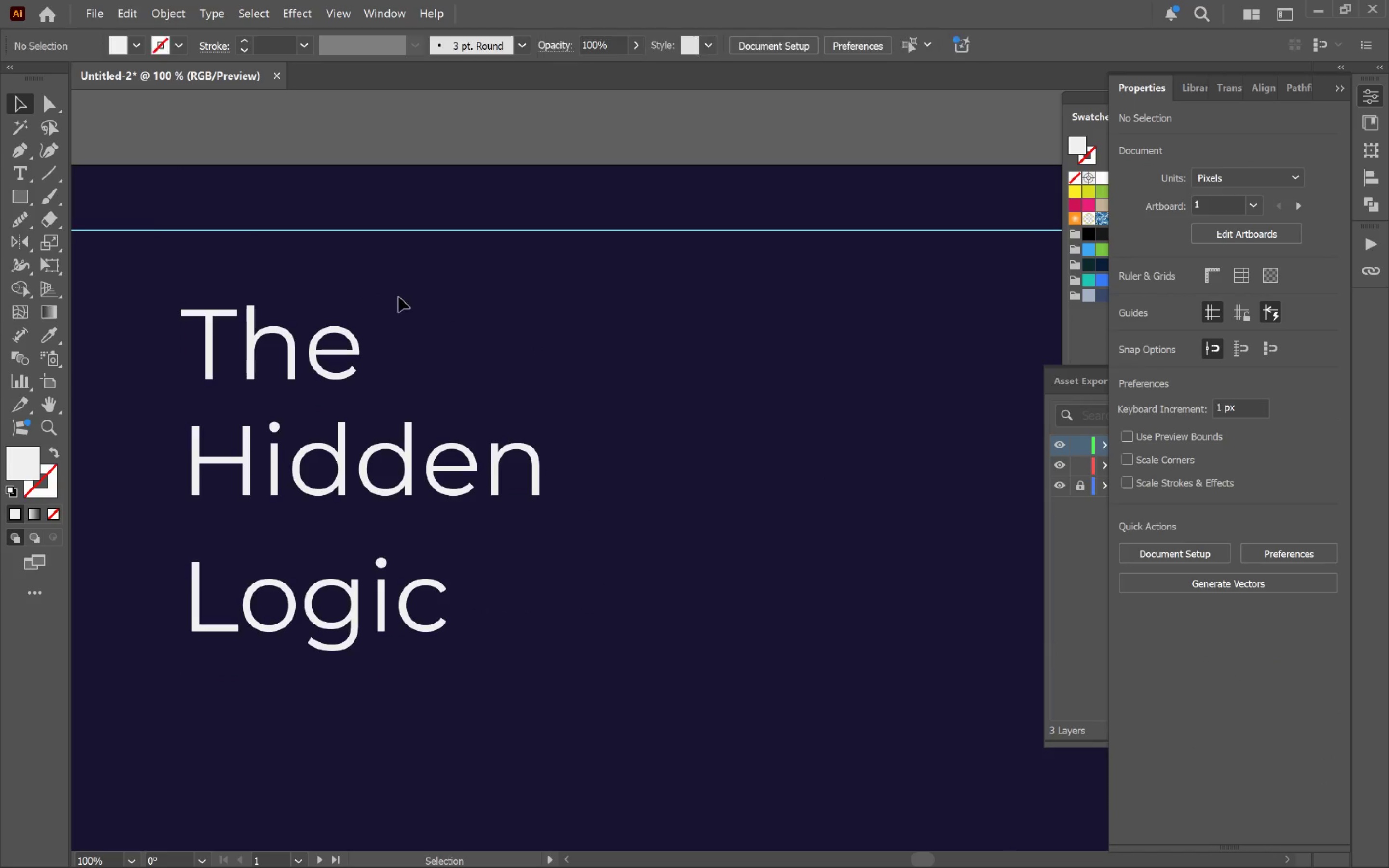 
left_click_drag(start_coordinate=[395, 295], to_coordinate=[275, 643])
 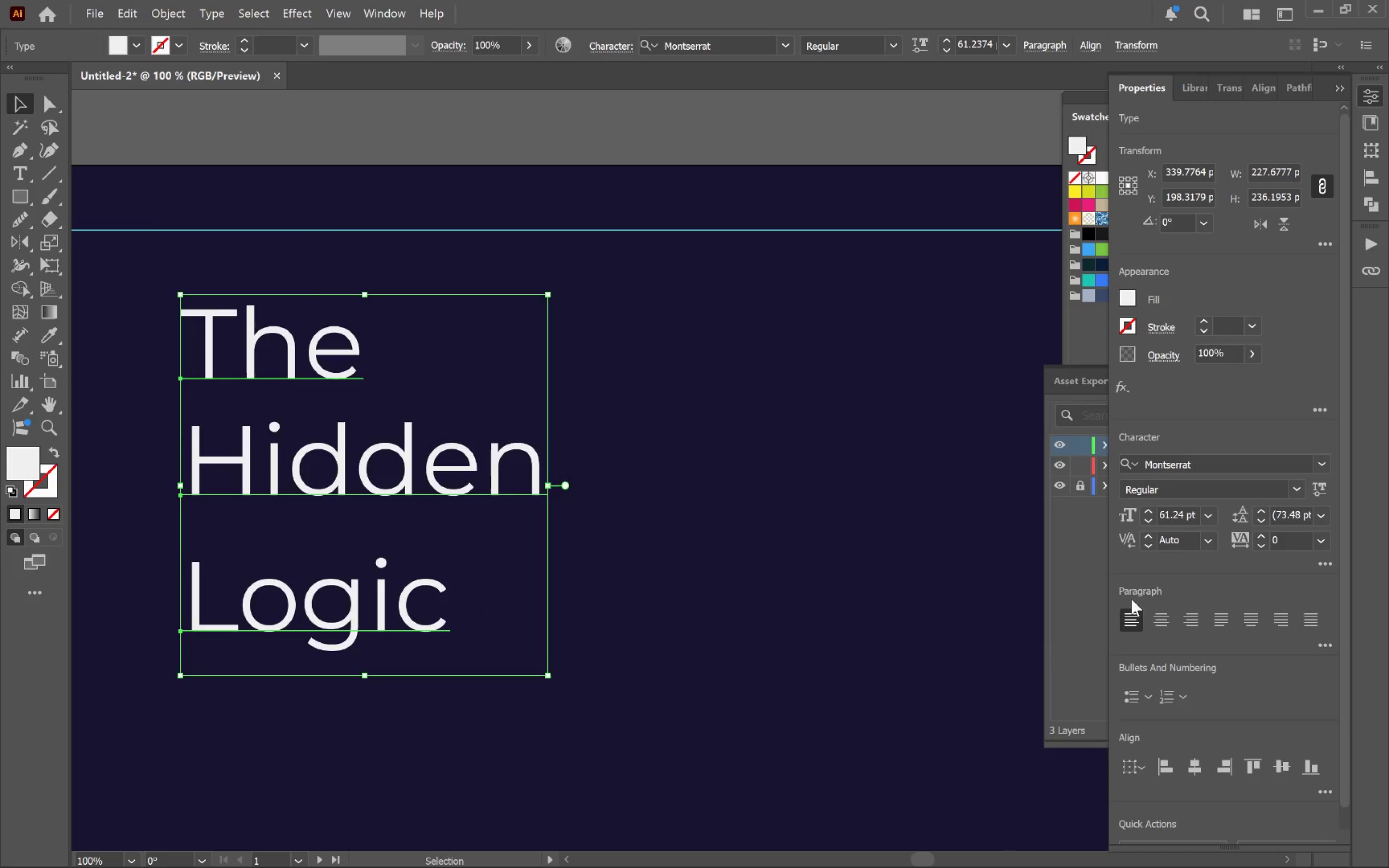 
left_click([1322, 563])
 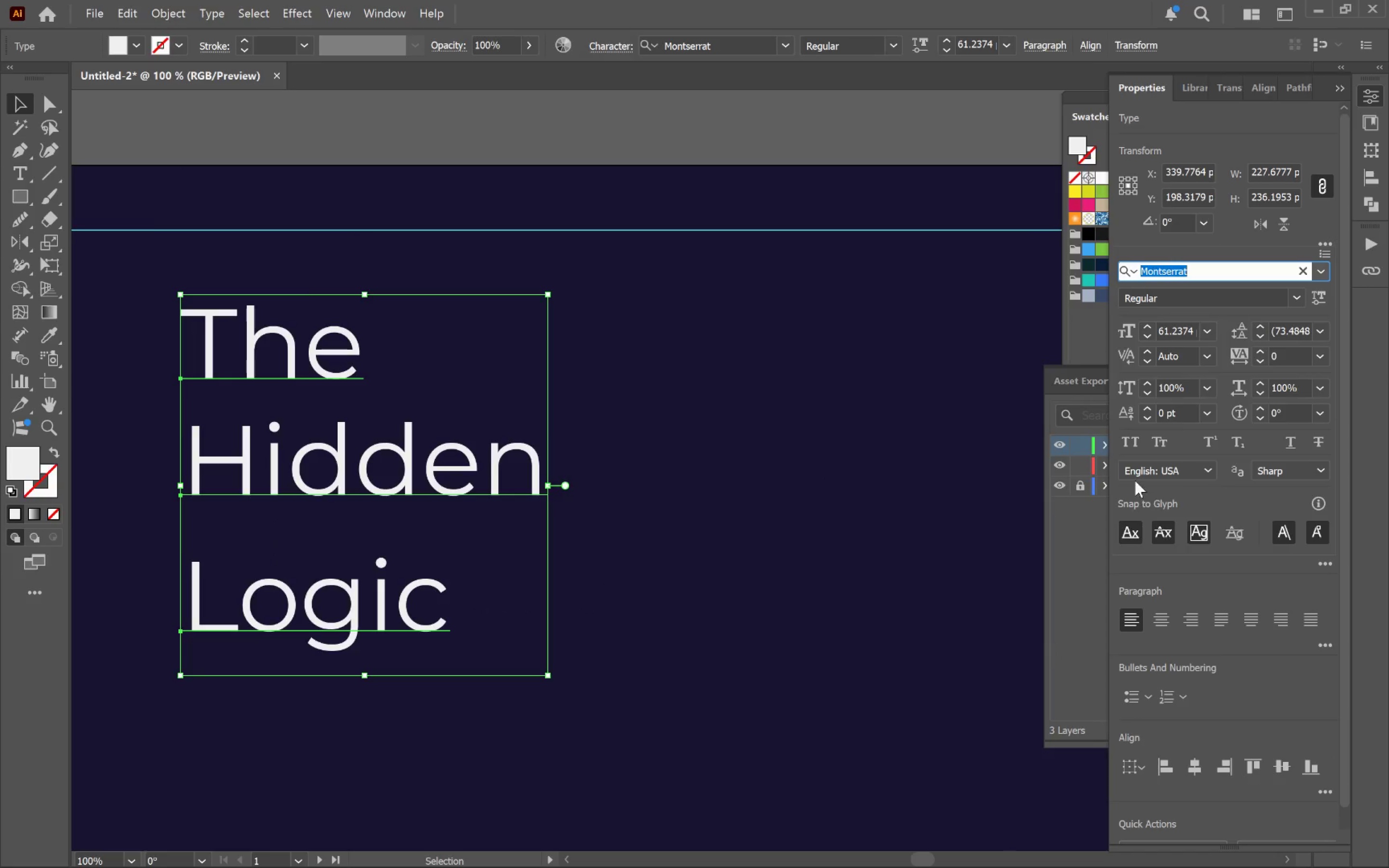 
left_click([1132, 448])
 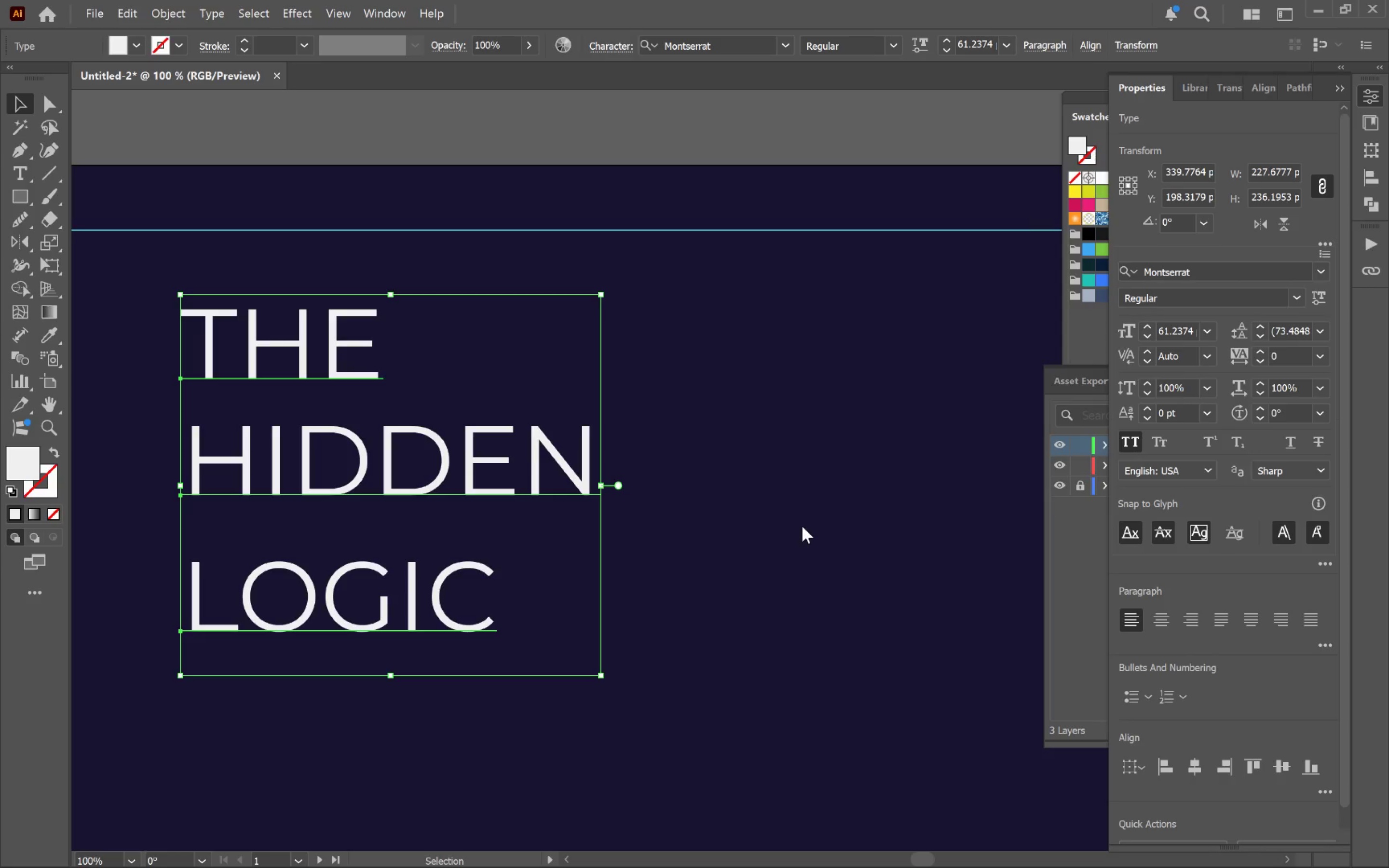 
left_click([802, 526])
 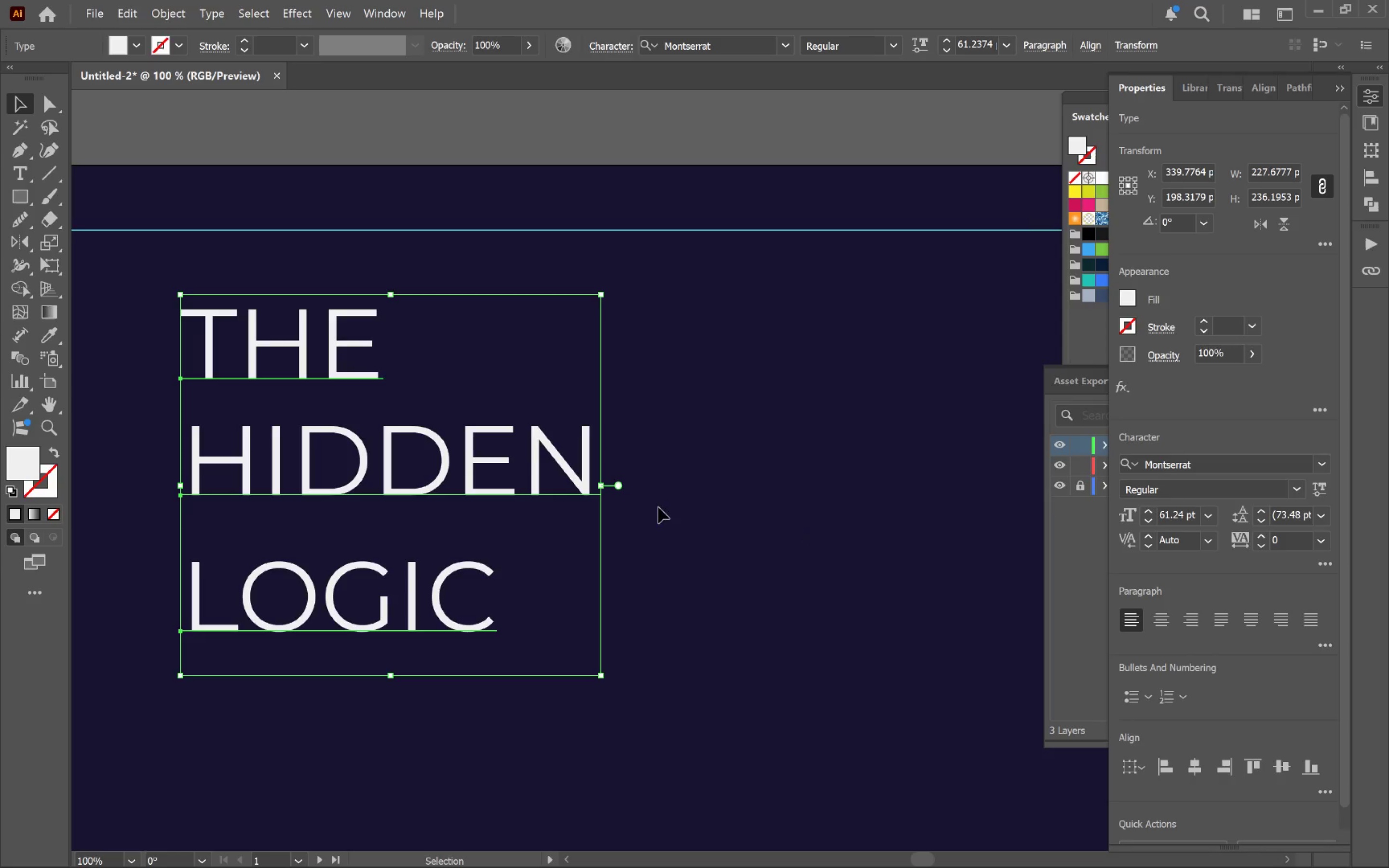 
left_click([672, 486])
 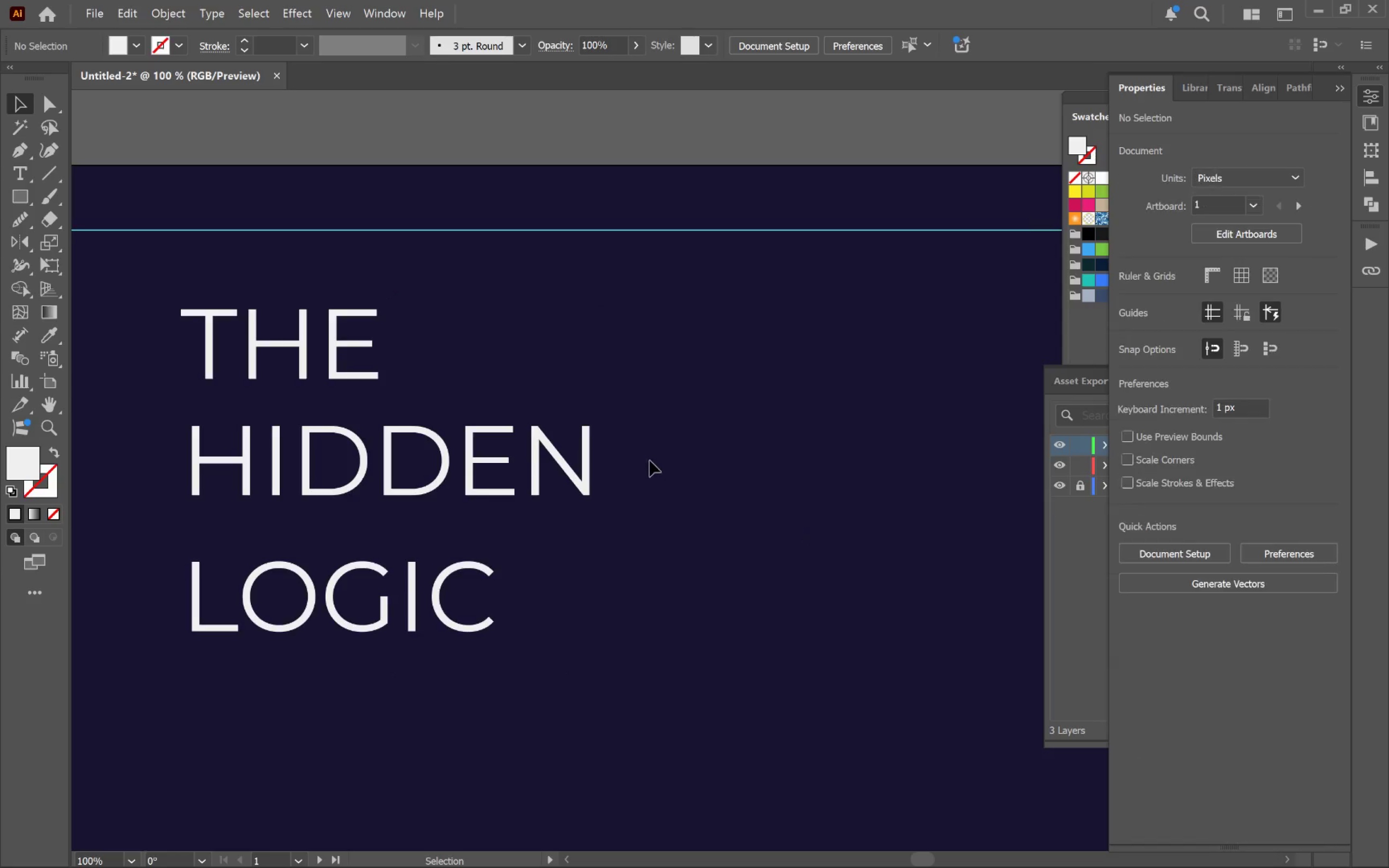 
left_click_drag(start_coordinate=[638, 462], to_coordinate=[384, 608])
 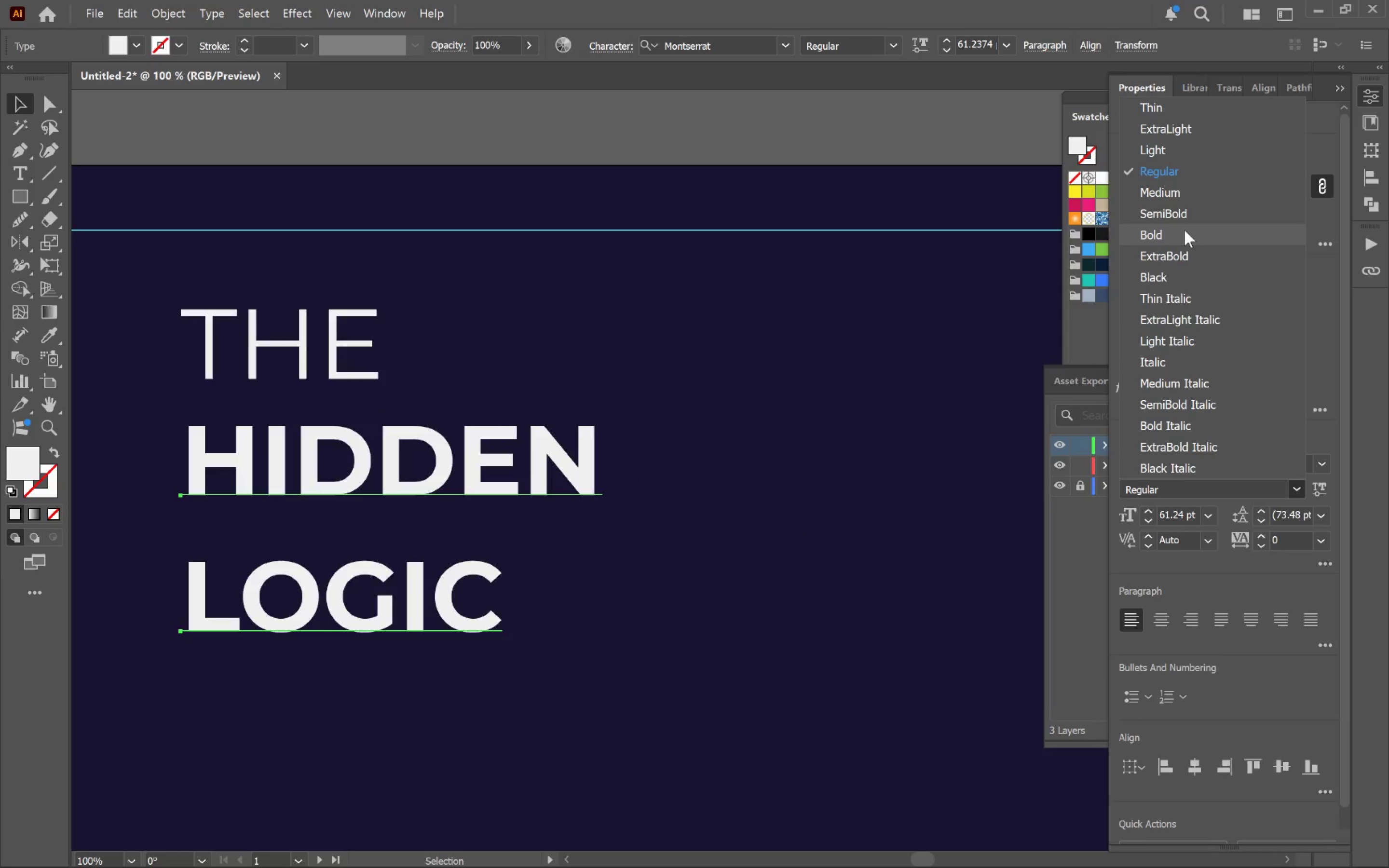 
wait(7.99)
 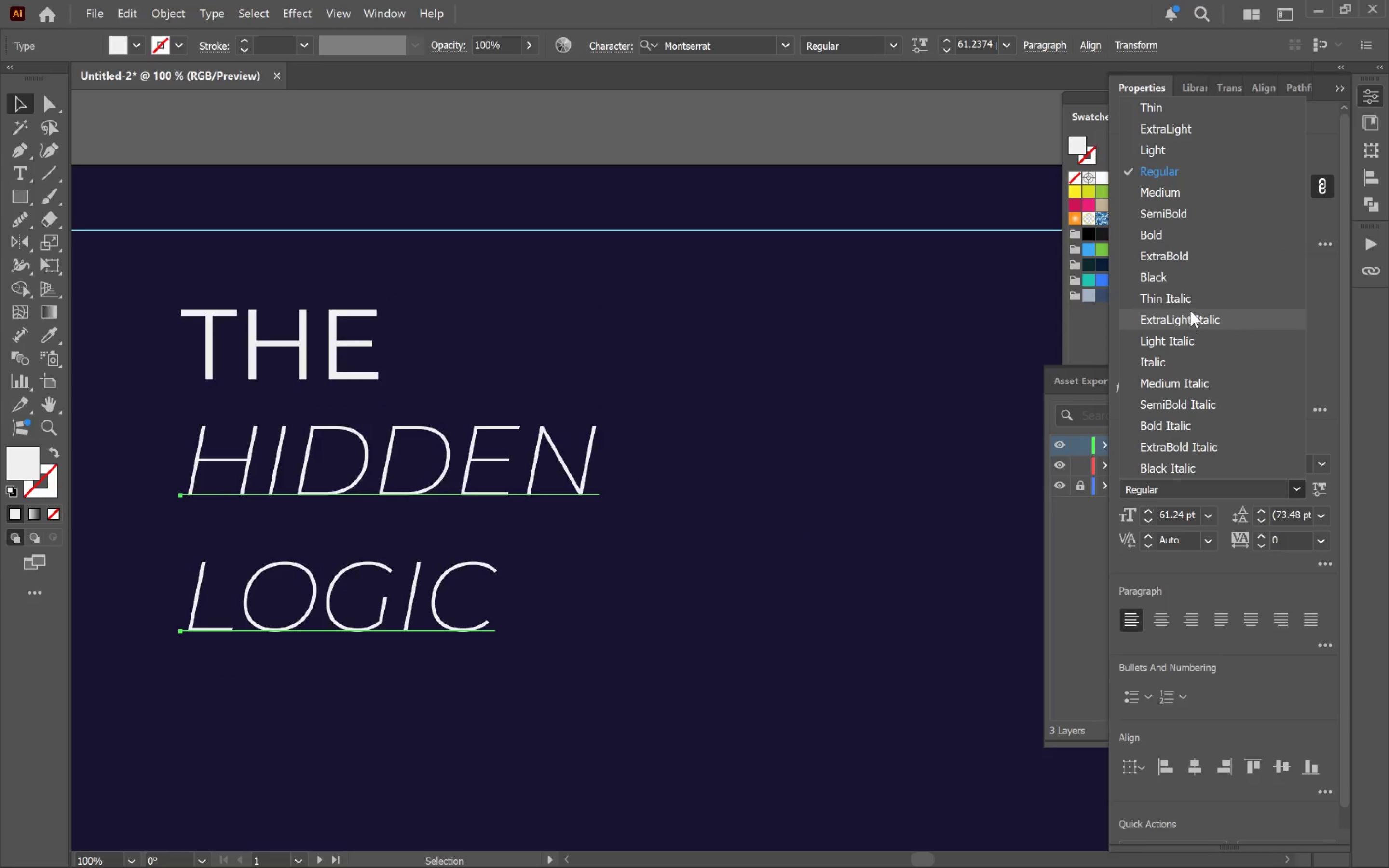 
left_click([1191, 211])
 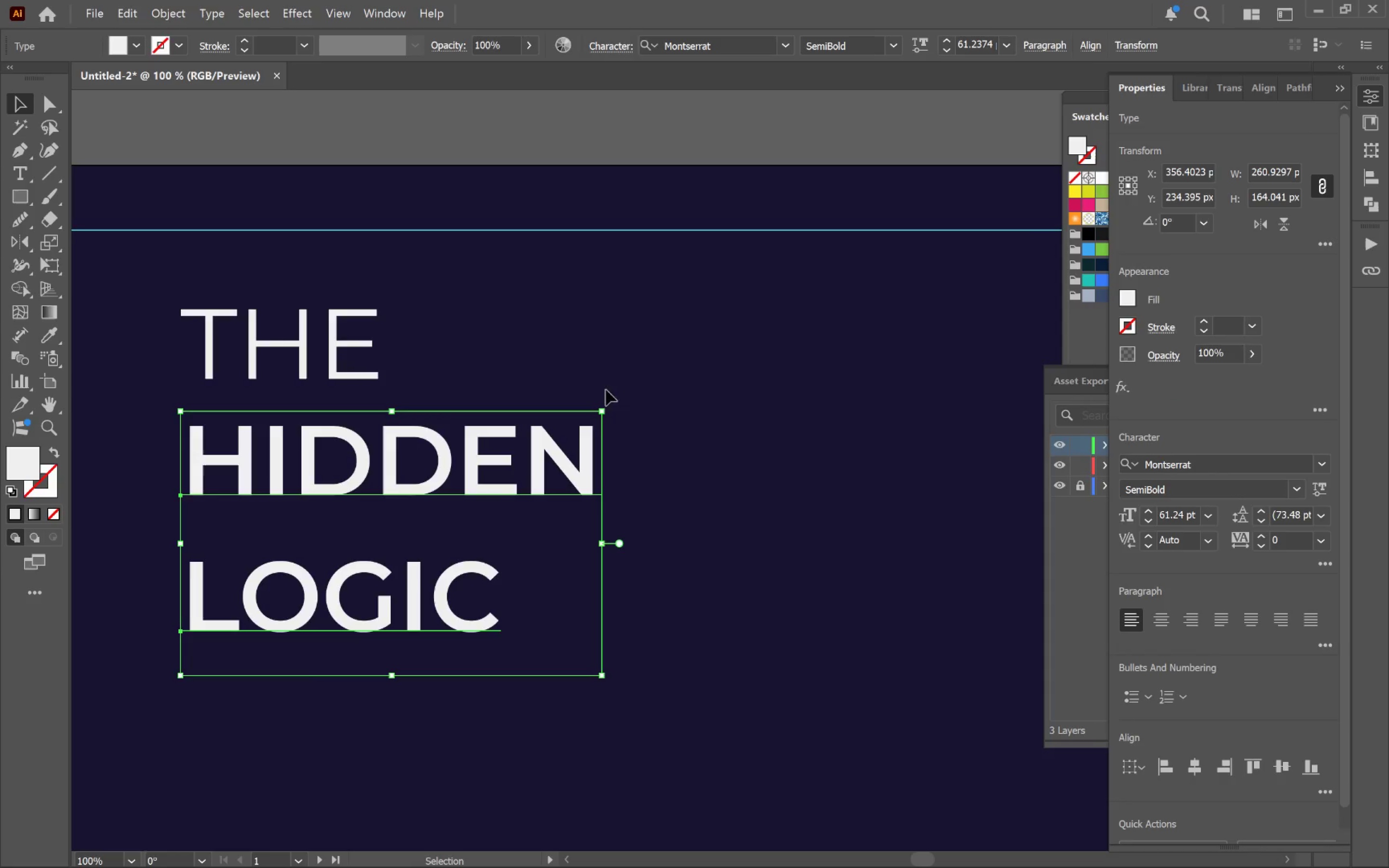 
left_click([623, 391])
 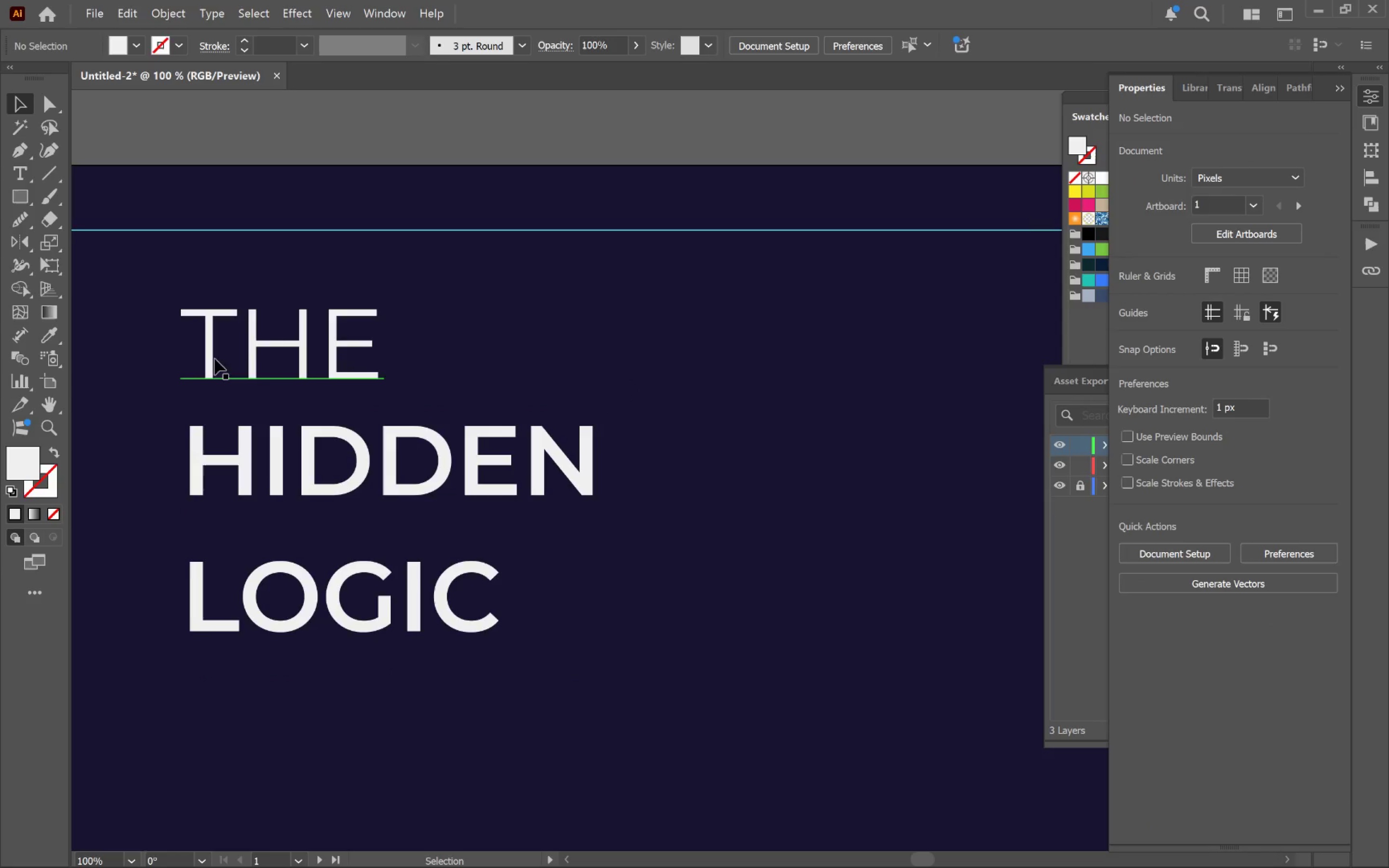 
left_click([305, 366])
 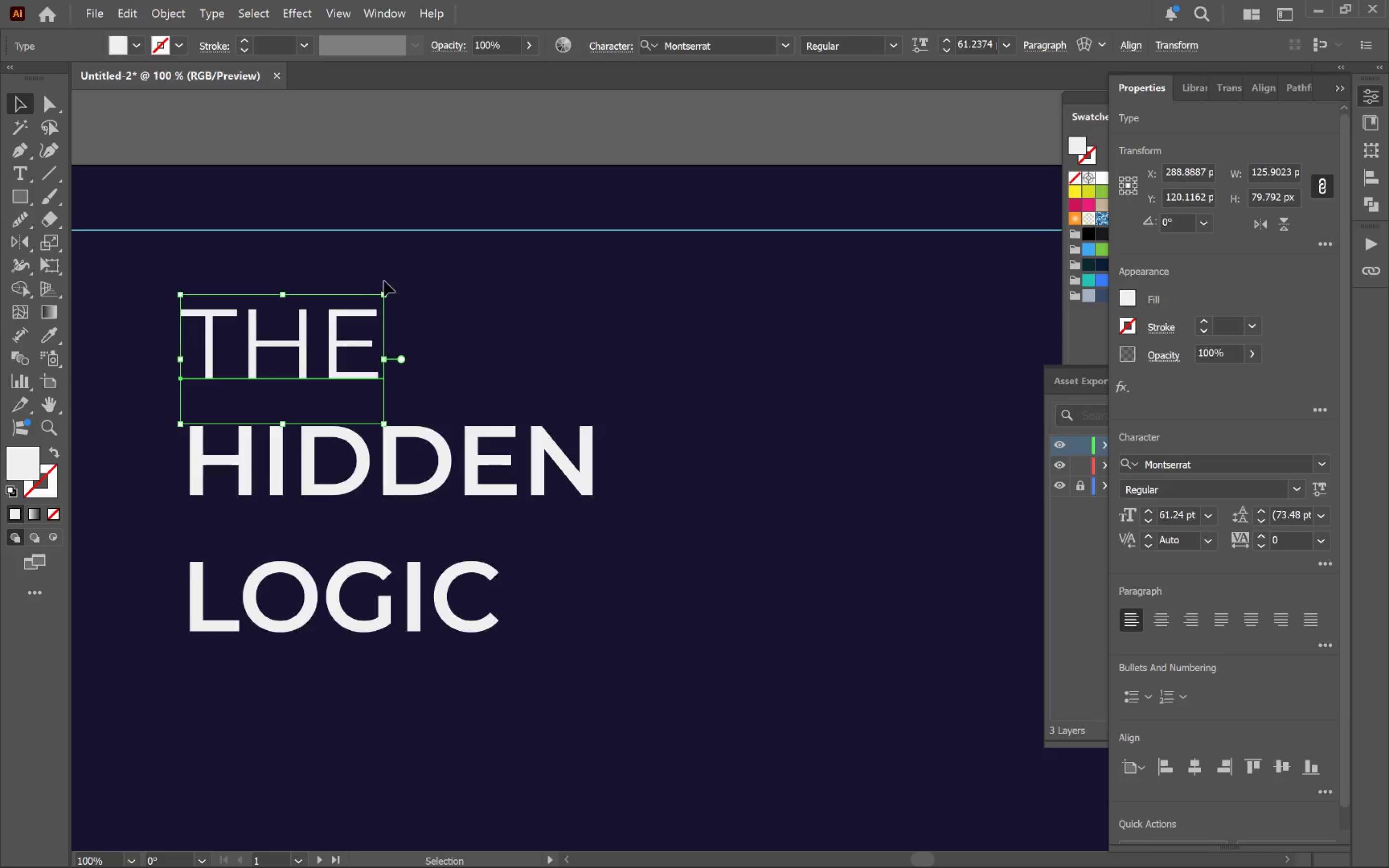 
left_click_drag(start_coordinate=[382, 291], to_coordinate=[320, 321])
 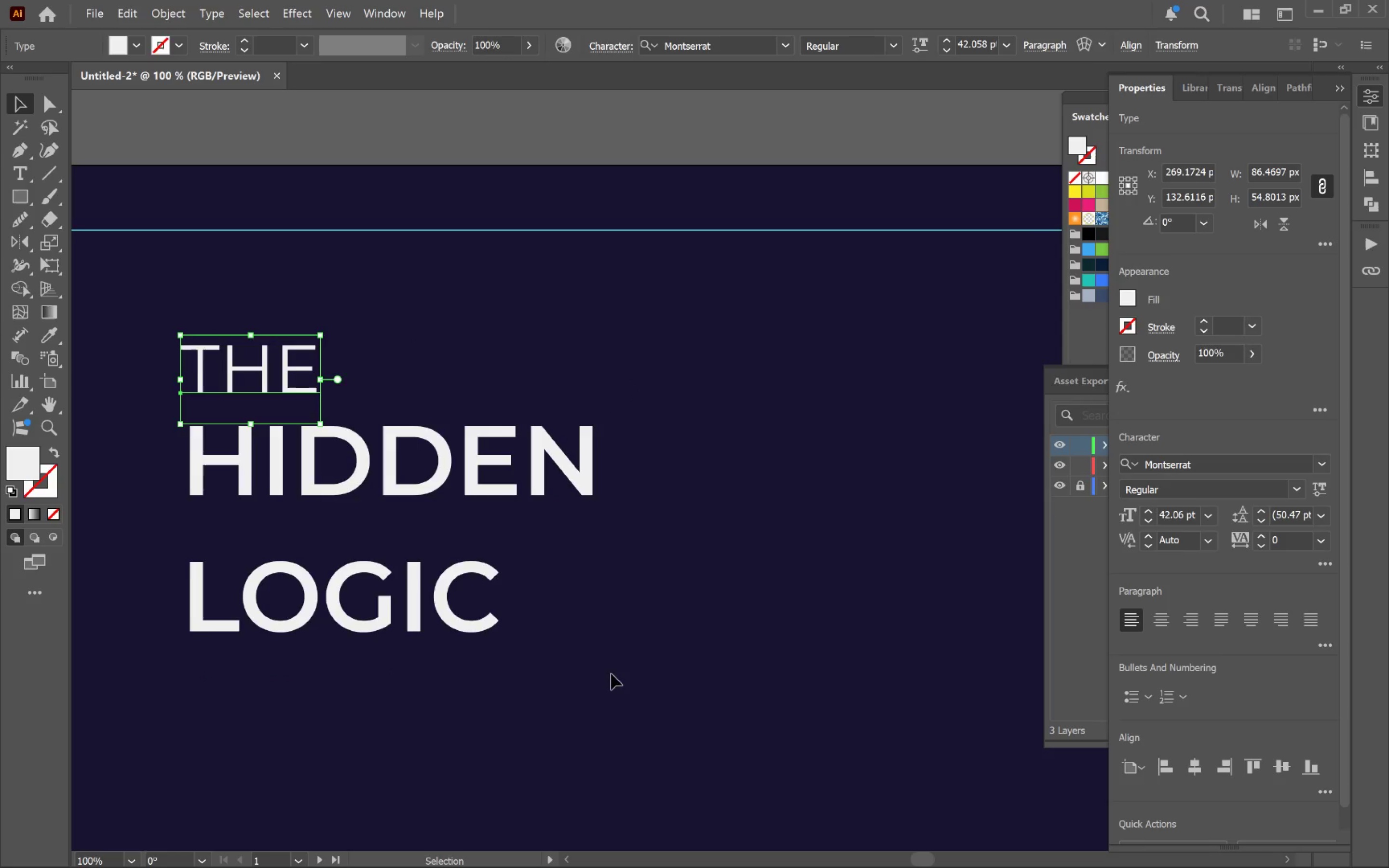 
hold_key(key=ShiftLeft, duration=2.98)
 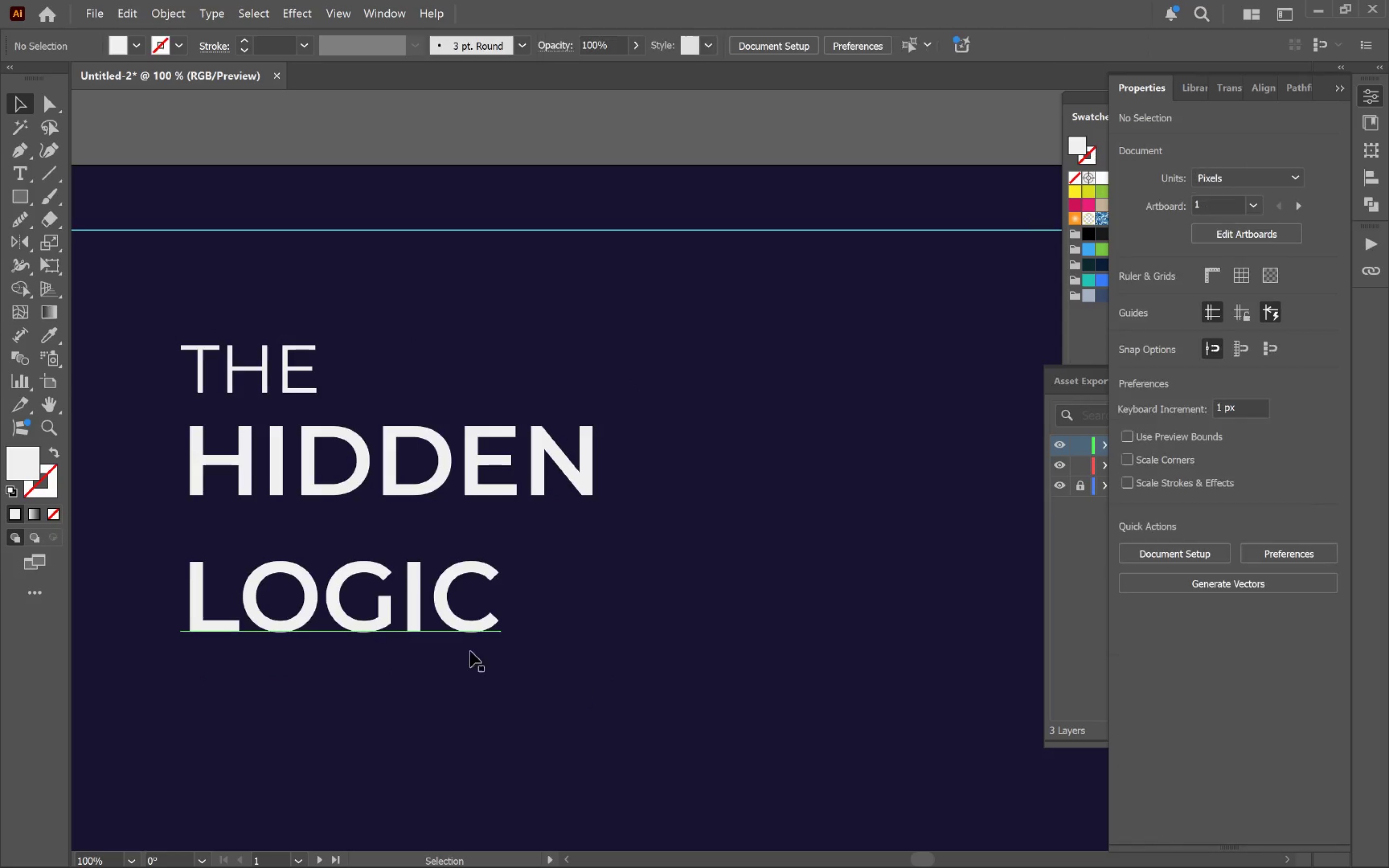 
left_click_drag(start_coordinate=[466, 636], to_coordinate=[466, 606])
 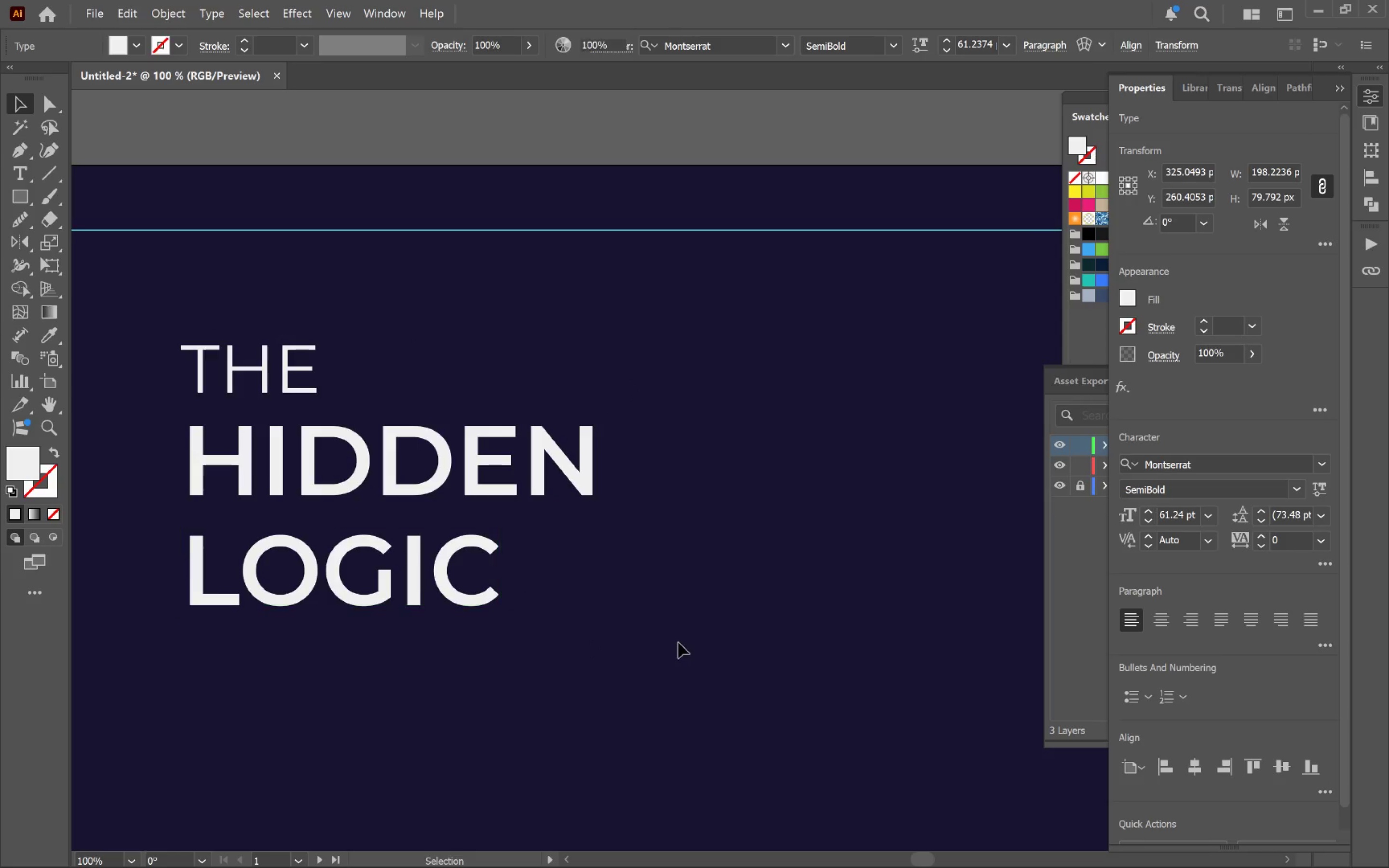 
hold_key(key=ShiftLeft, duration=1.67)
 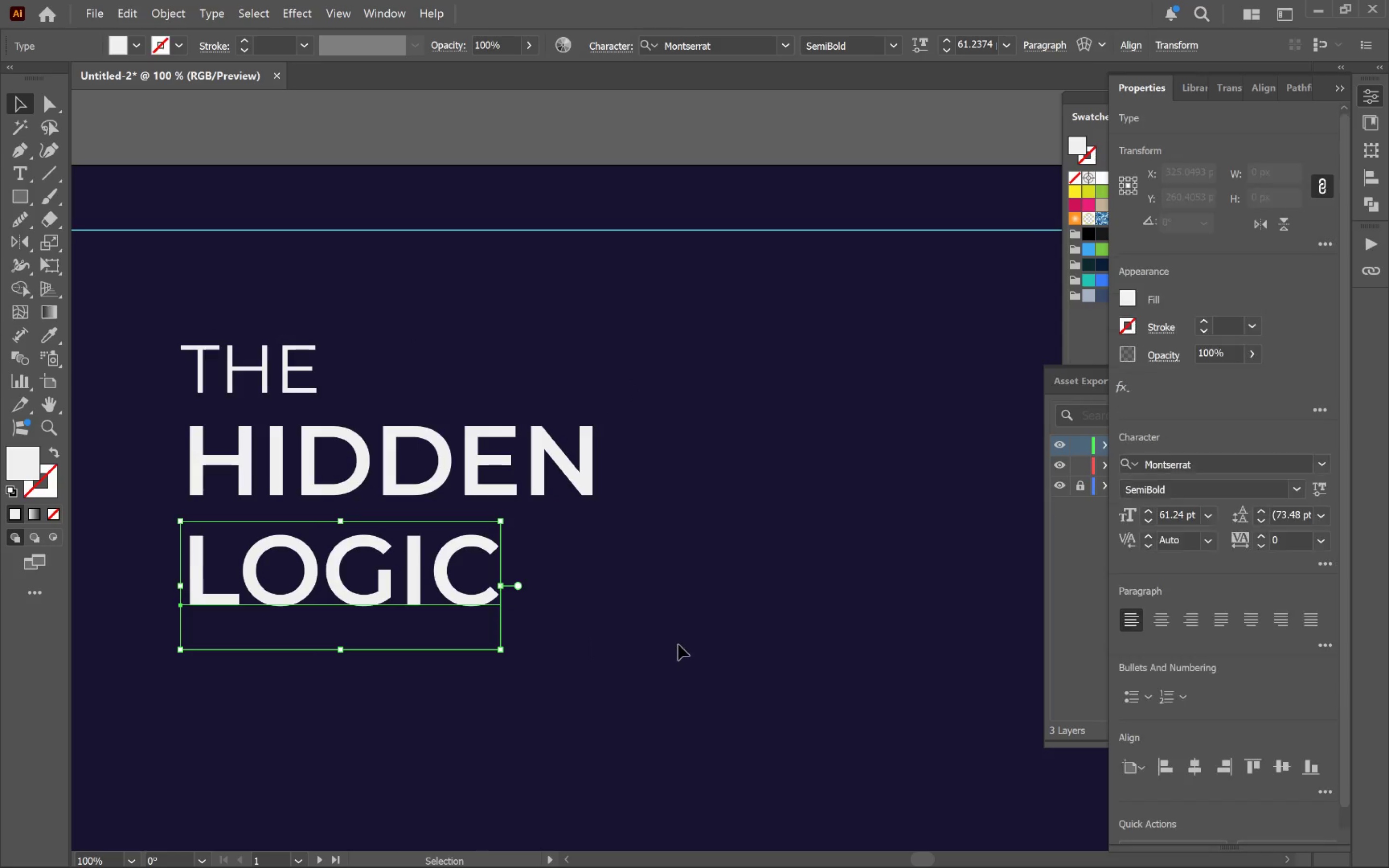 
left_click([678, 644])
 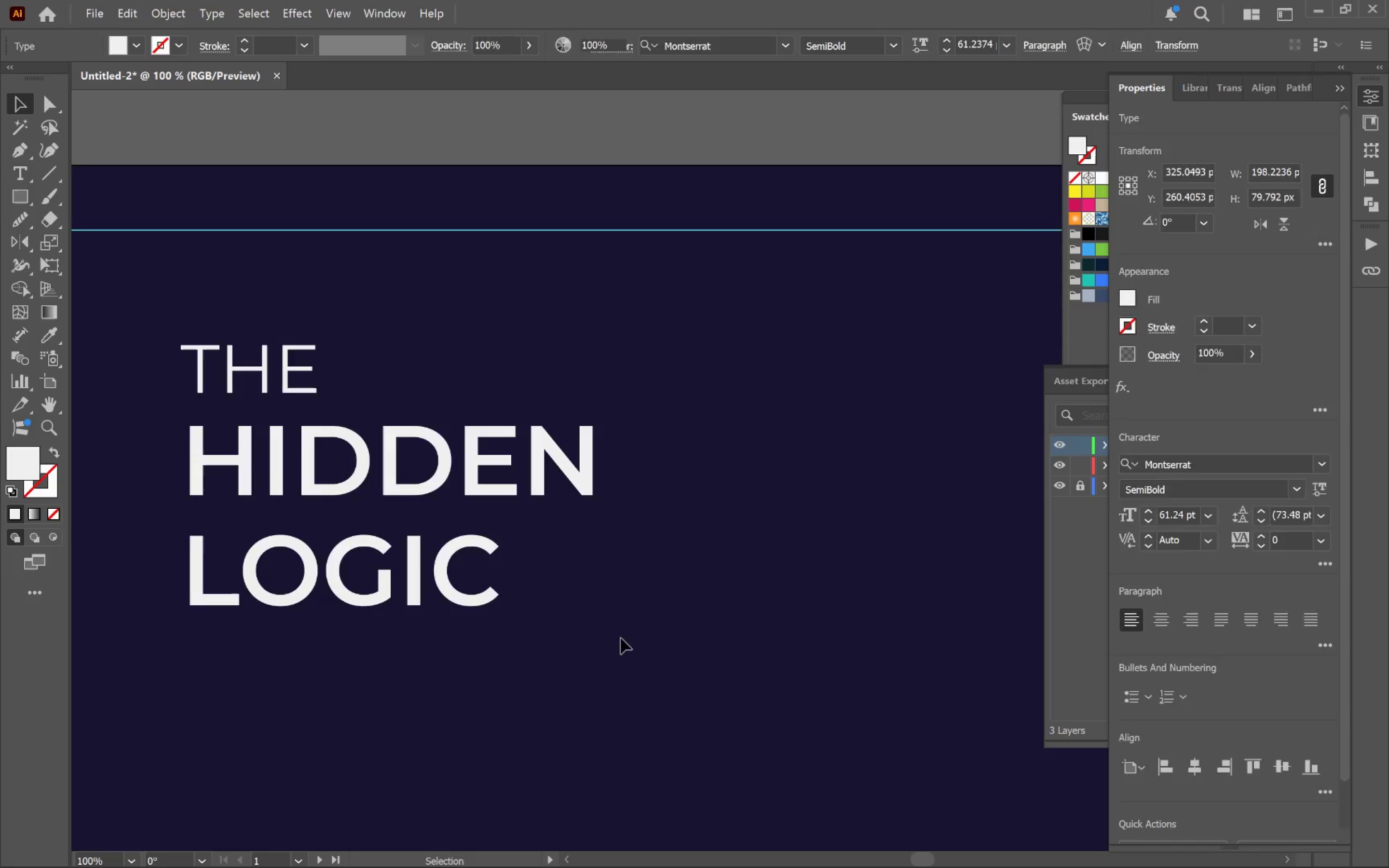 
hold_key(key=AltLeft, duration=0.57)
 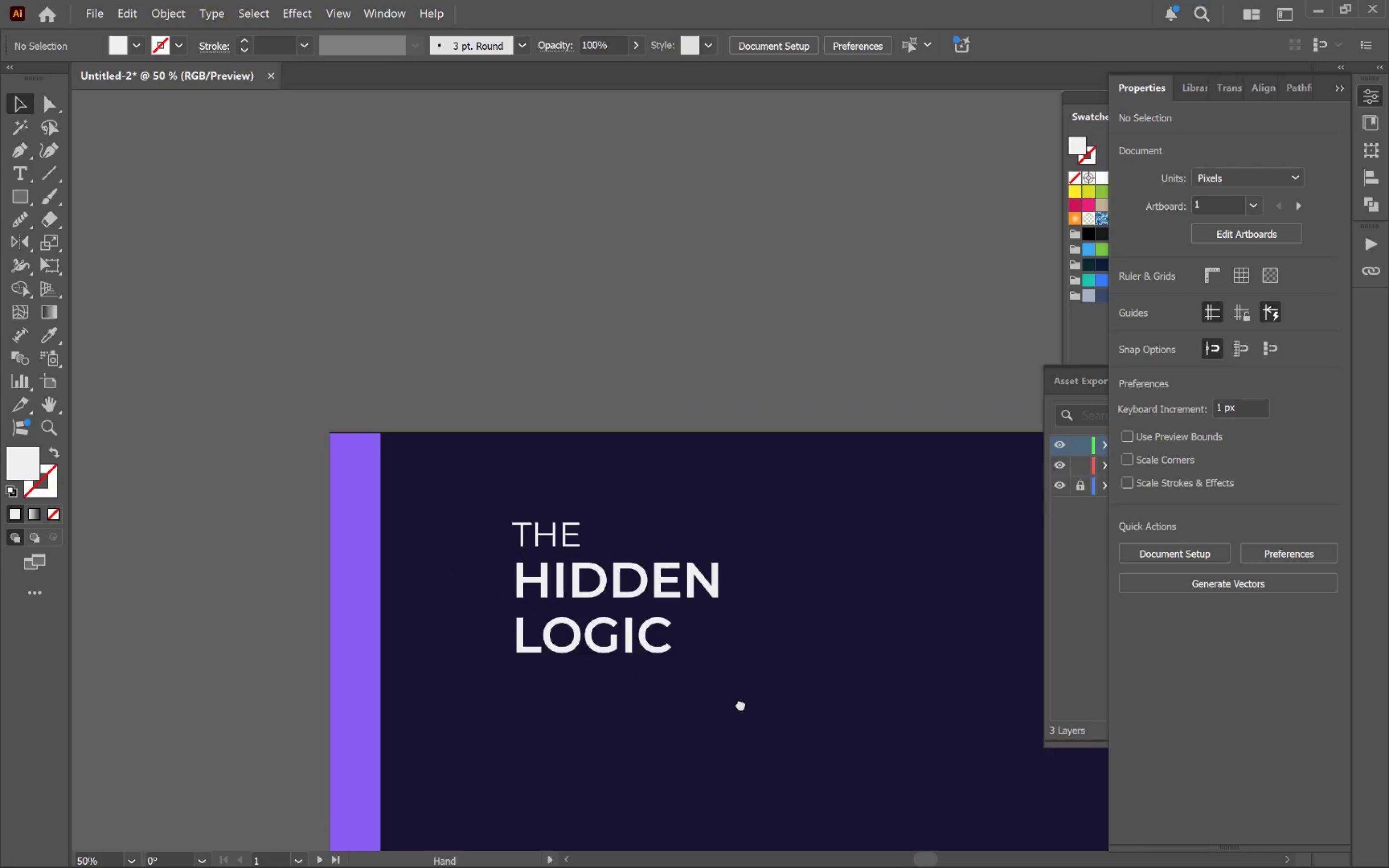 
hold_key(key=Space, duration=0.47)
 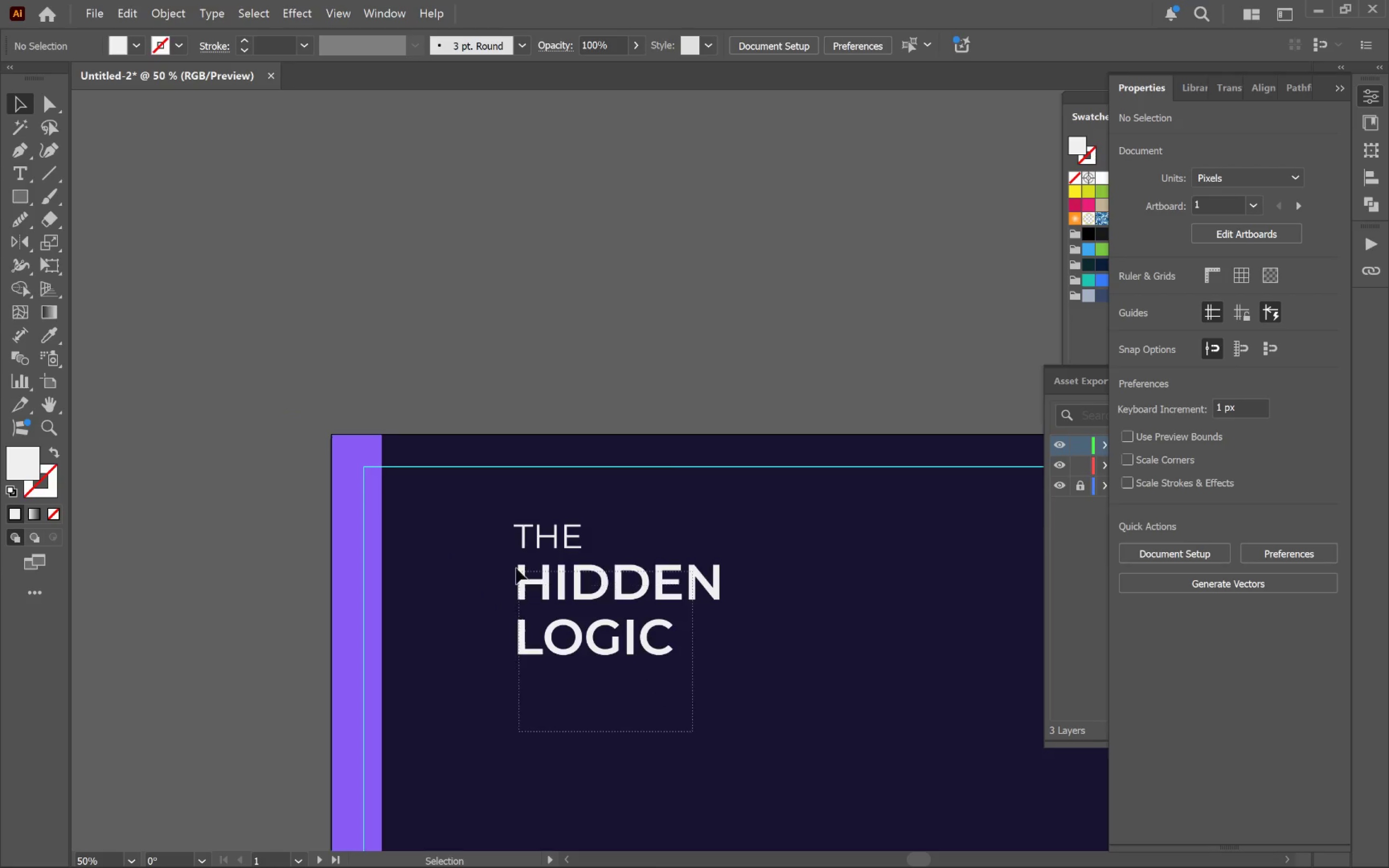 
left_click_drag(start_coordinate=[603, 667], to_coordinate=[741, 704])
 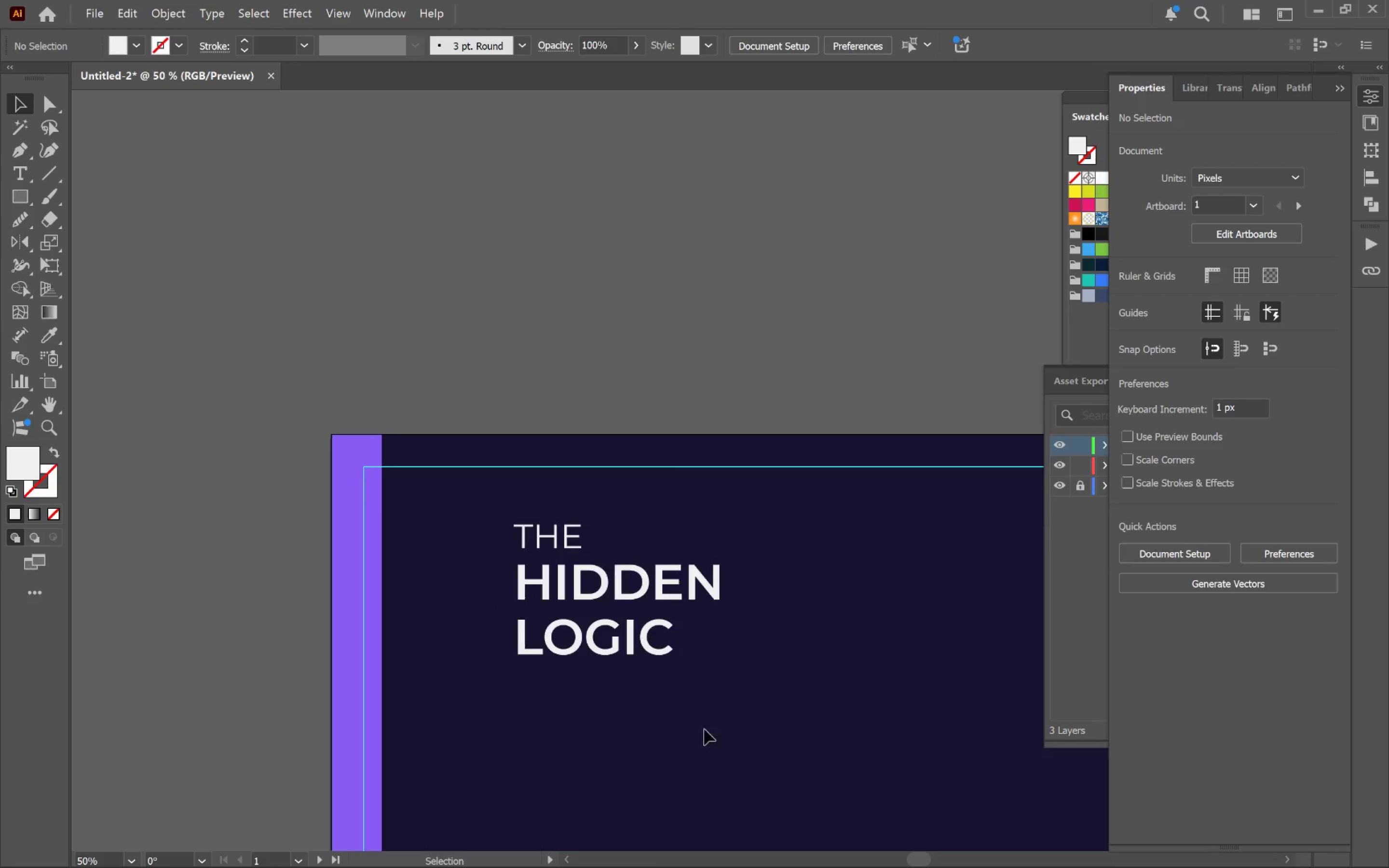 
scroll: coordinate [574, 629], scroll_direction: down, amount: 2.0
 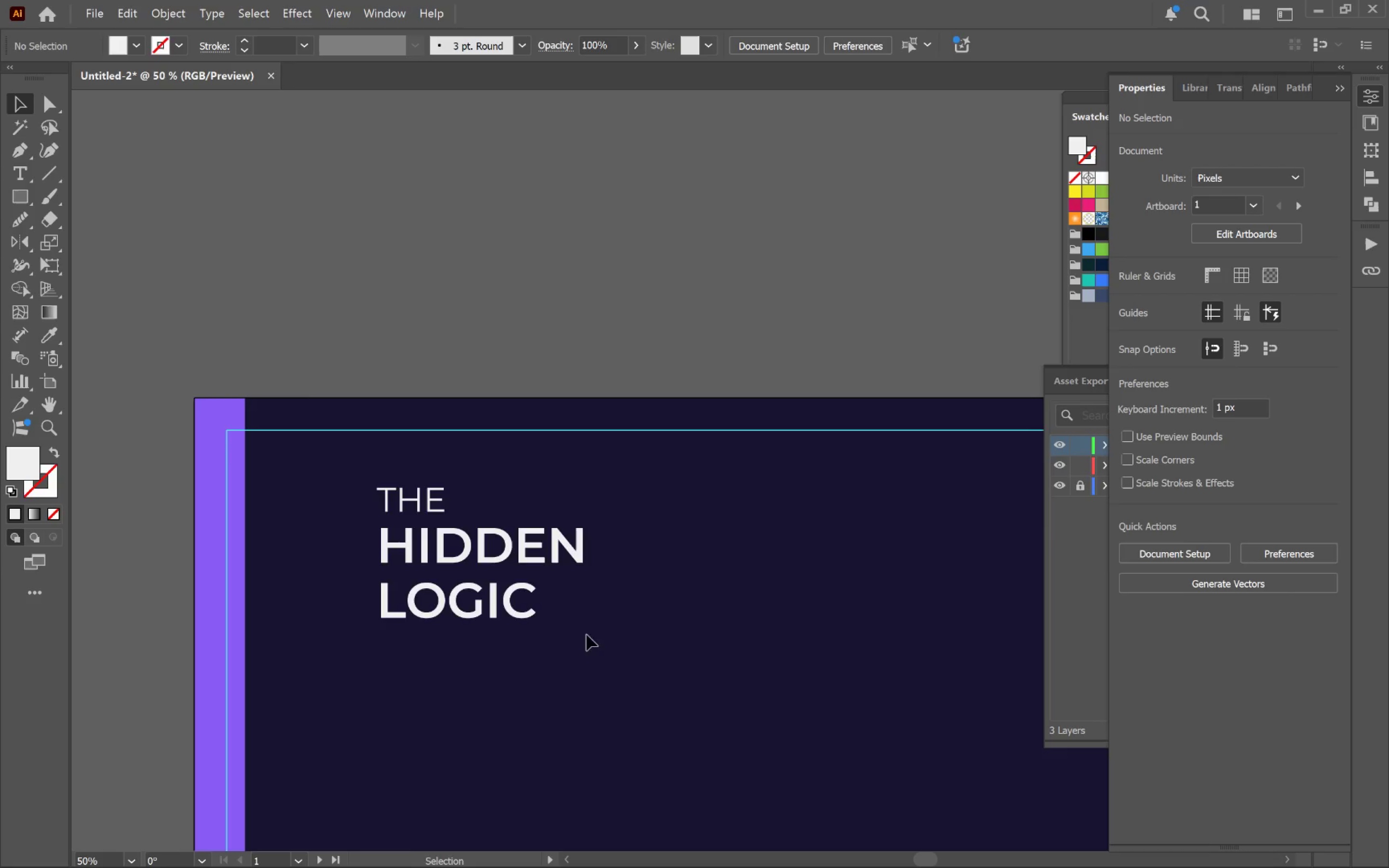 
left_click_drag(start_coordinate=[694, 732], to_coordinate=[495, 535])
 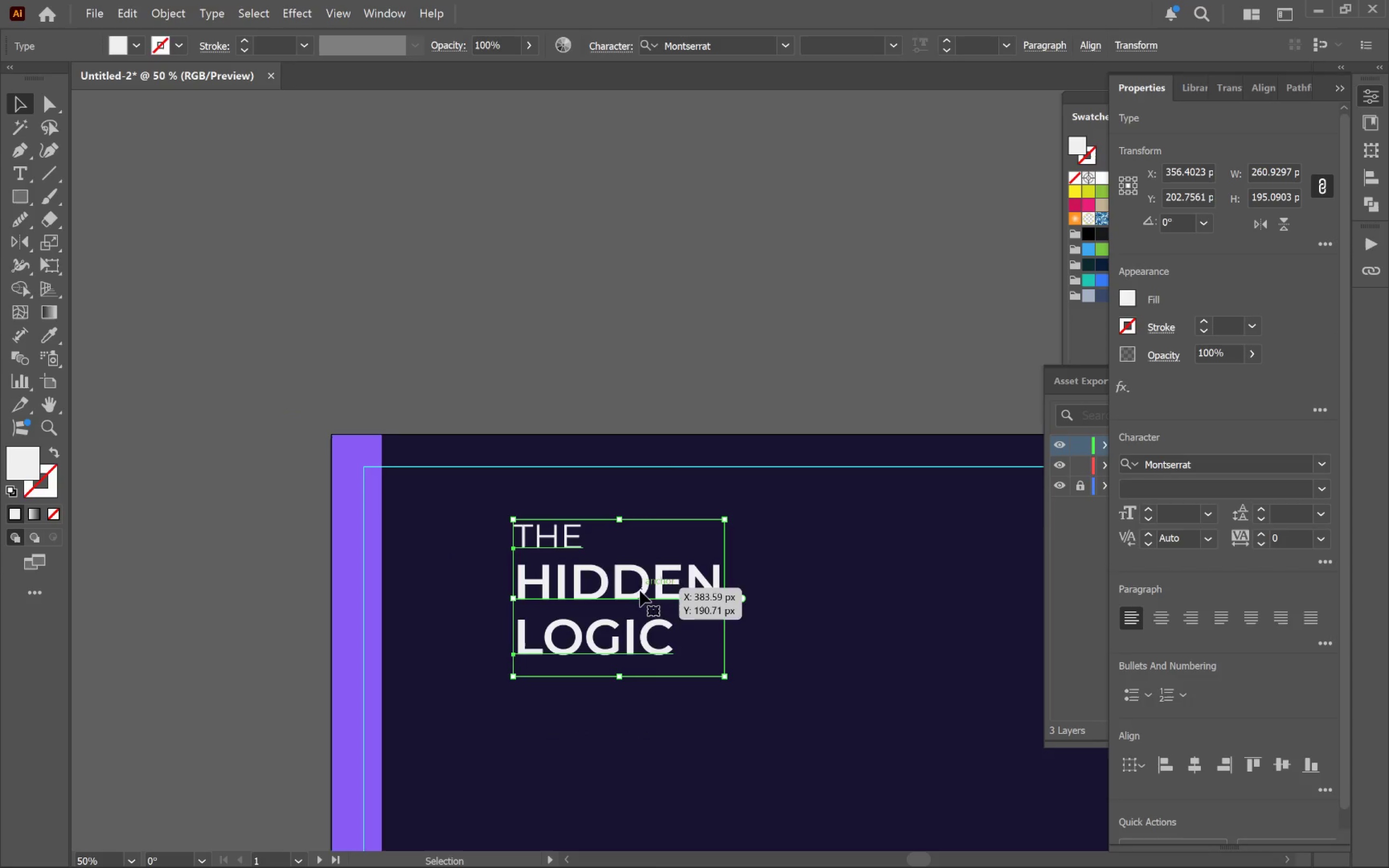 
left_click_drag(start_coordinate=[640, 592], to_coordinate=[475, 230])
 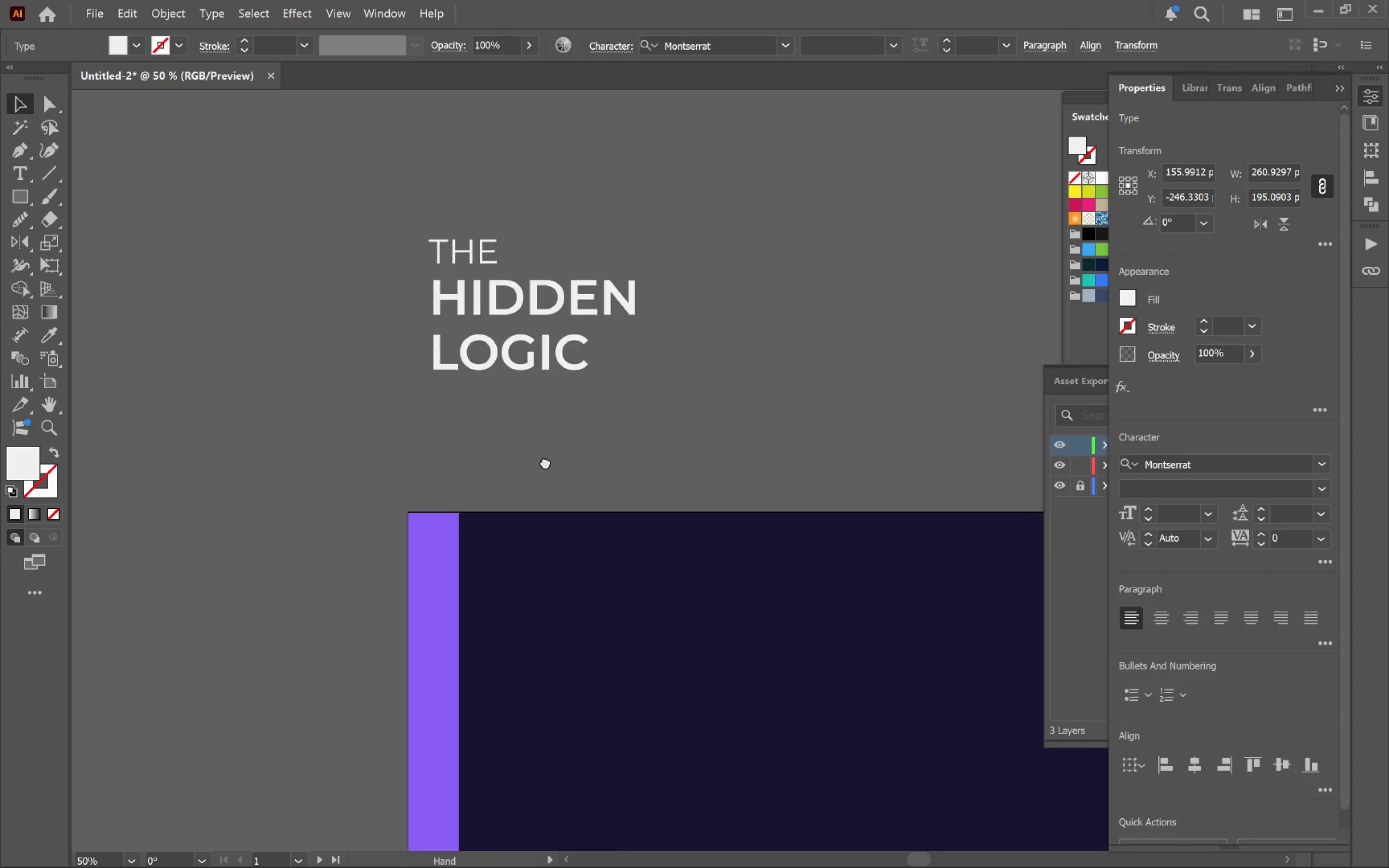 
key(Shift+ShiftLeft)
 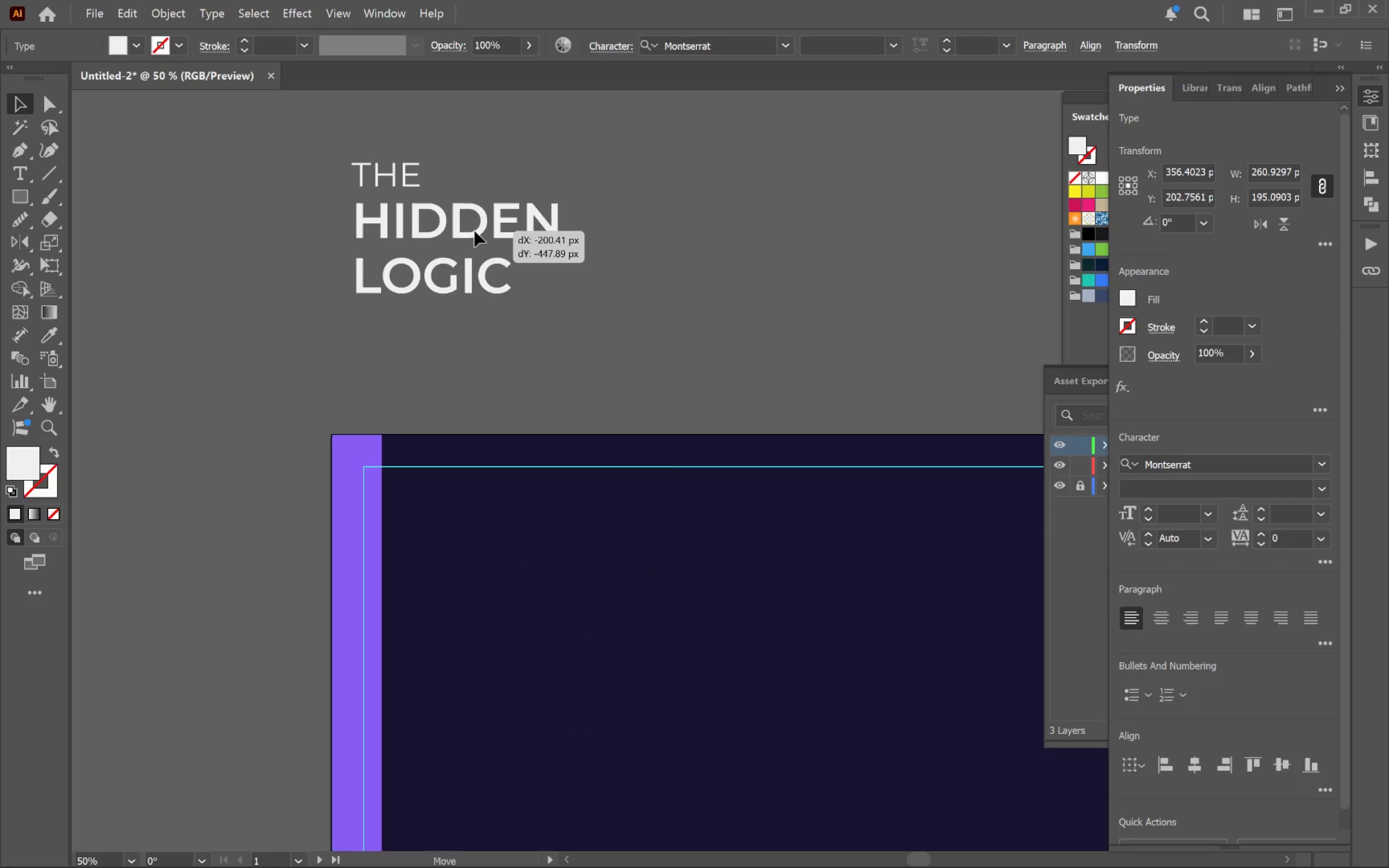 
hold_key(key=Space, duration=0.97)
 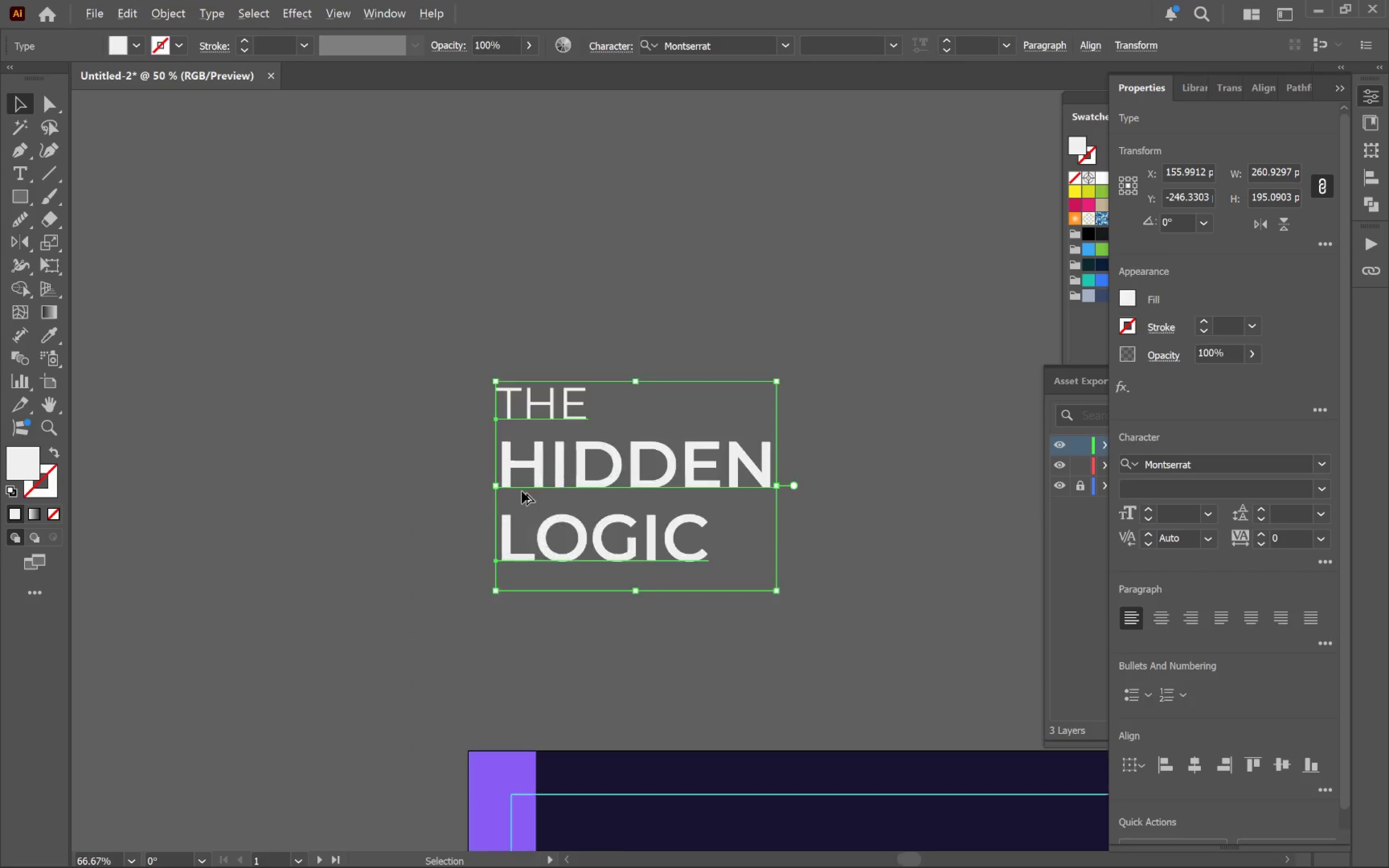 
left_click_drag(start_coordinate=[449, 371], to_coordinate=[599, 623])
 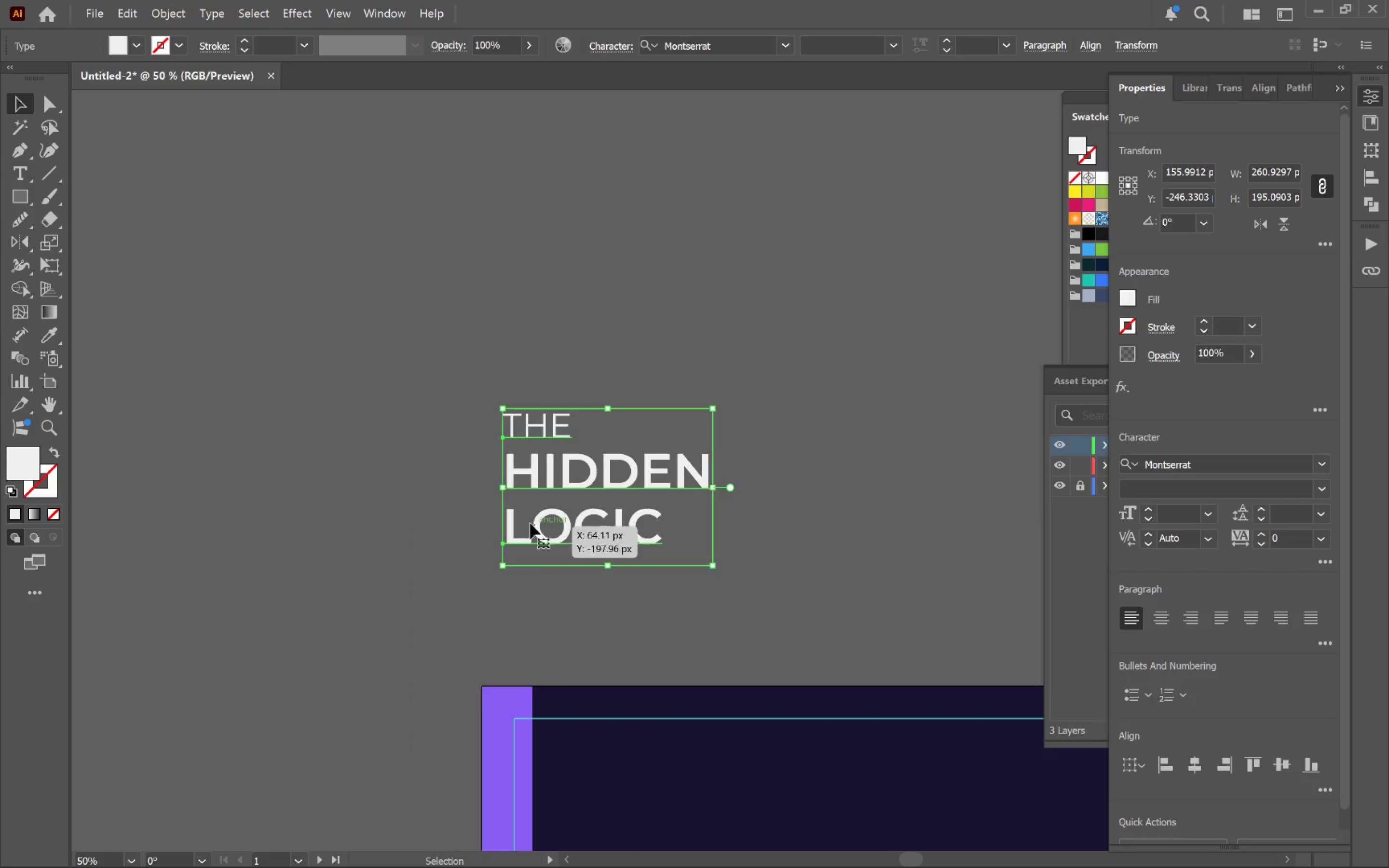 
hold_key(key=AltLeft, duration=0.47)
 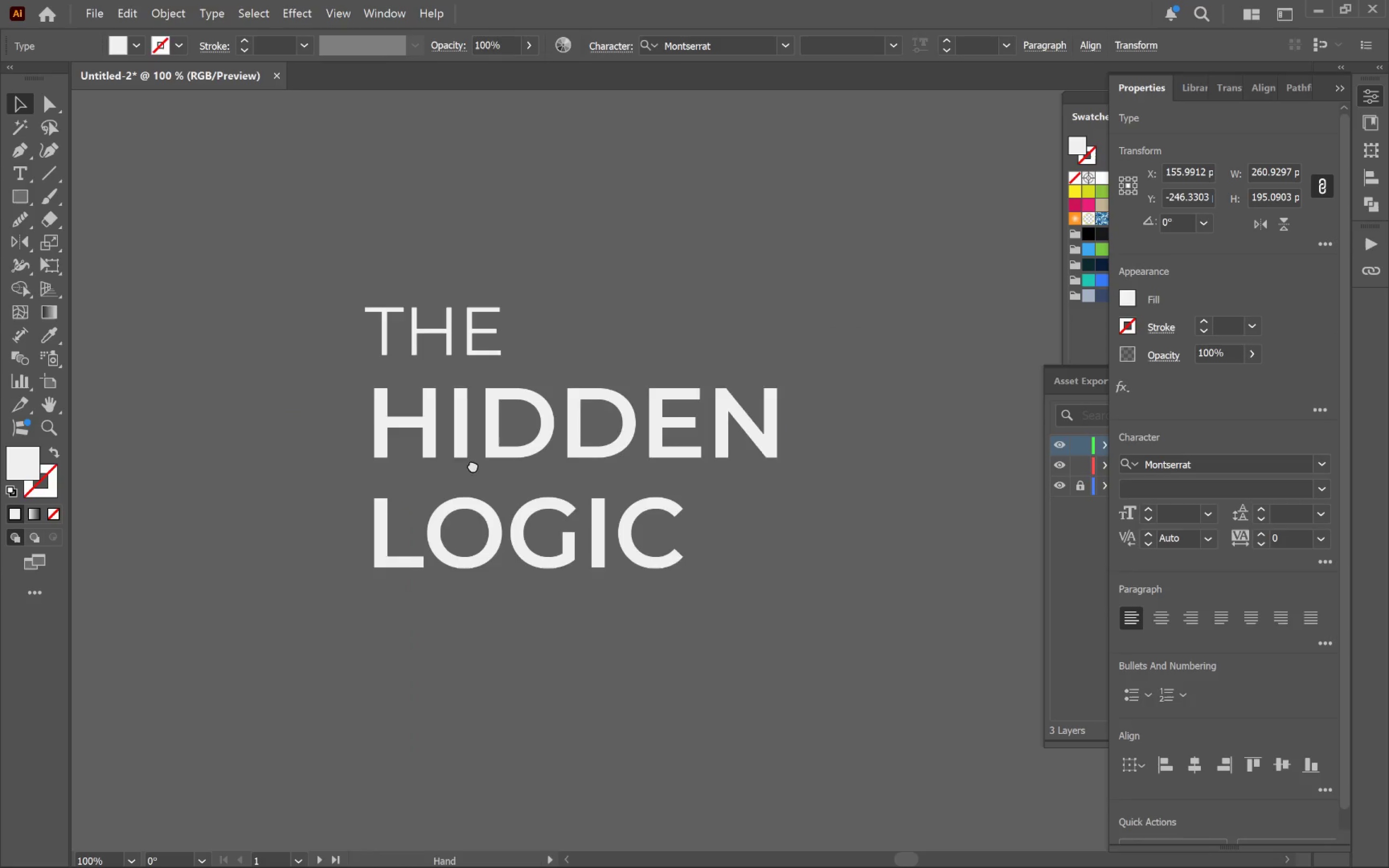 
hold_key(key=Space, duration=0.6)
 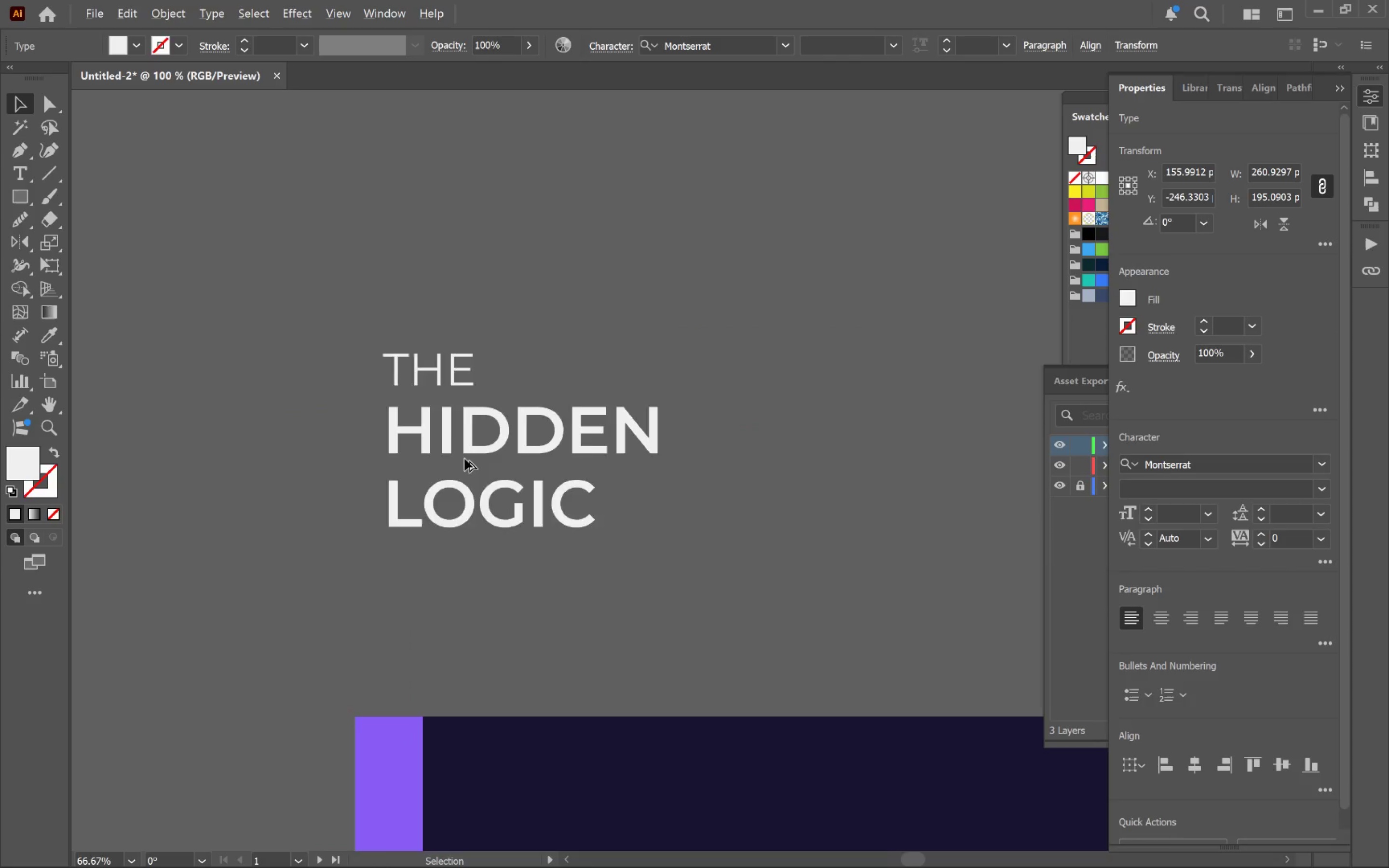 
scroll: coordinate [522, 491], scroll_direction: up, amount: 2.0
 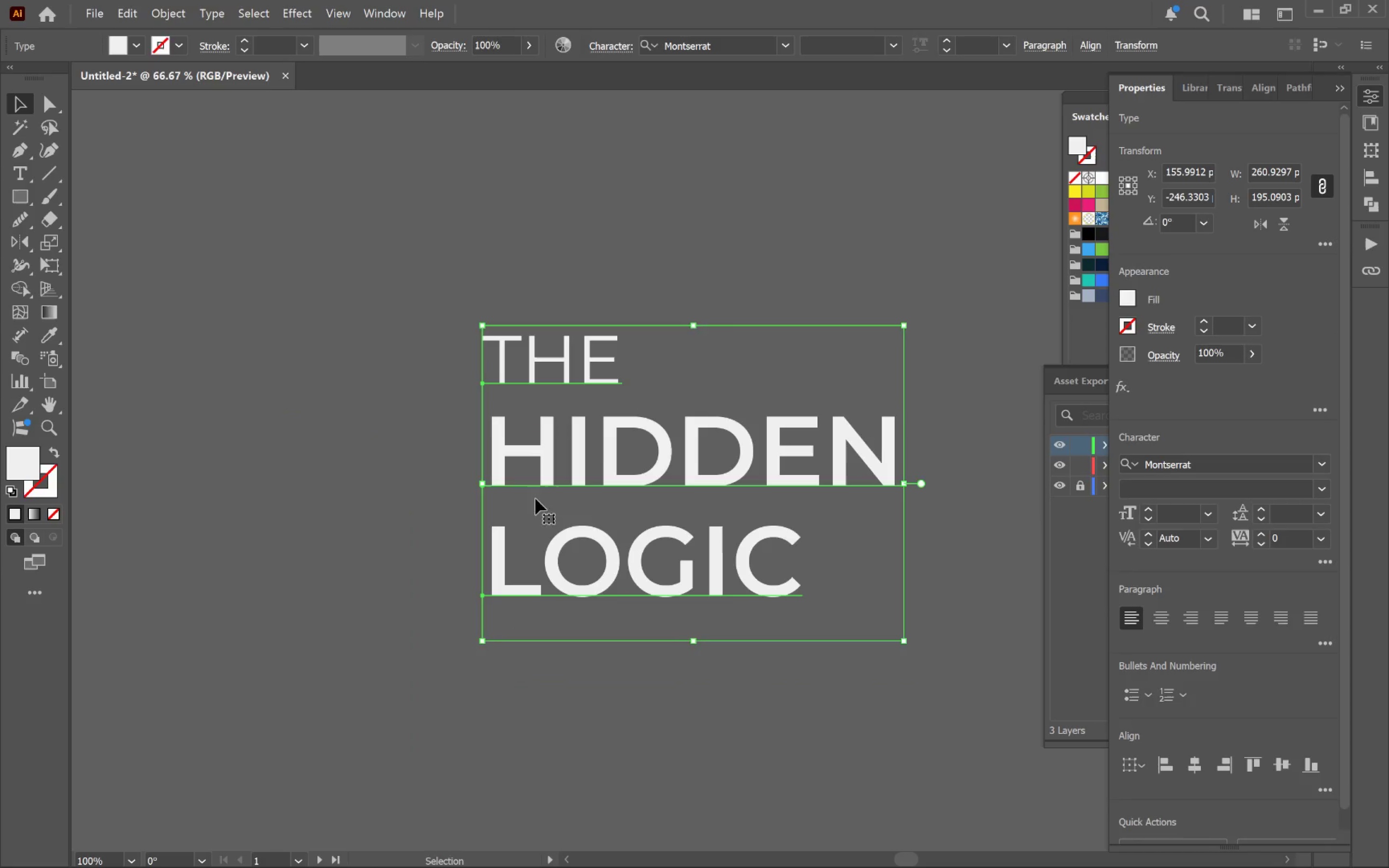 
left_click_drag(start_coordinate=[603, 496], to_coordinate=[463, 461])
 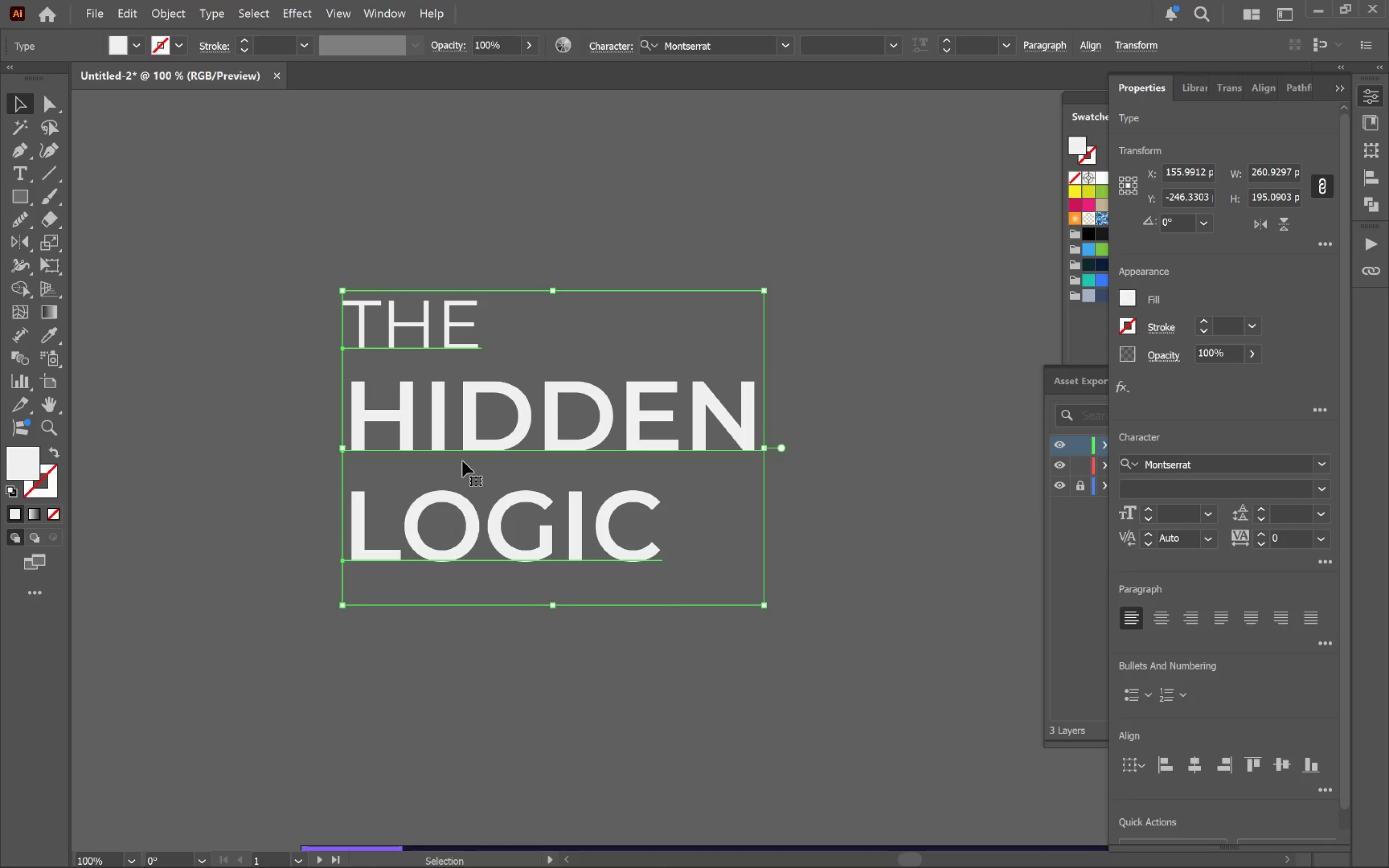 
hold_key(key=AltLeft, duration=0.43)
 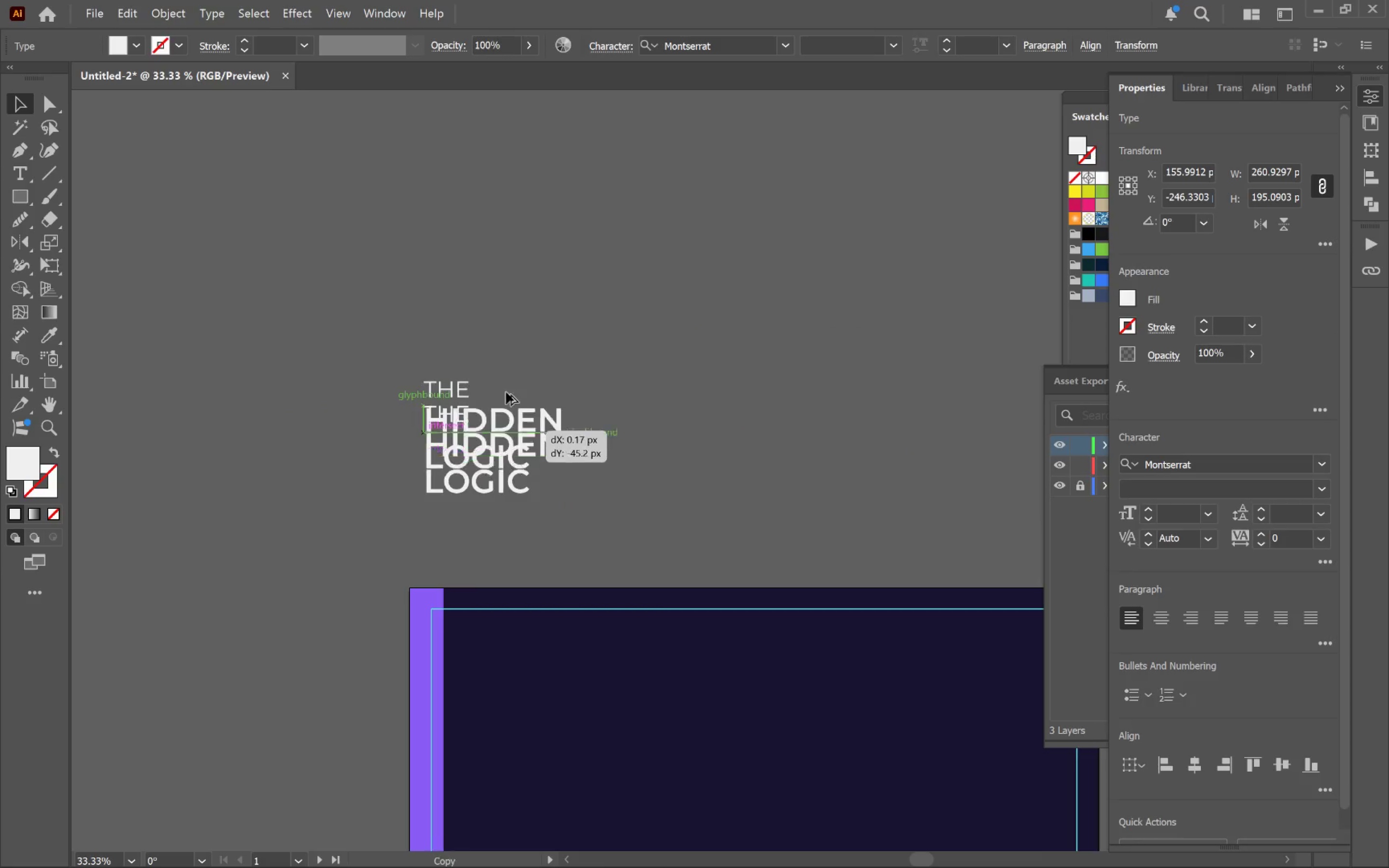 
hold_key(key=AltLeft, duration=1.45)
left_click_drag(start_coordinate=[508, 459], to_coordinate=[667, 167])
 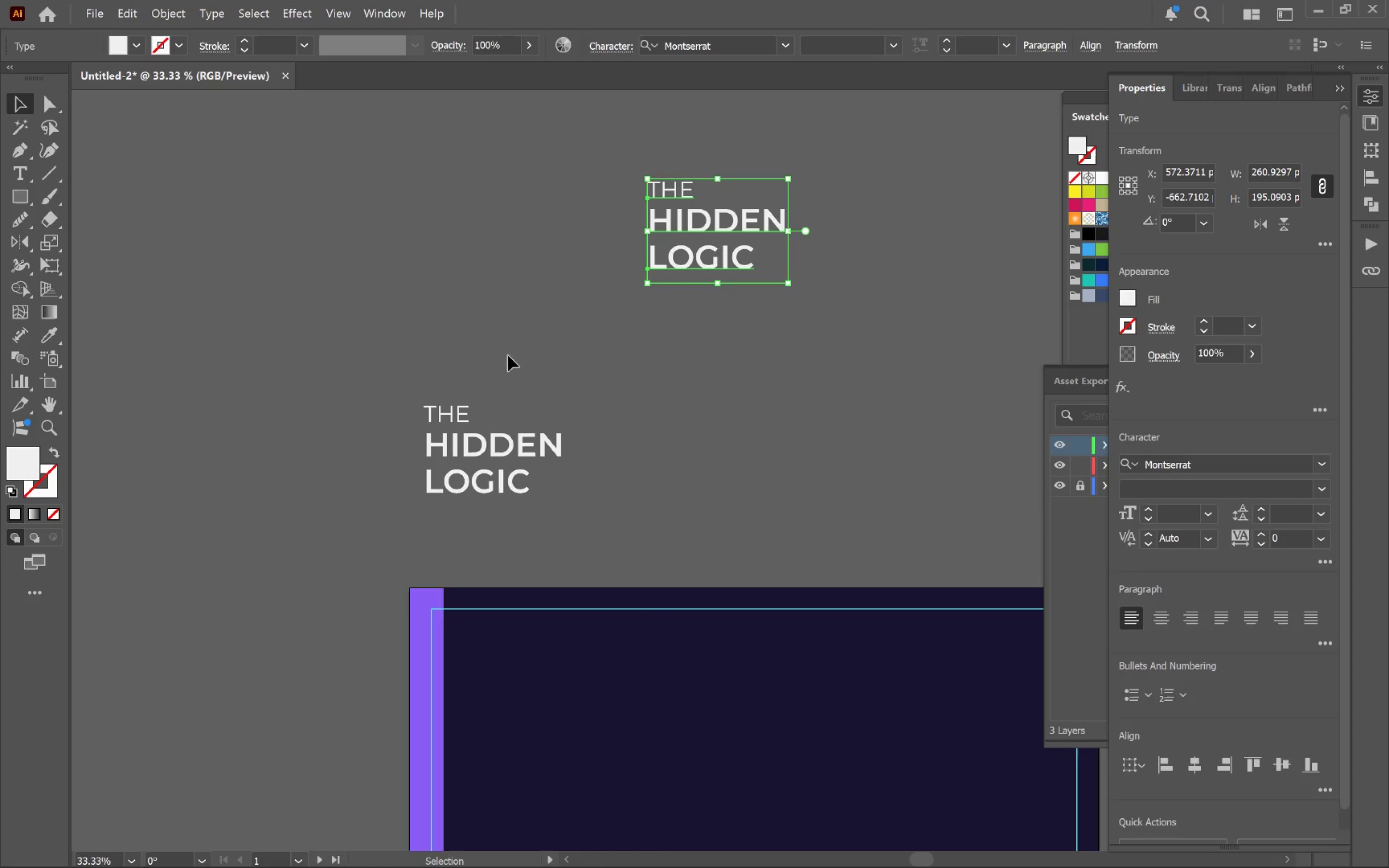 
scroll: coordinate [464, 459], scroll_direction: down, amount: 3.0
 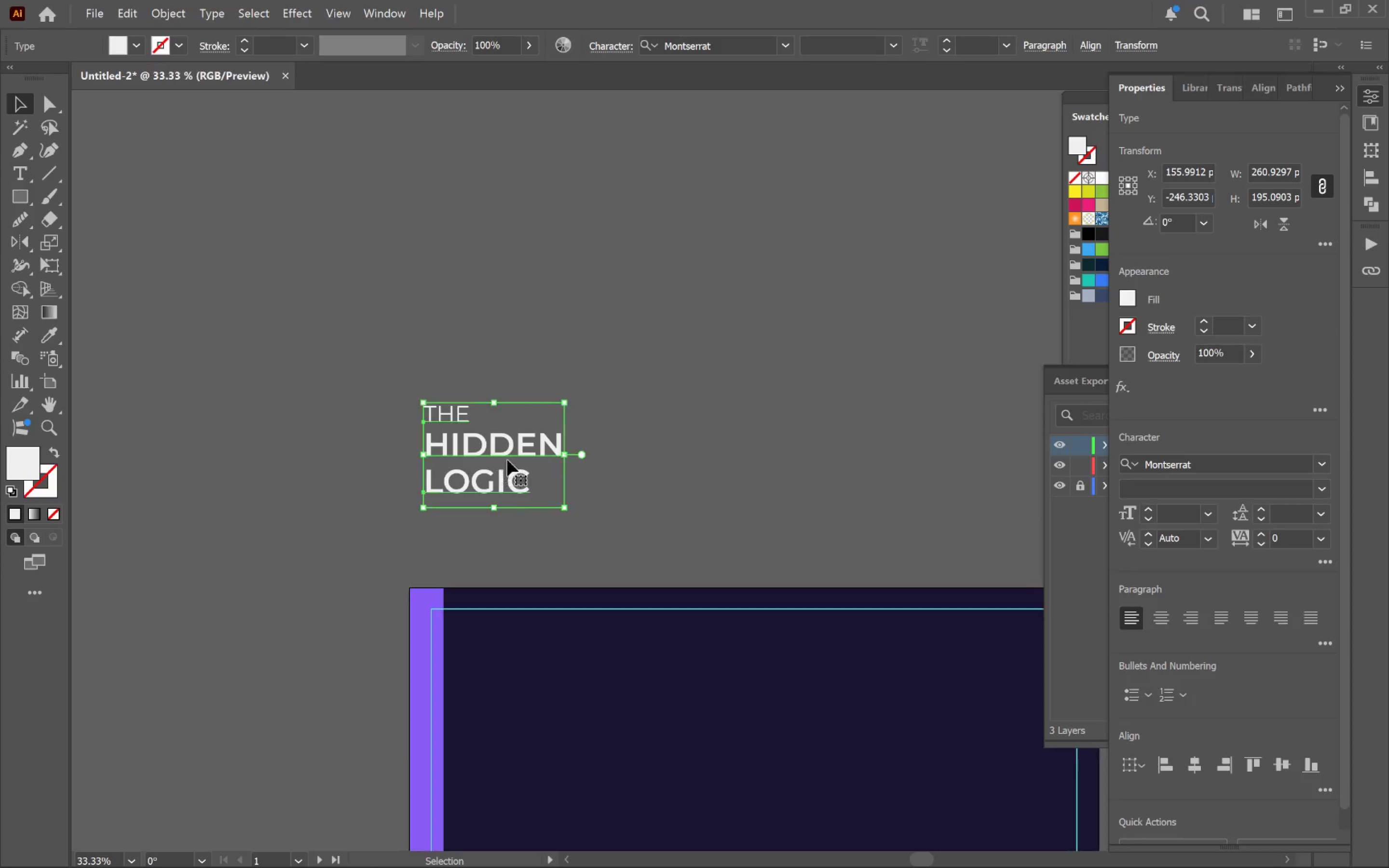 
hold_key(key=ShiftLeft, duration=1.25)
 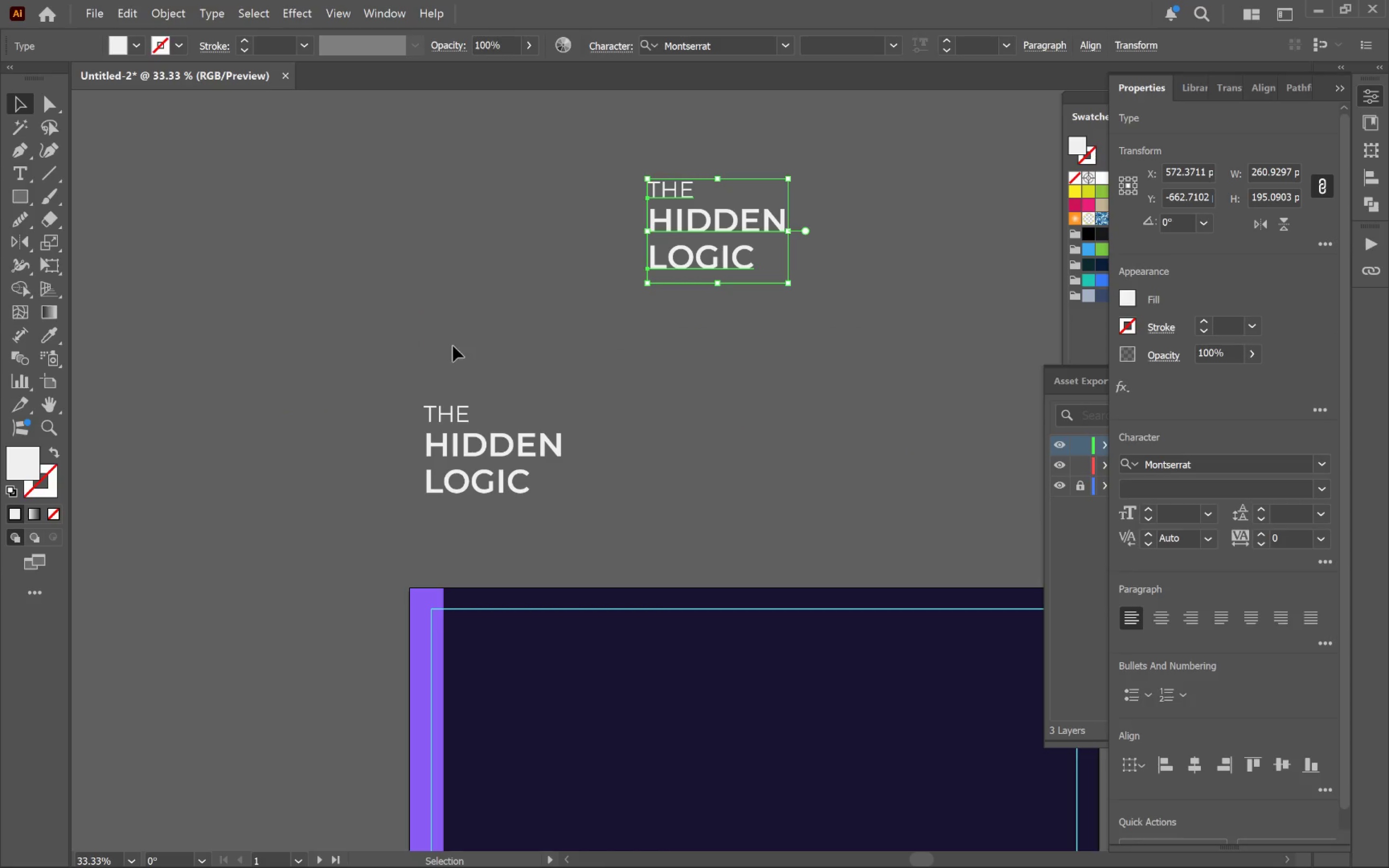 
left_click_drag(start_coordinate=[421, 351], to_coordinate=[508, 508])
 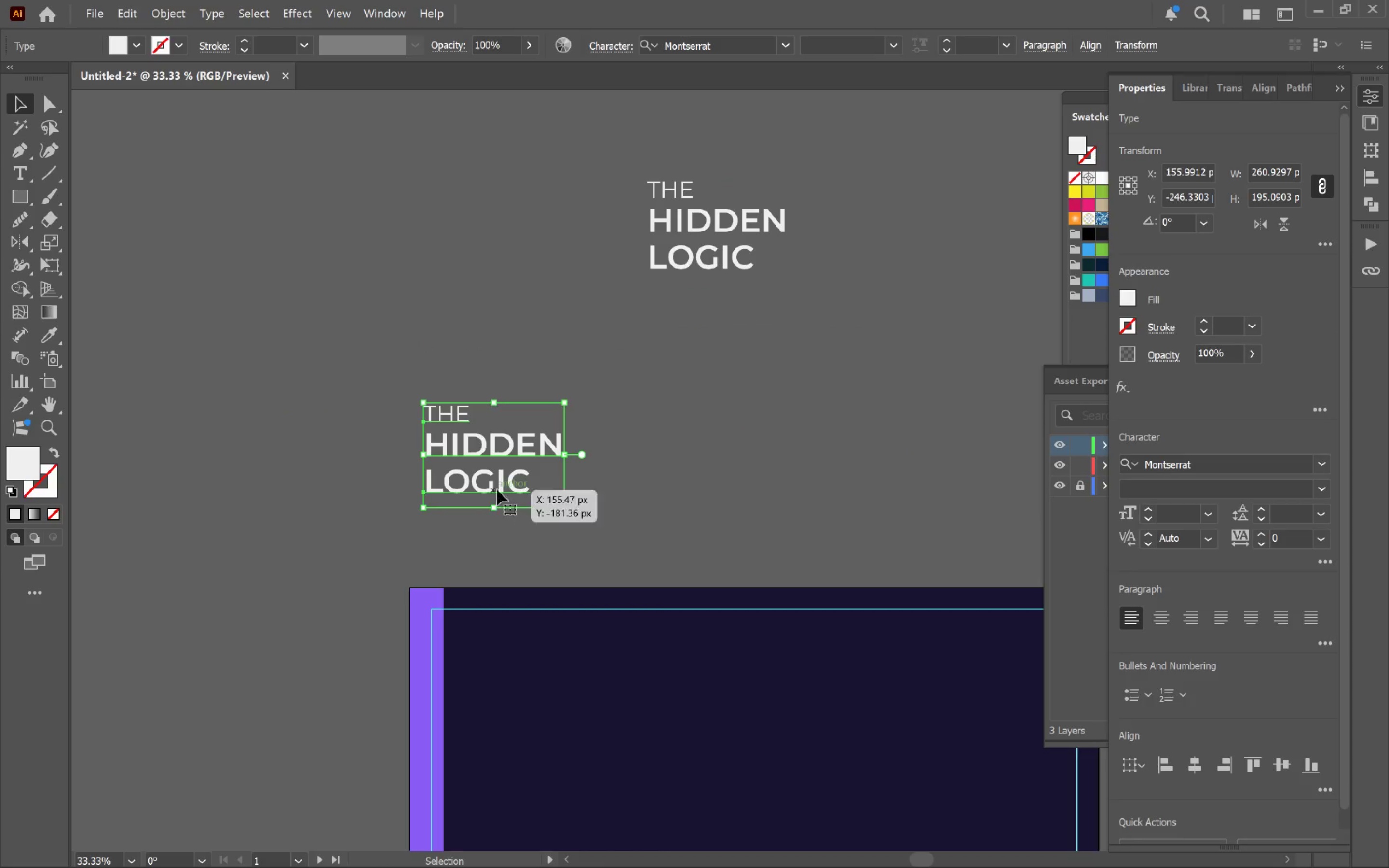 
right_click([496, 485])
 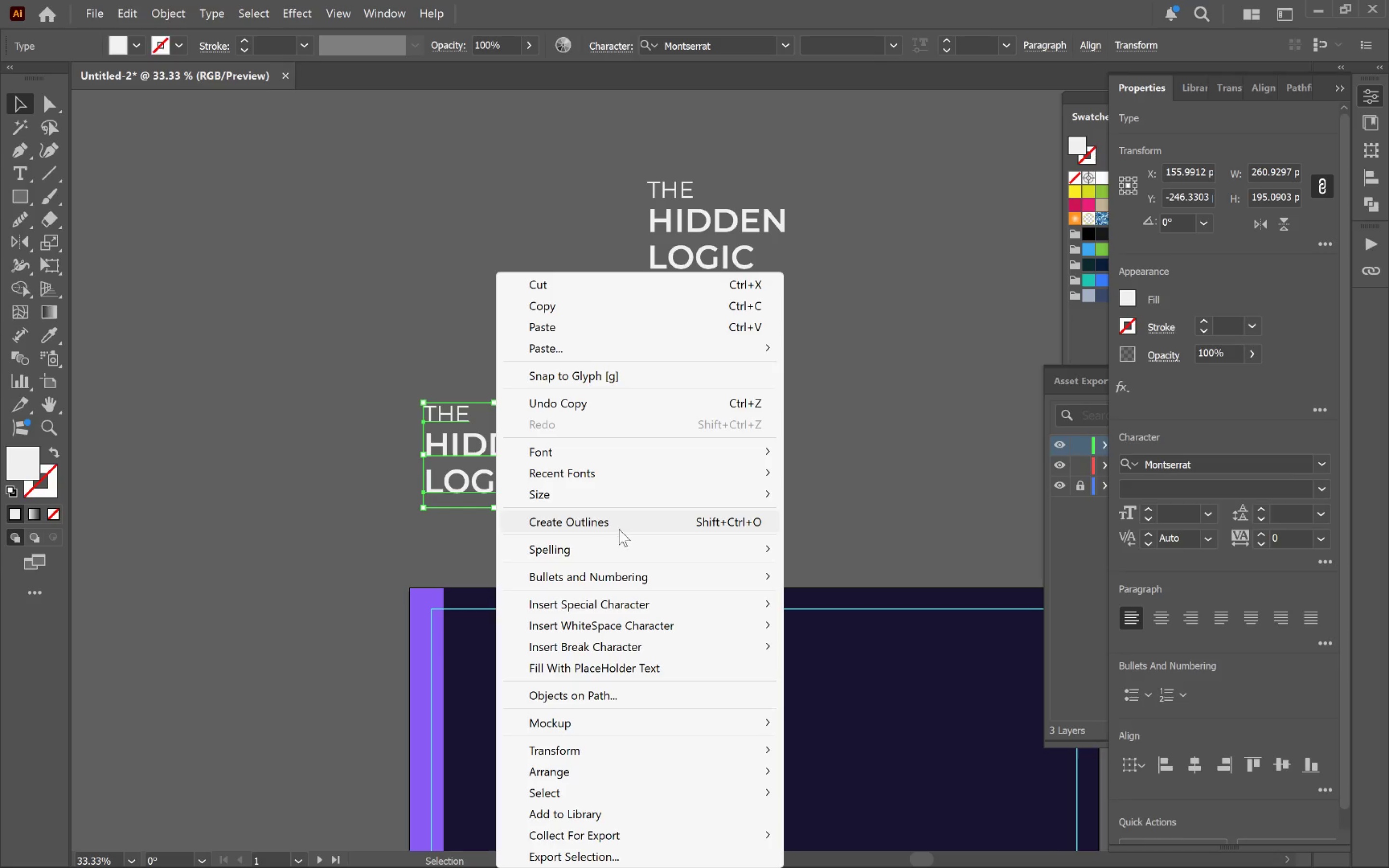 
left_click([619, 529])
 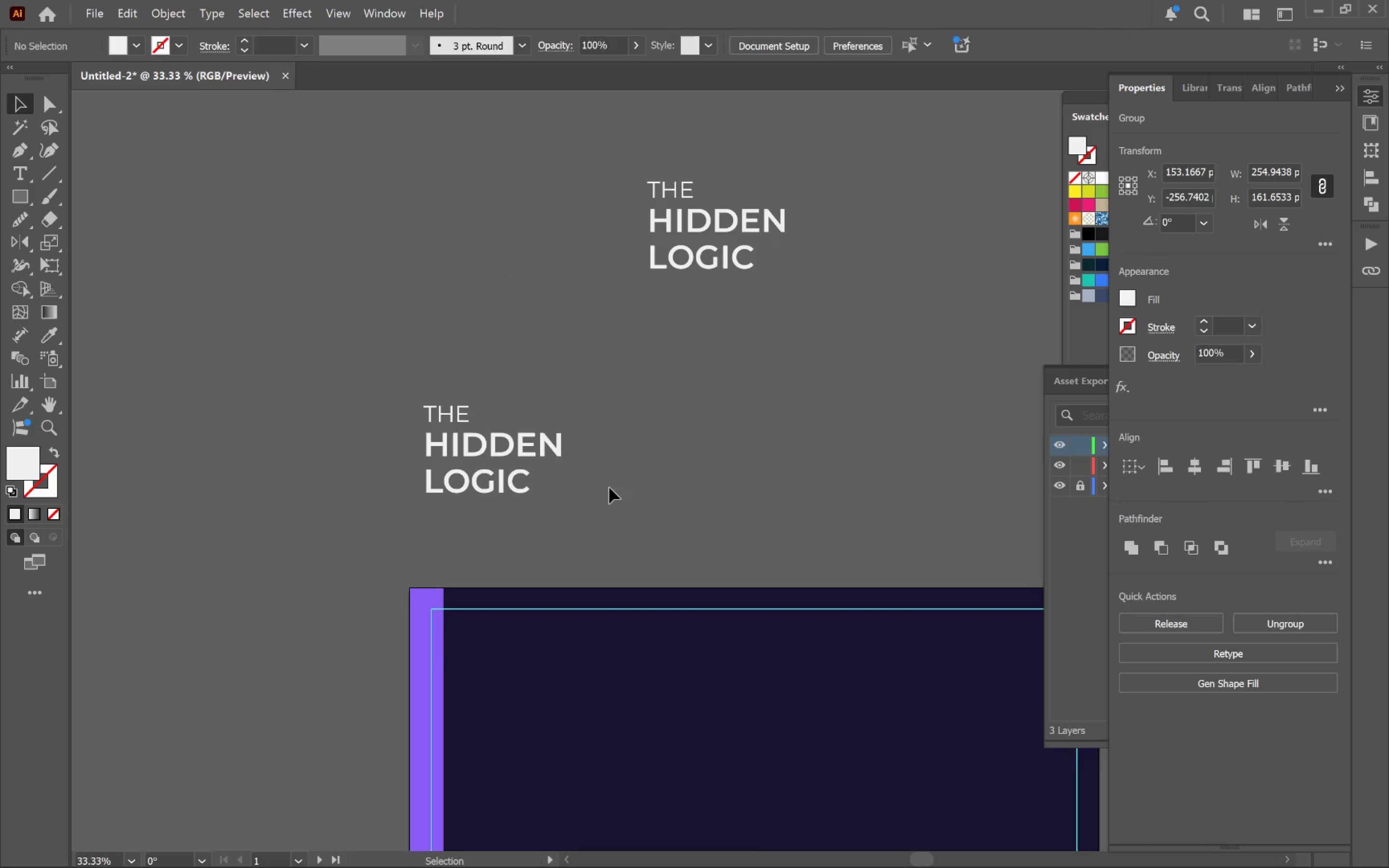 
hold_key(key=AltLeft, duration=0.44)
 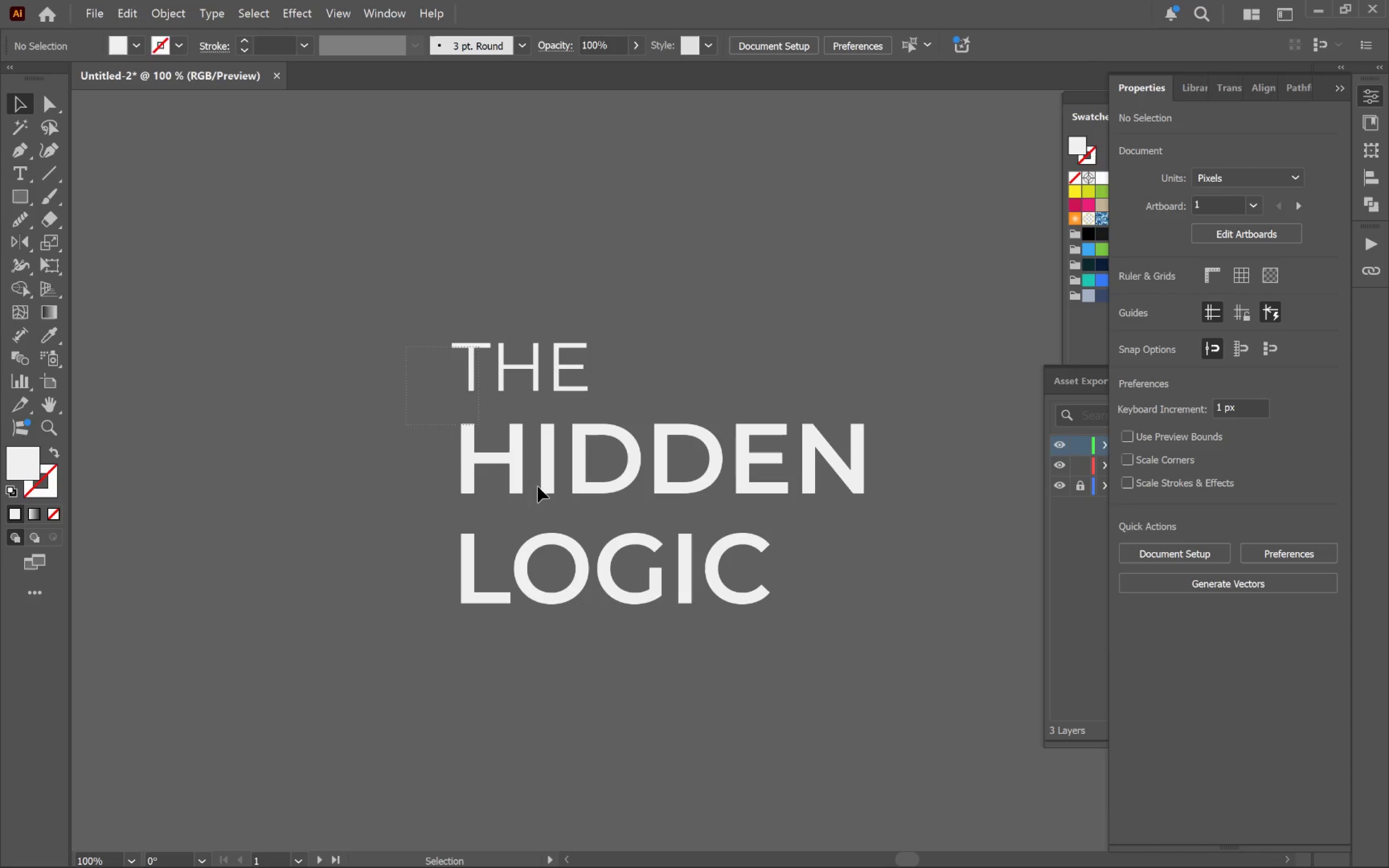 
left_click_drag(start_coordinate=[407, 348], to_coordinate=[703, 626])
 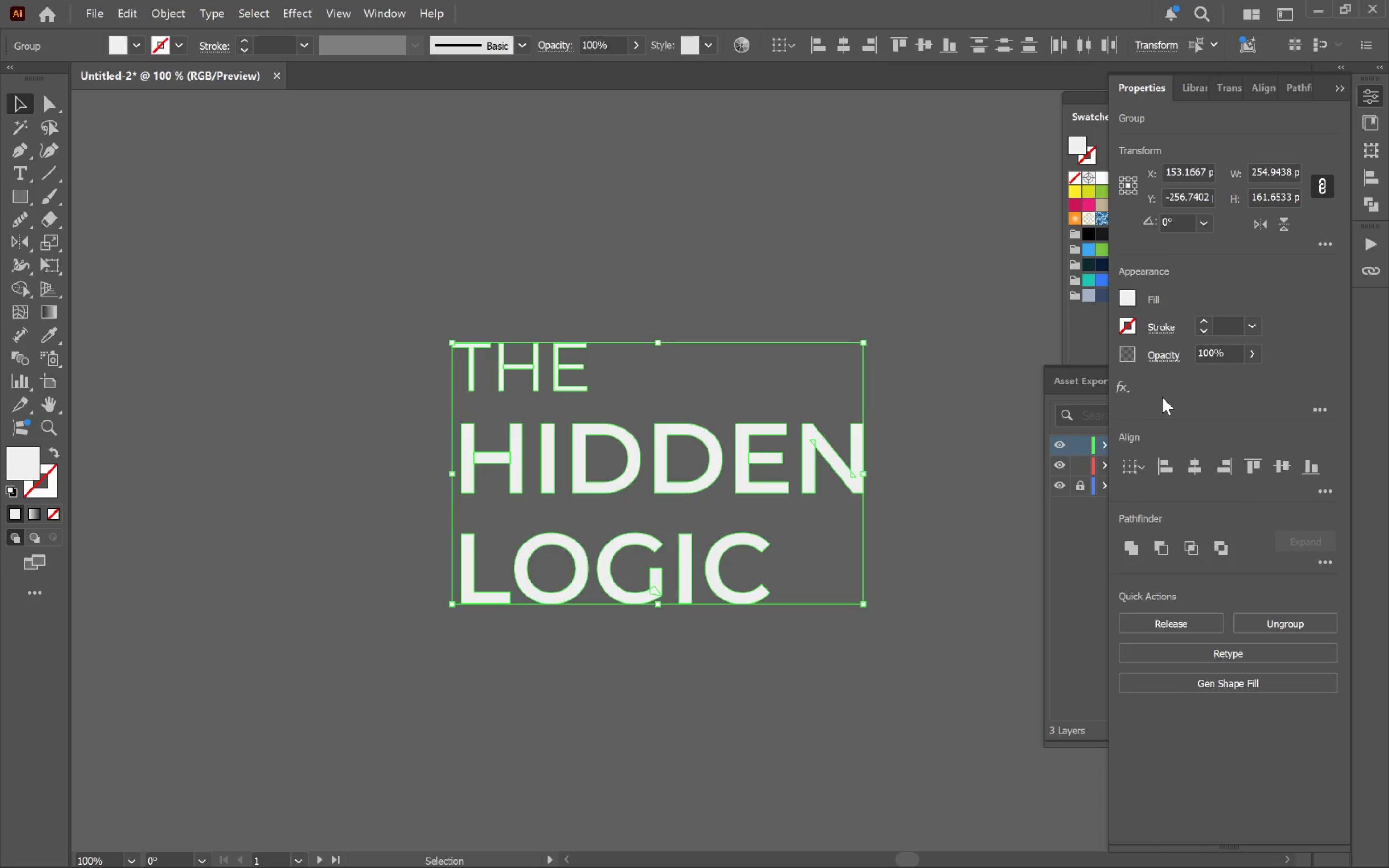 
scroll: coordinate [412, 437], scroll_direction: up, amount: 3.0
 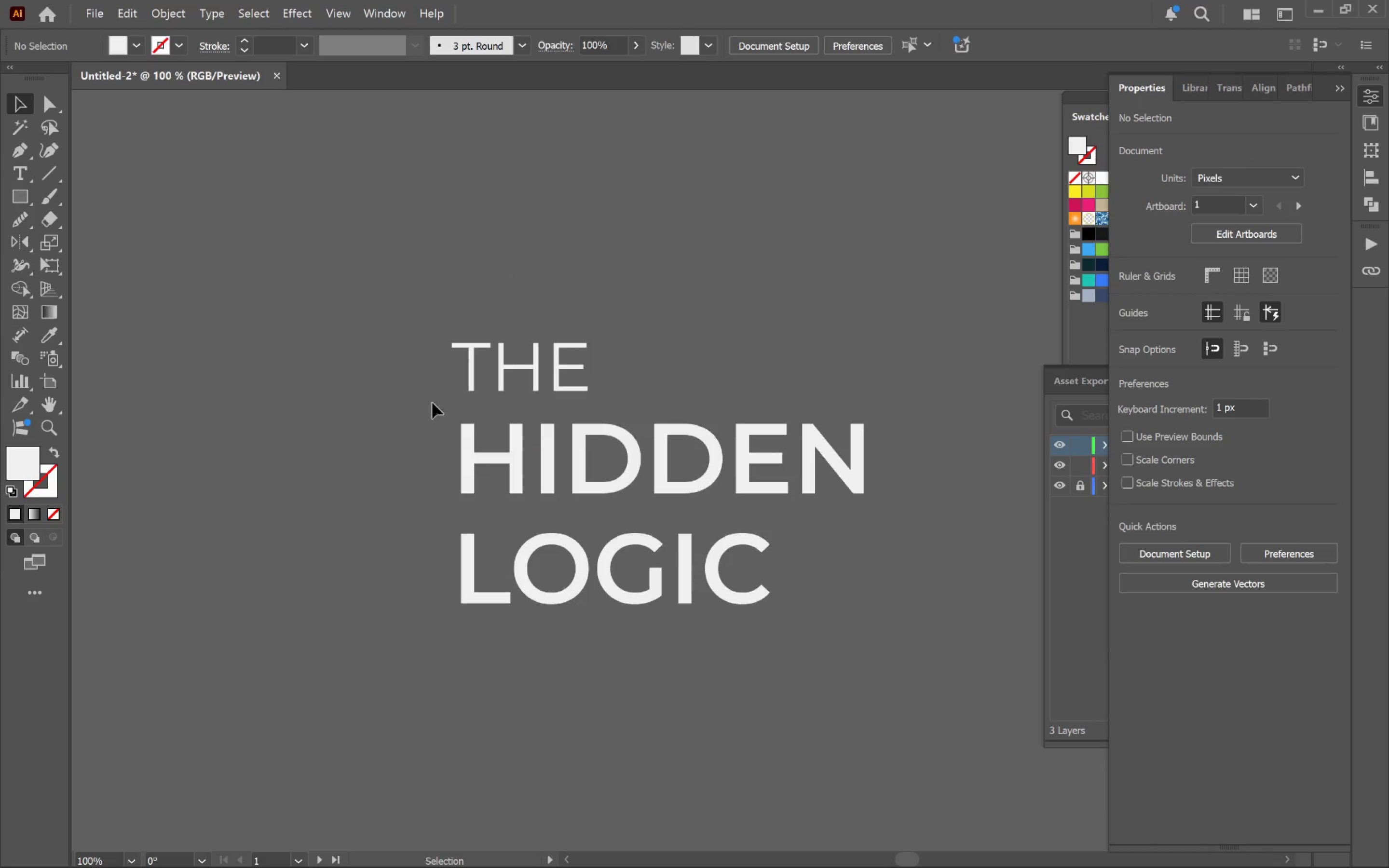 
left_click([1133, 544])
 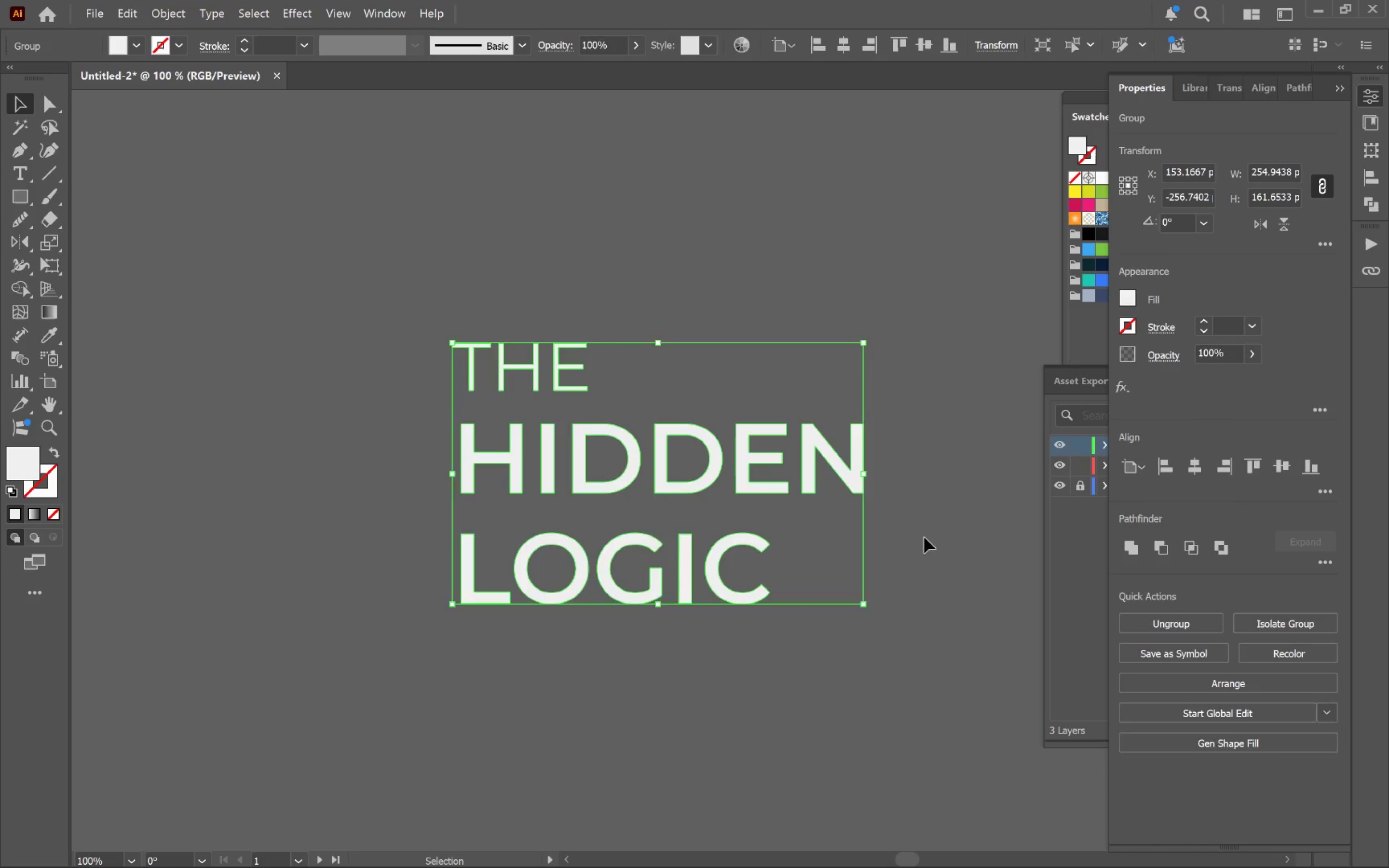 
hold_key(key=Space, duration=1.1)
 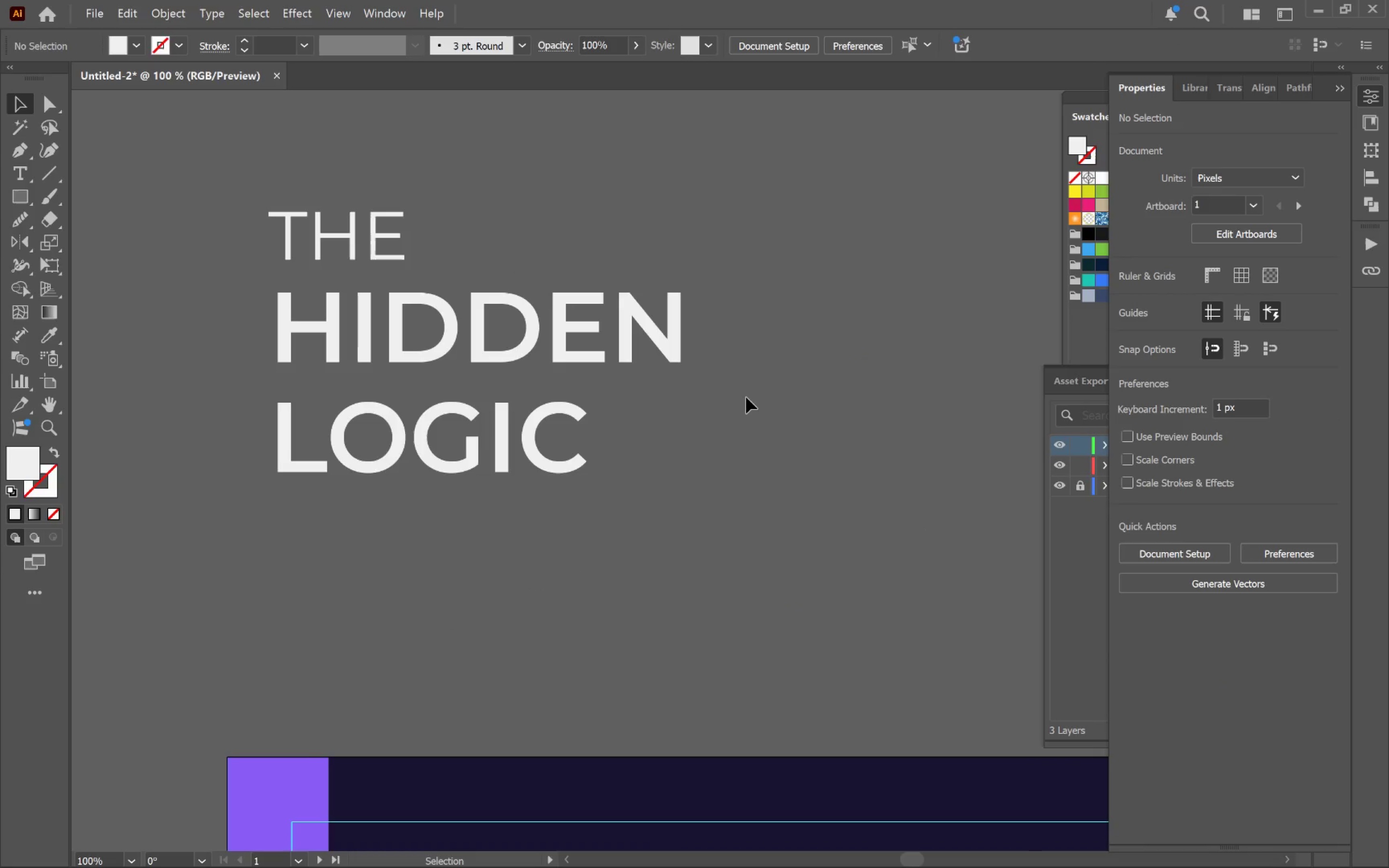 
left_click_drag(start_coordinate=[929, 529], to_coordinate=[746, 397])
 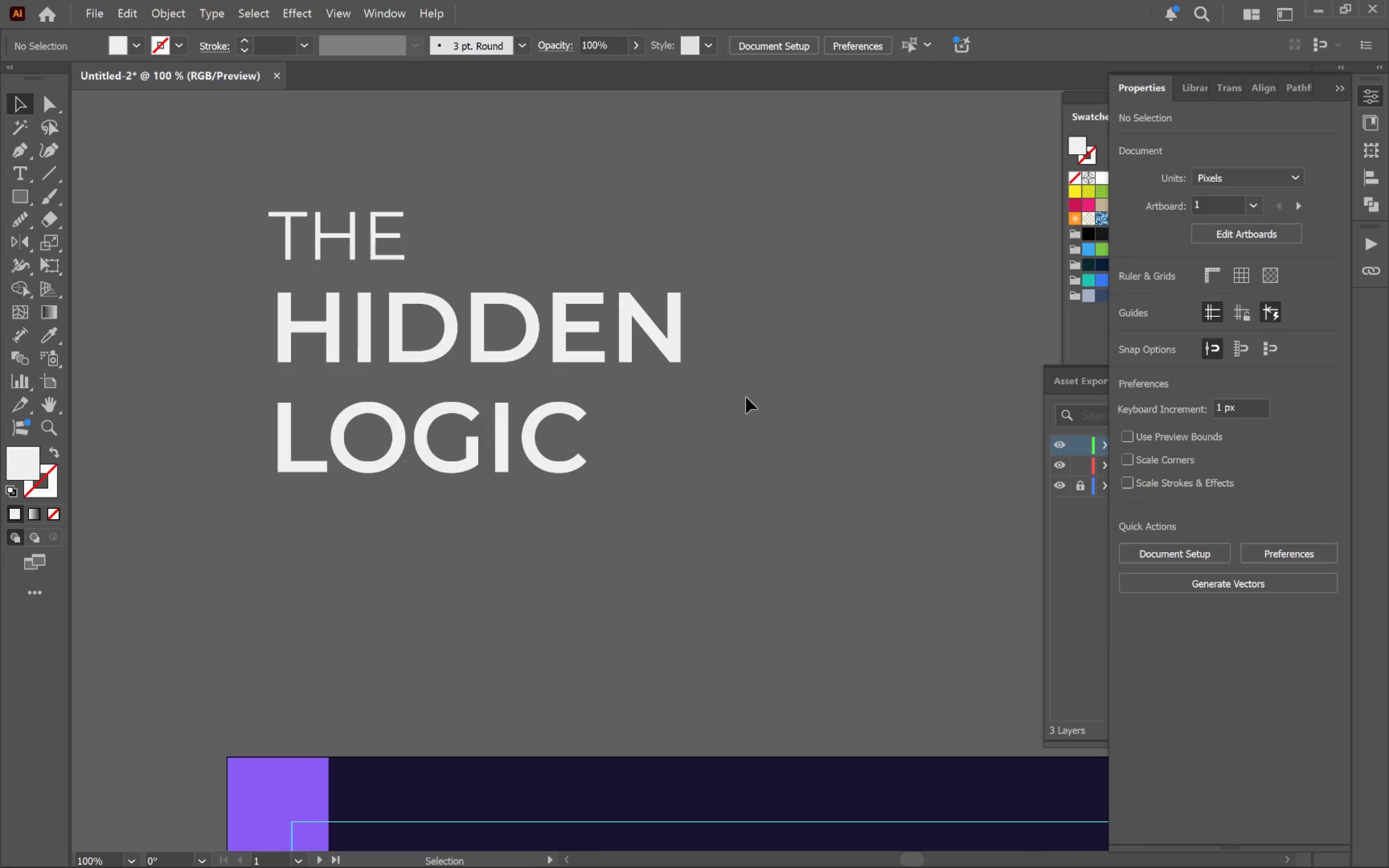 
wait(8.33)
 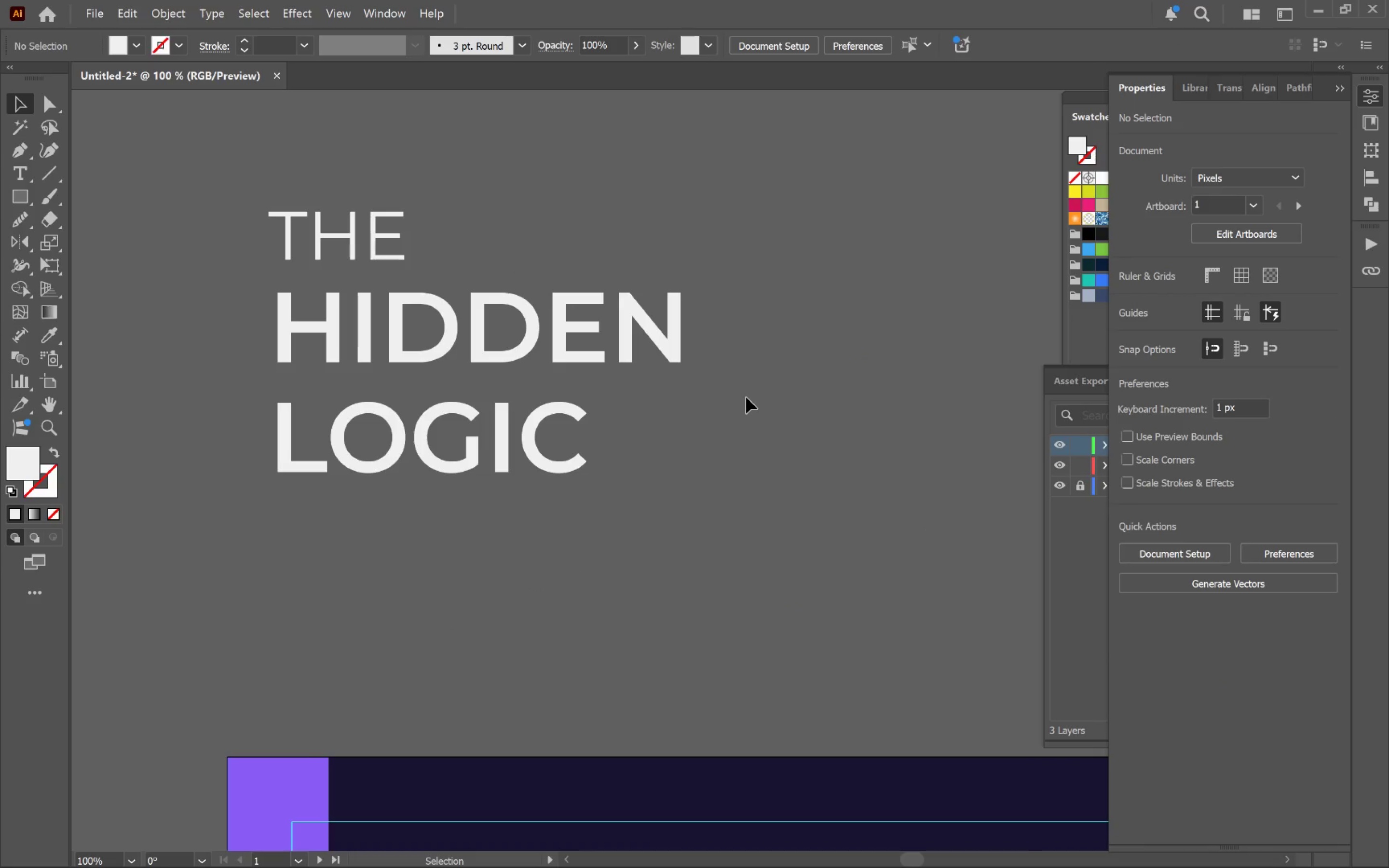 
hold_key(key=AltLeft, duration=0.39)
 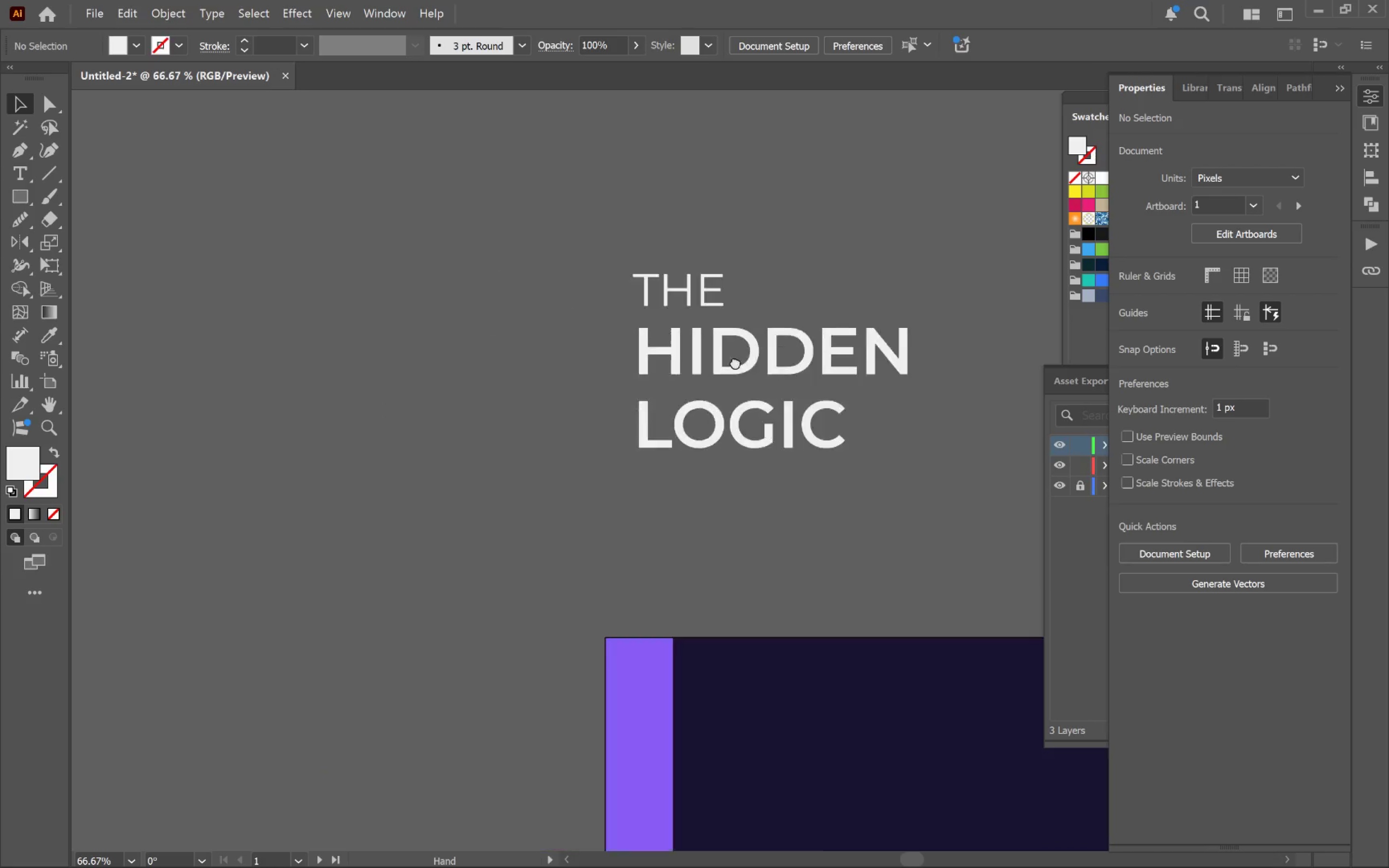 
hold_key(key=Space, duration=0.59)
 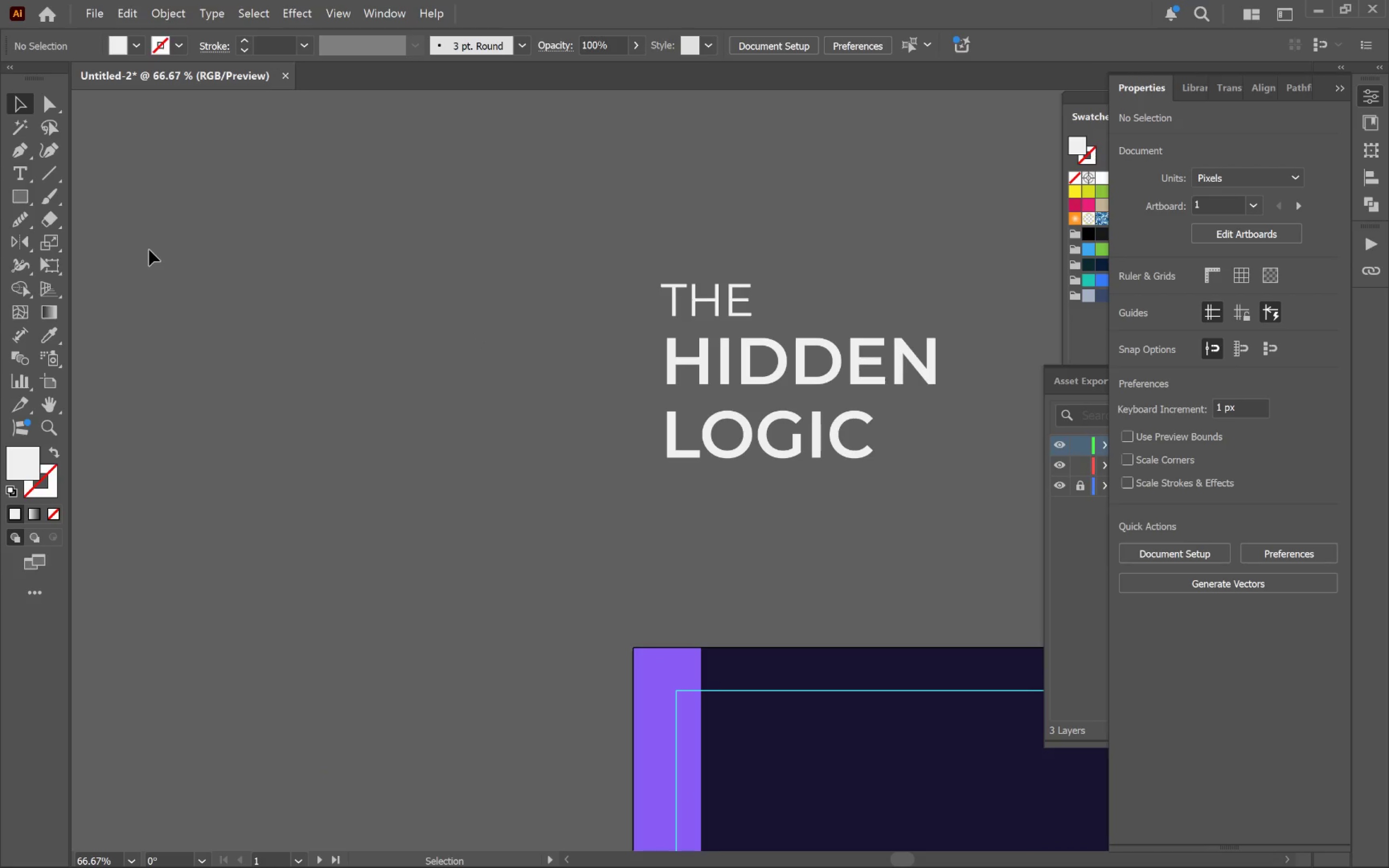 
scroll: coordinate [726, 238], scroll_direction: down, amount: 1.0
 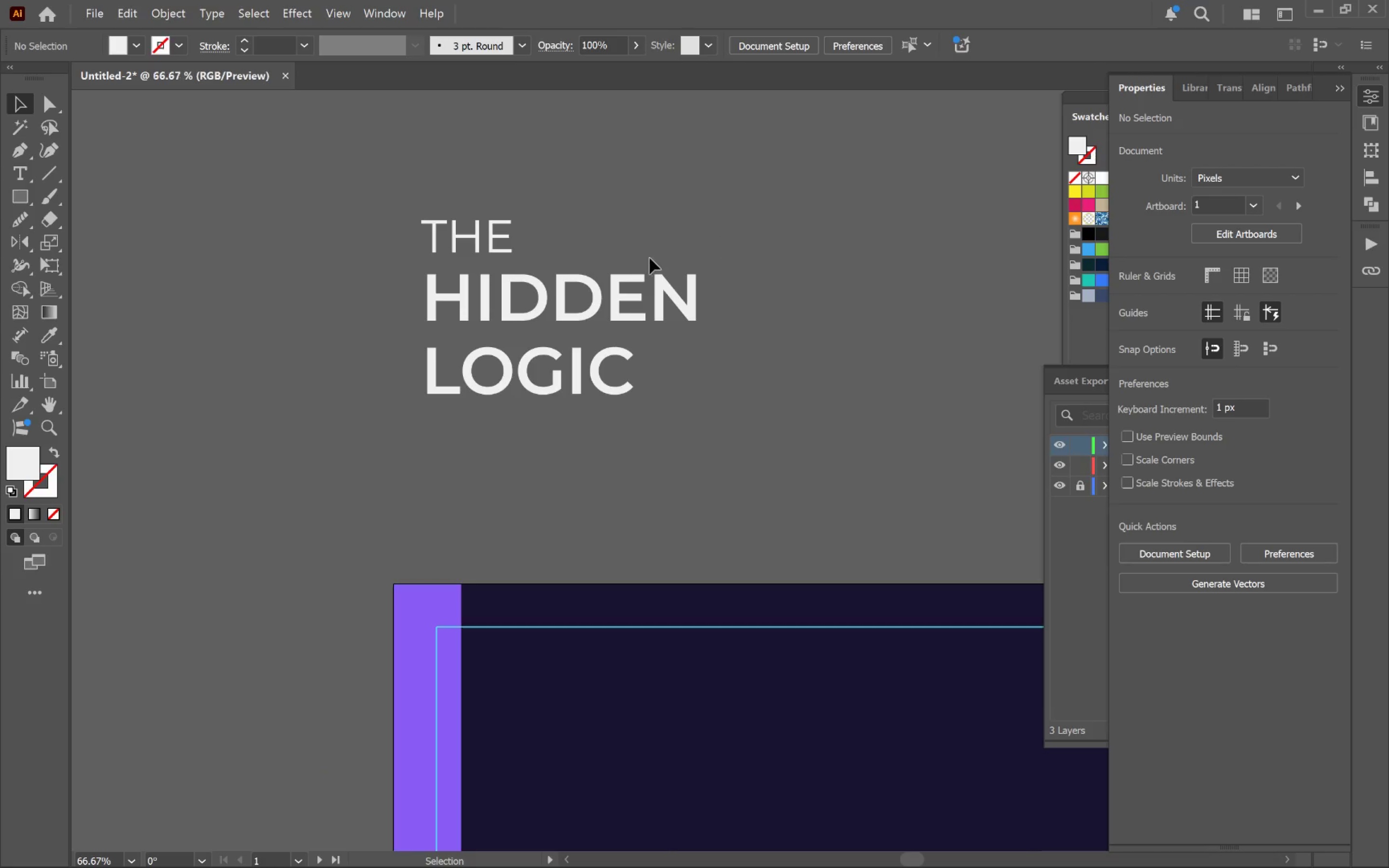 
left_click_drag(start_coordinate=[511, 306], to_coordinate=[752, 369])
 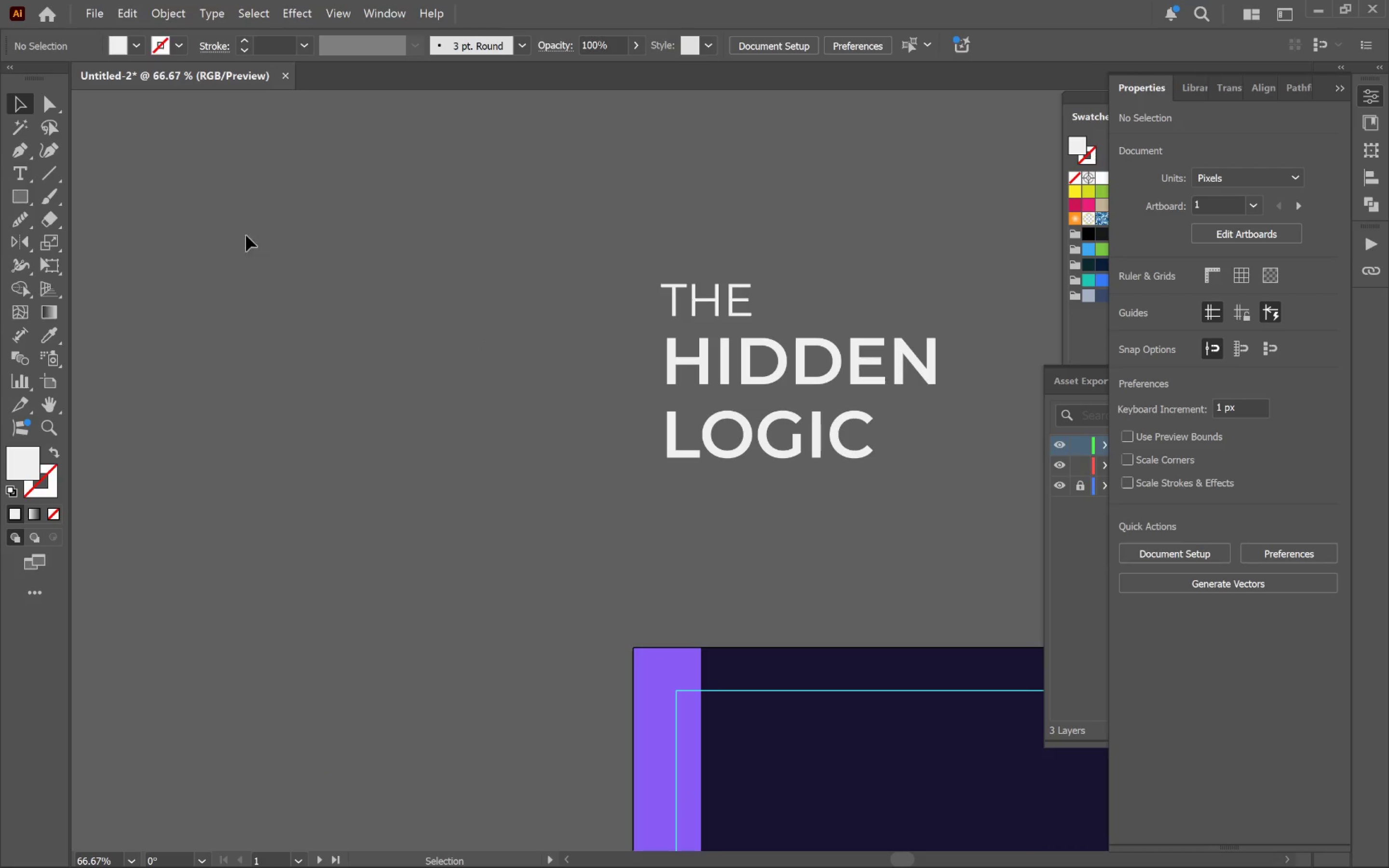 
left_click_drag(start_coordinate=[19, 201], to_coordinate=[90, 242])
 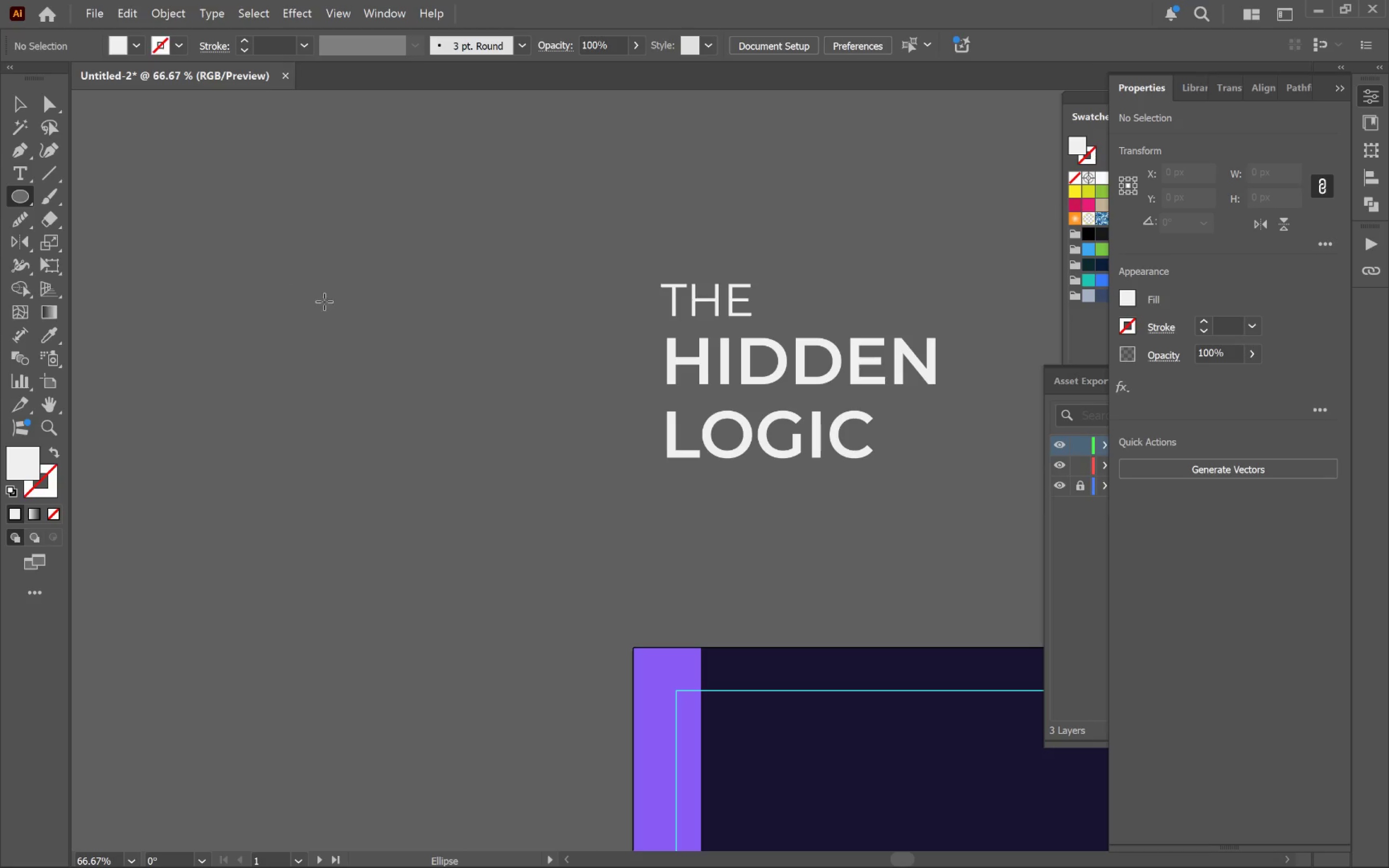 
left_click_drag(start_coordinate=[323, 301], to_coordinate=[499, 486])
 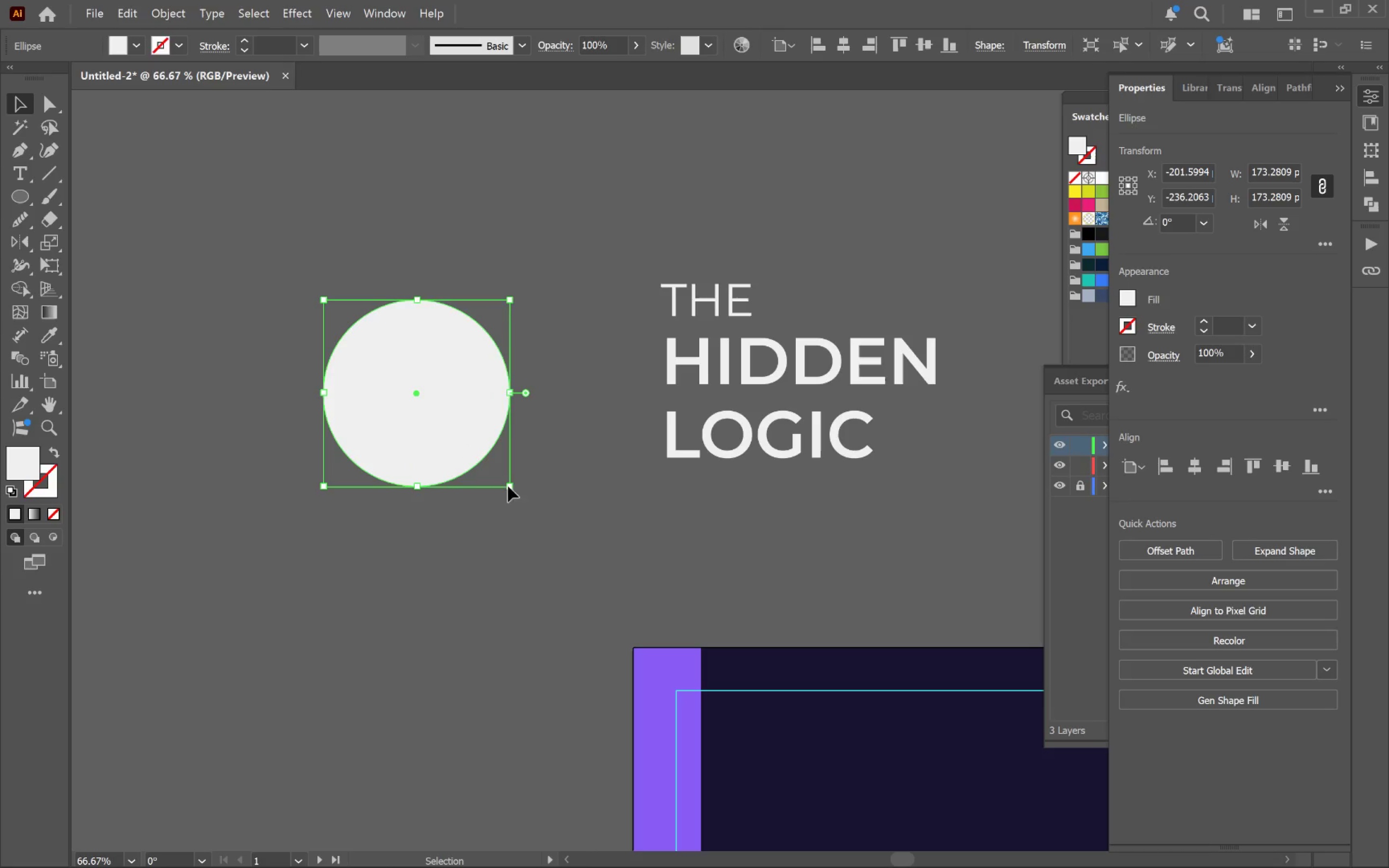 
hold_key(key=ShiftLeft, duration=0.93)
 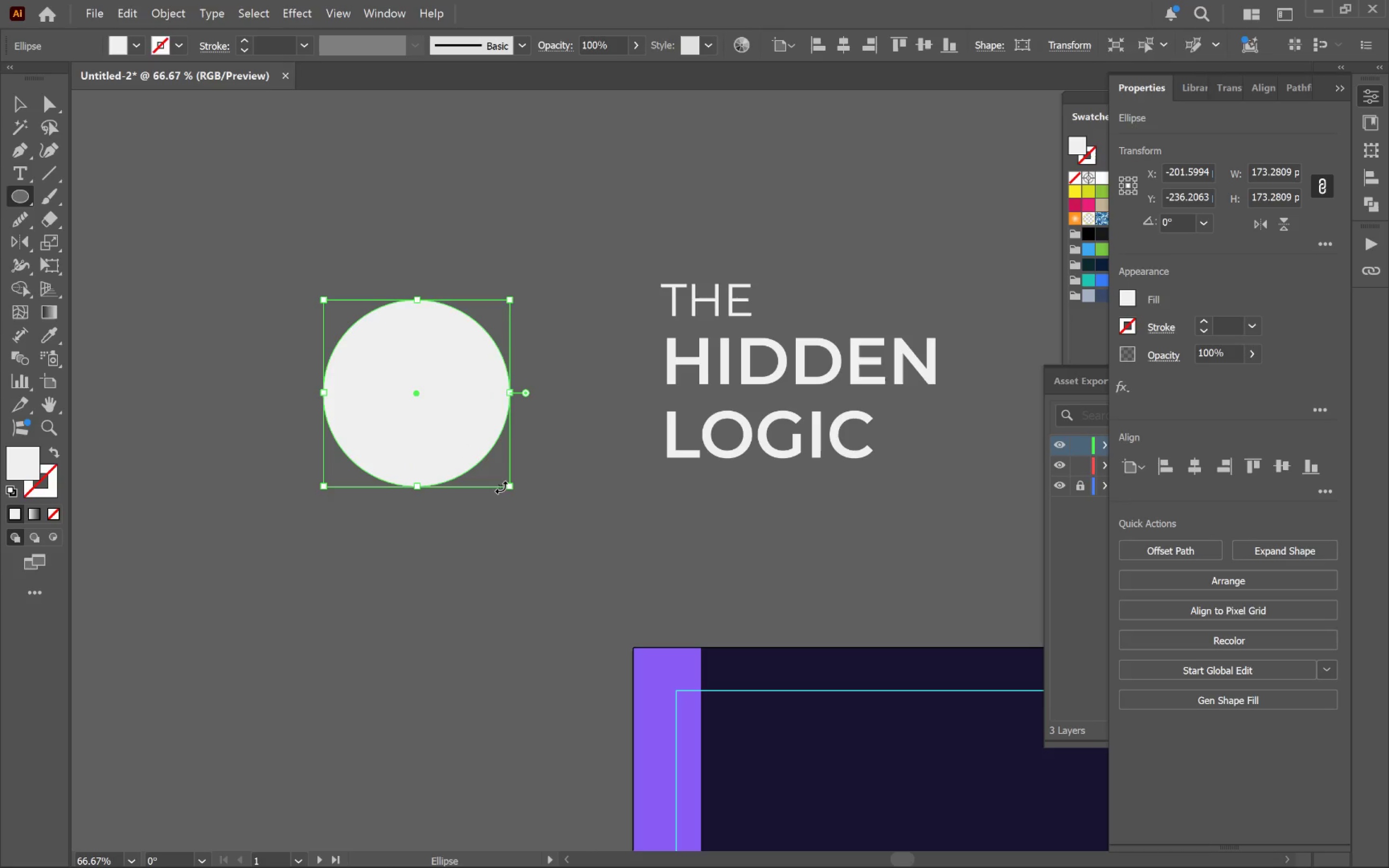 
key(V)
 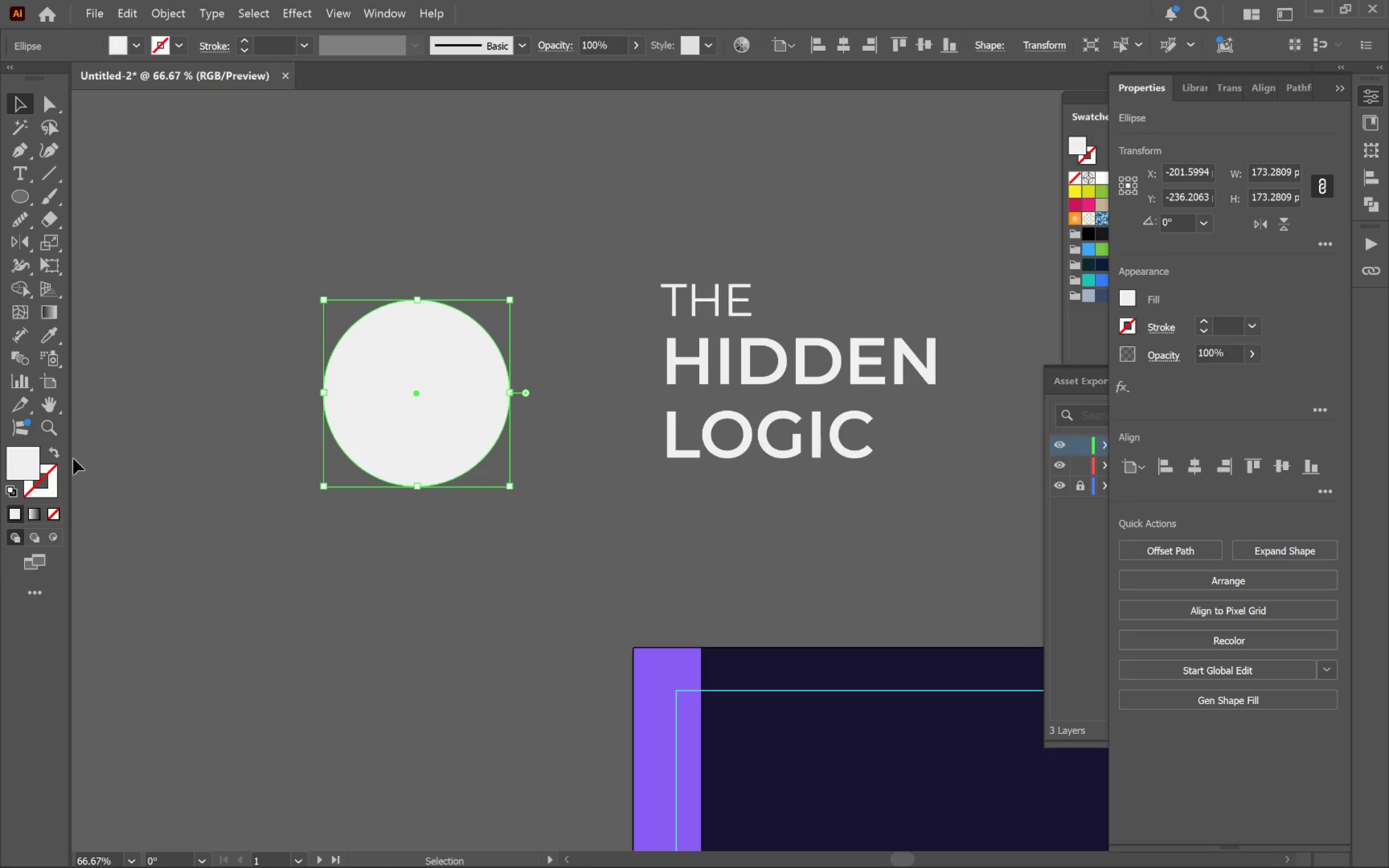 
left_click([53, 450])
 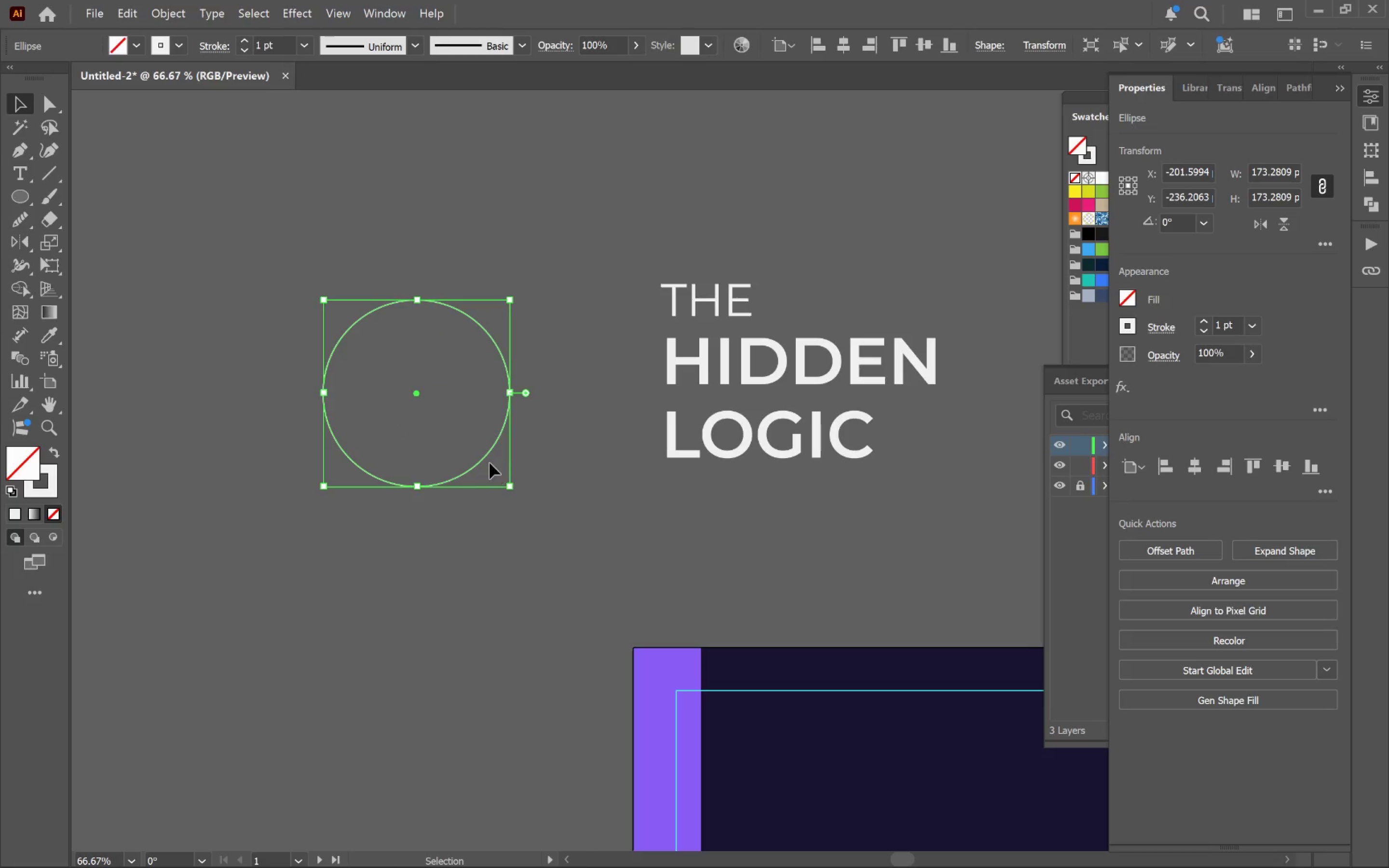 
left_click_drag(start_coordinate=[487, 460], to_coordinate=[368, 361])
 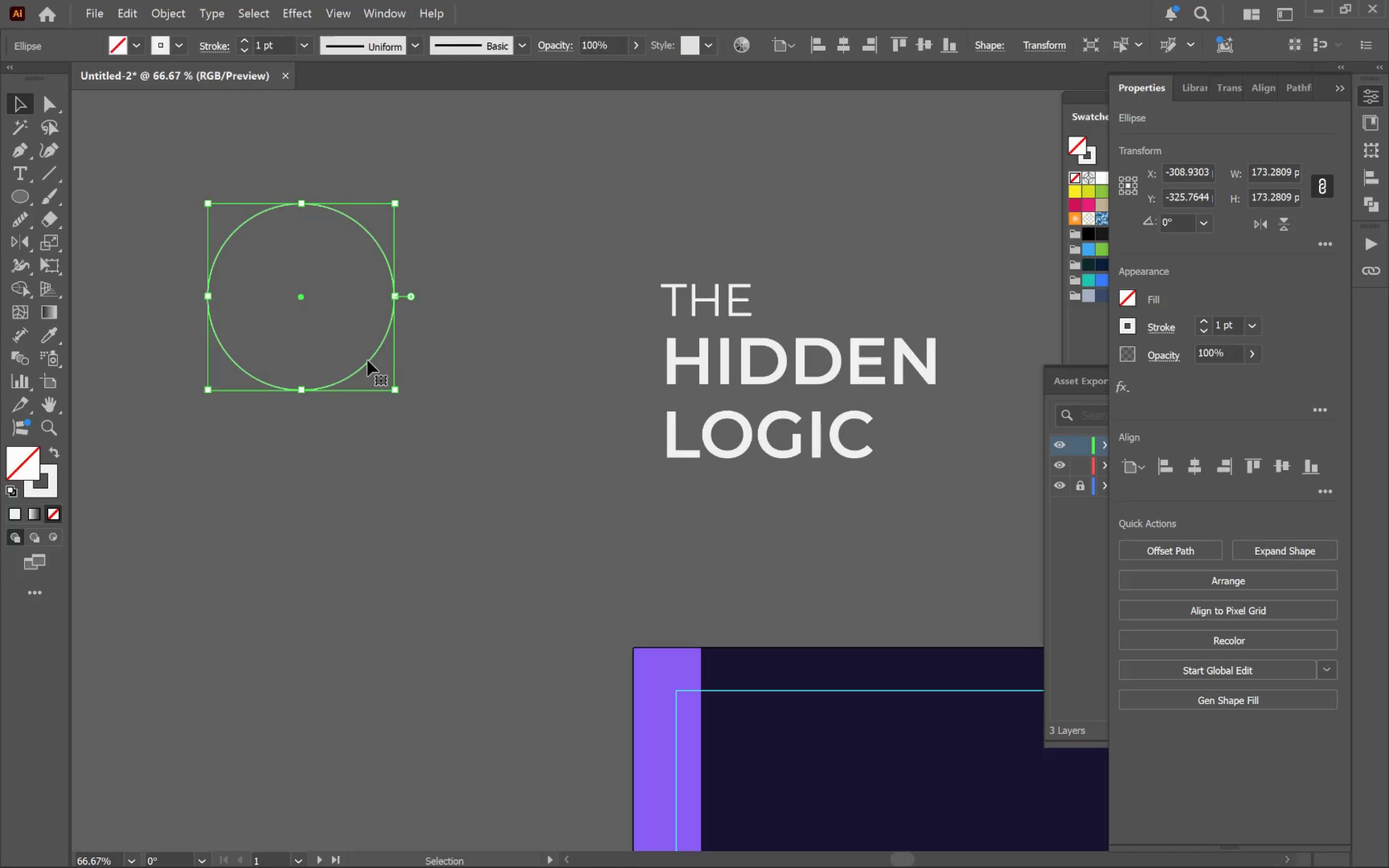 
hold_key(key=AltLeft, duration=2.0)
left_click_drag(start_coordinate=[364, 360], to_coordinate=[491, 368])
 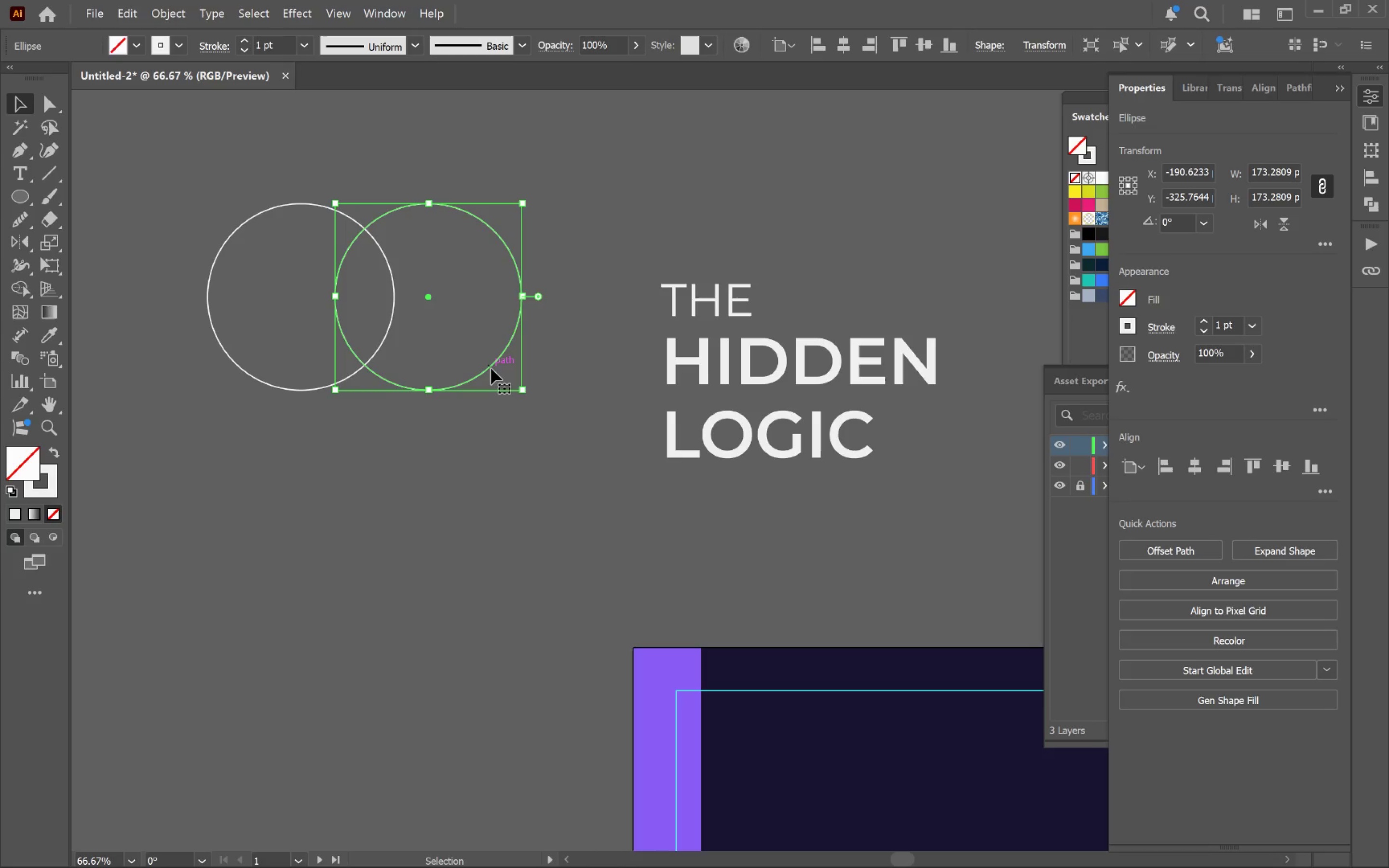 
hold_key(key=ShiftLeft, duration=1.77)
 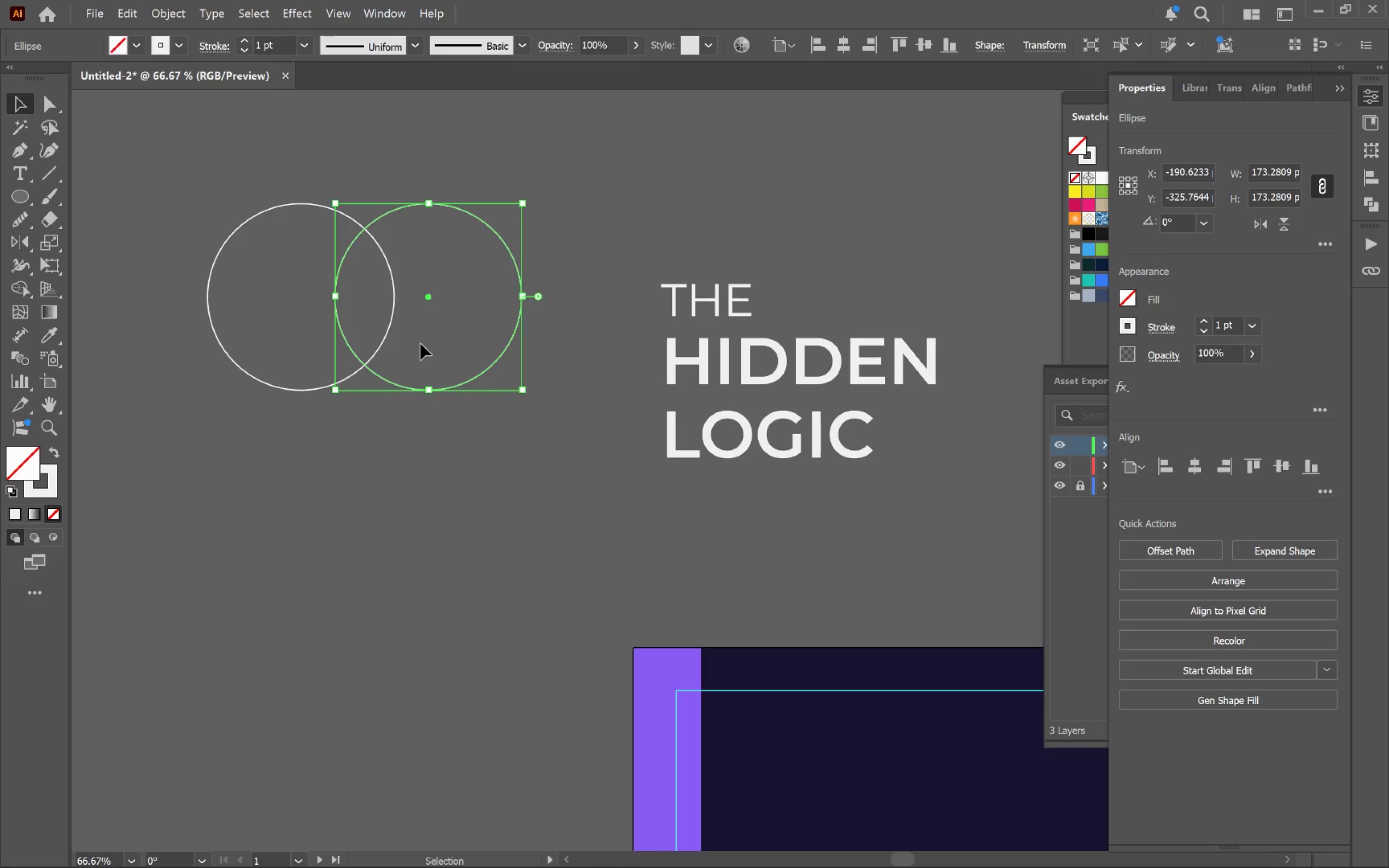 
left_click_drag(start_coordinate=[422, 339], to_coordinate=[323, 365])
 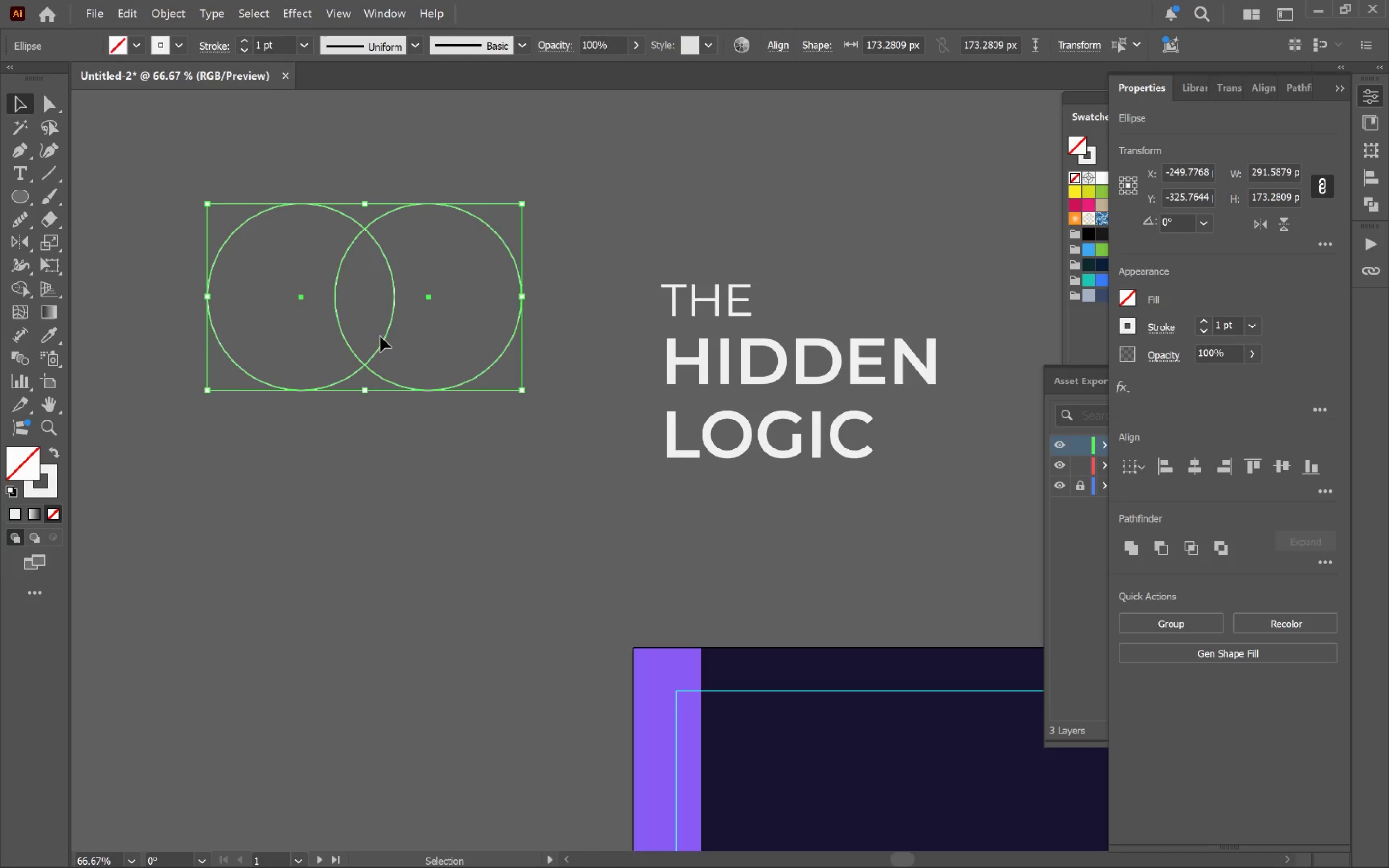 
hold_key(key=AltLeft, duration=4.0)
left_click_drag(start_coordinate=[382, 337], to_coordinate=[390, 475])
 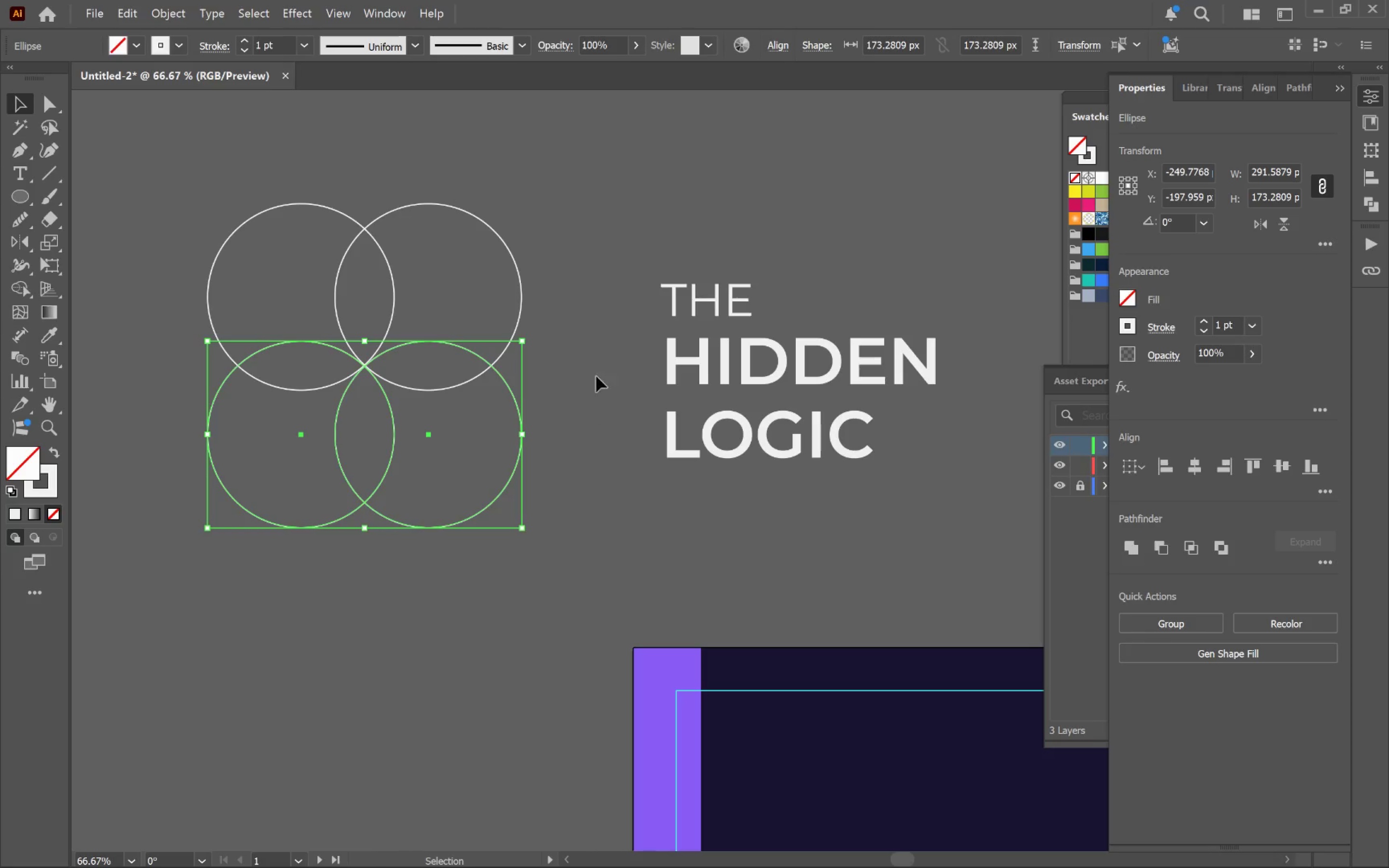 
hold_key(key=ShiftLeft, duration=3.65)
 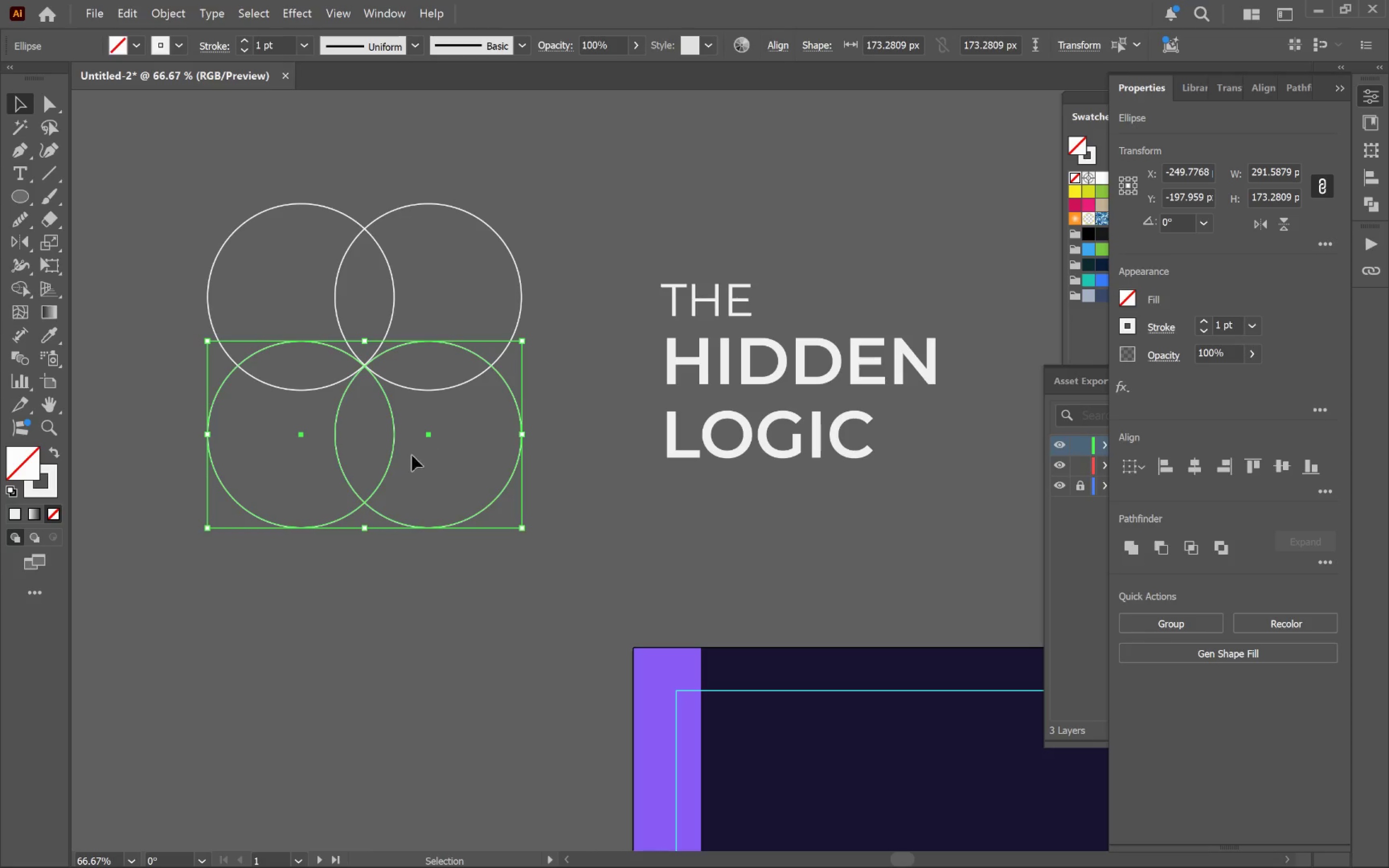 
left_click_drag(start_coordinate=[391, 458], to_coordinate=[324, 461])
 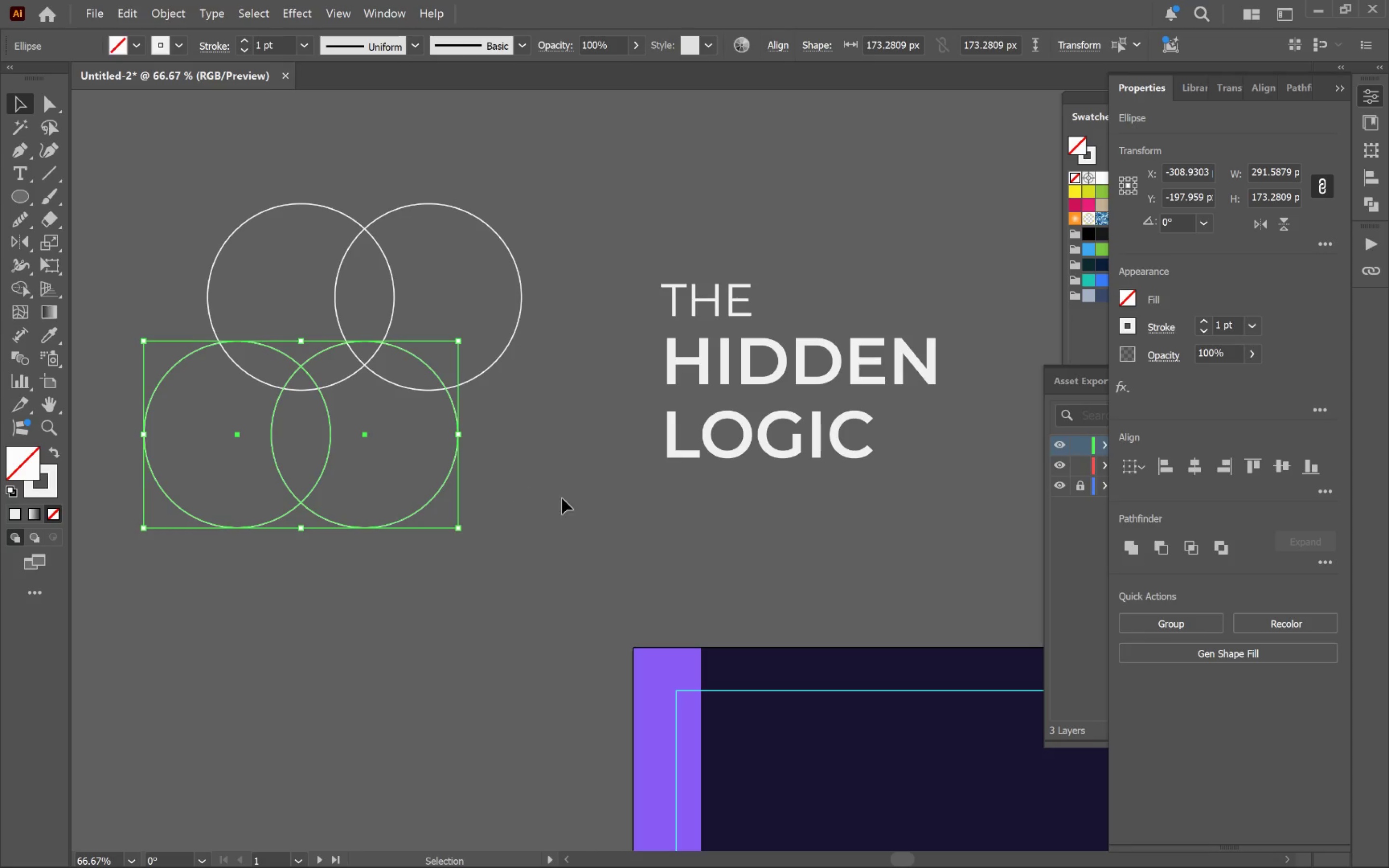 
hold_key(key=ShiftLeft, duration=3.88)
 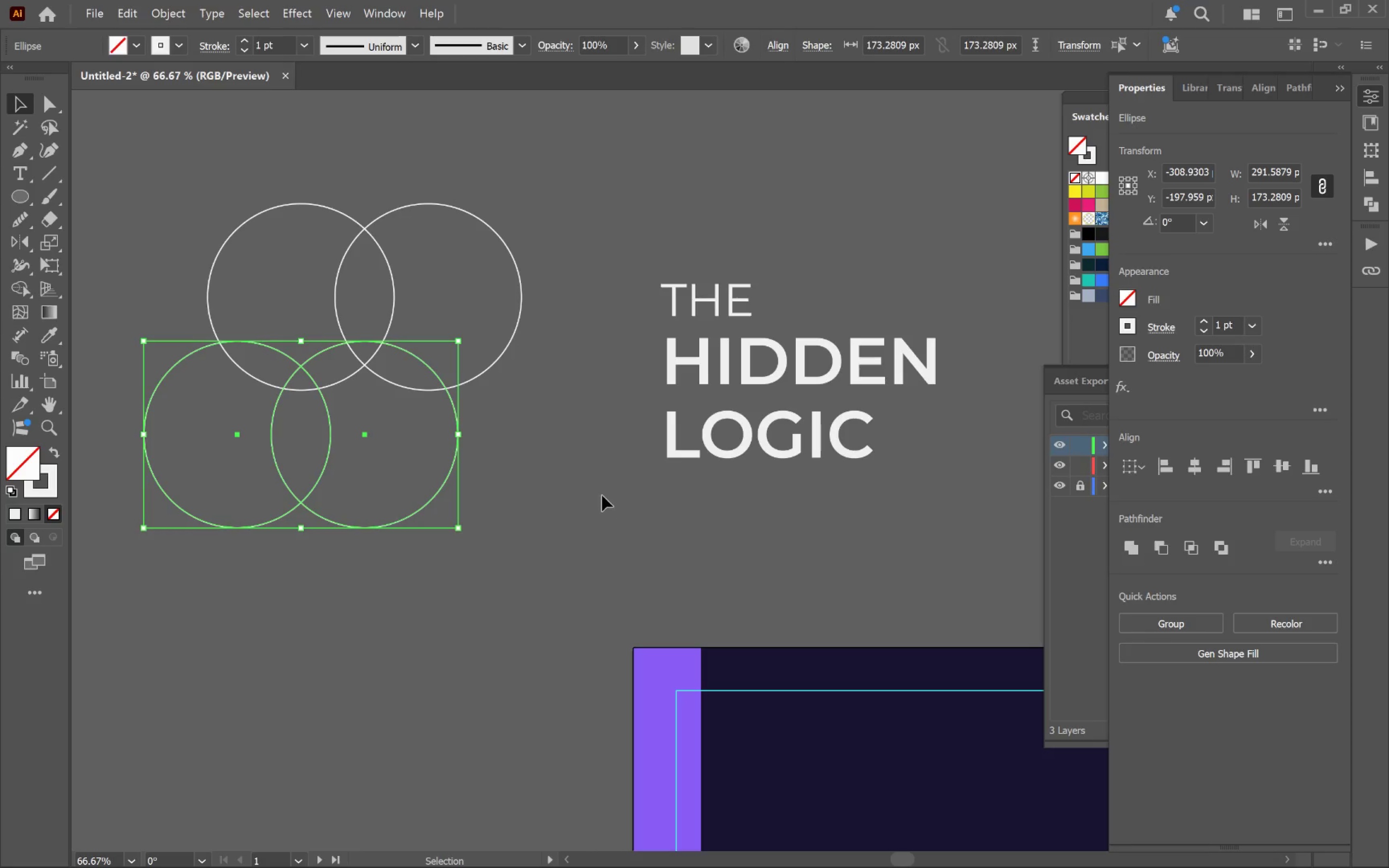 
left_click([592, 469])
 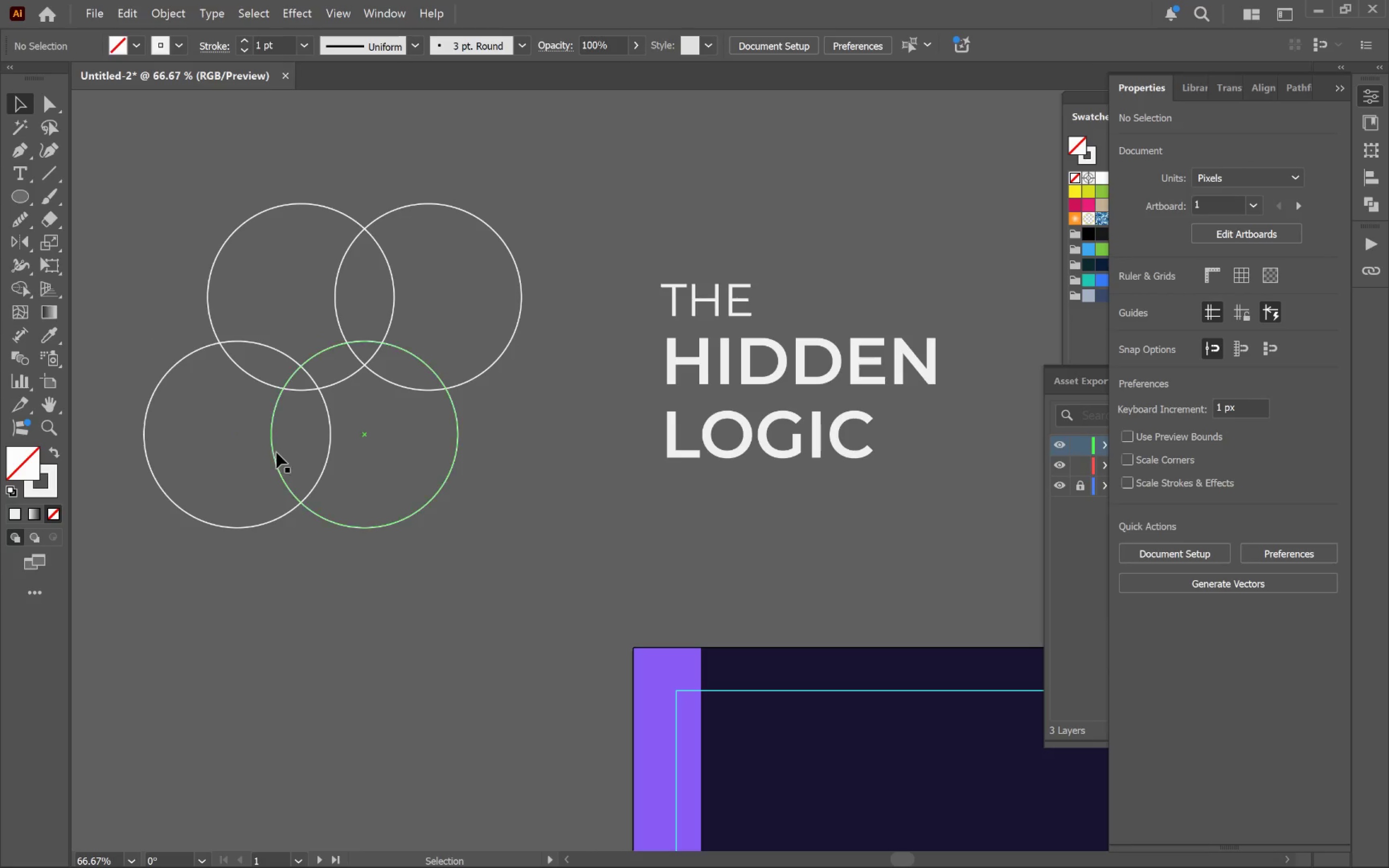 
left_click_drag(start_coordinate=[275, 453], to_coordinate=[404, 467])
 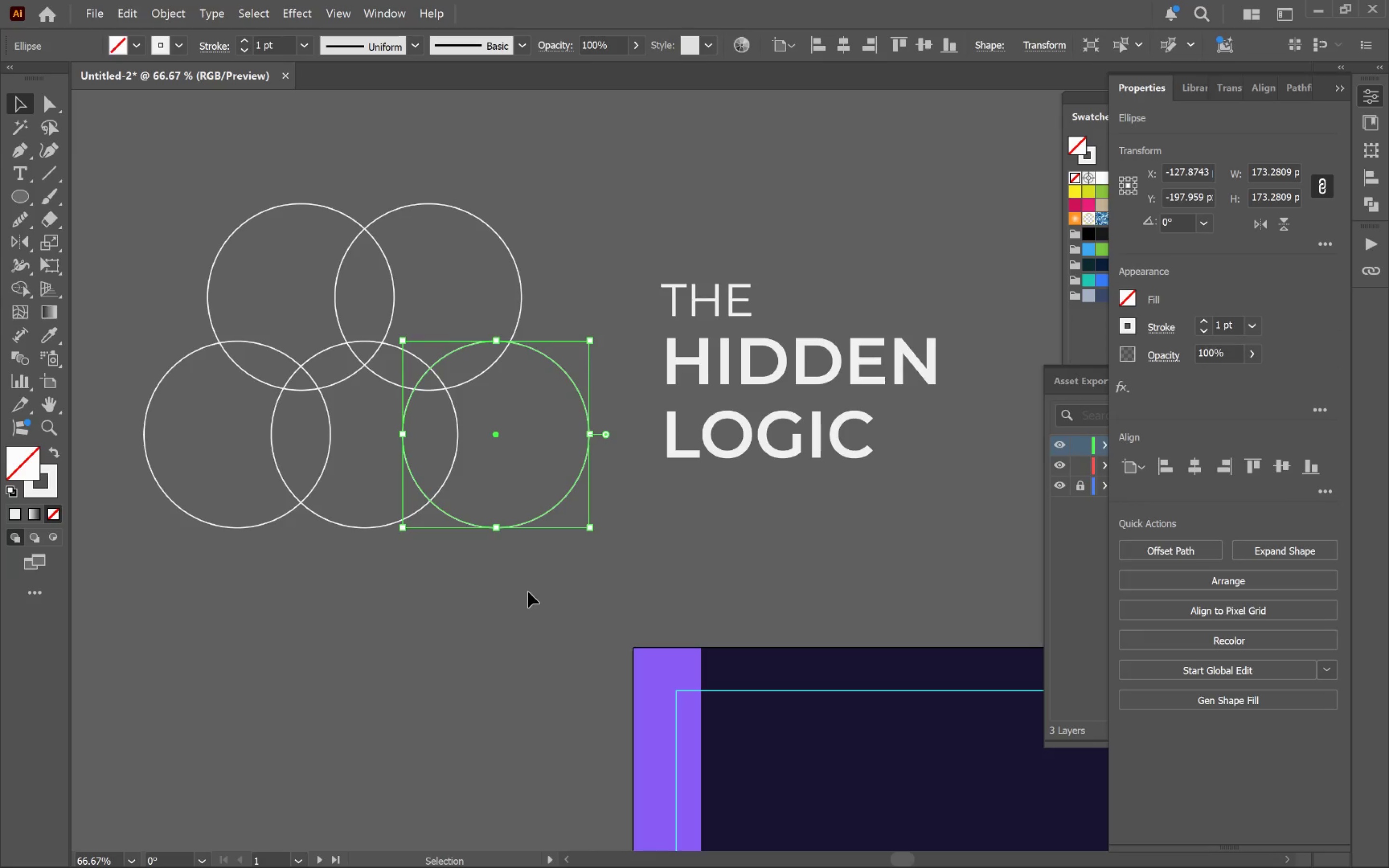 
hold_key(key=AltLeft, duration=6.7)
 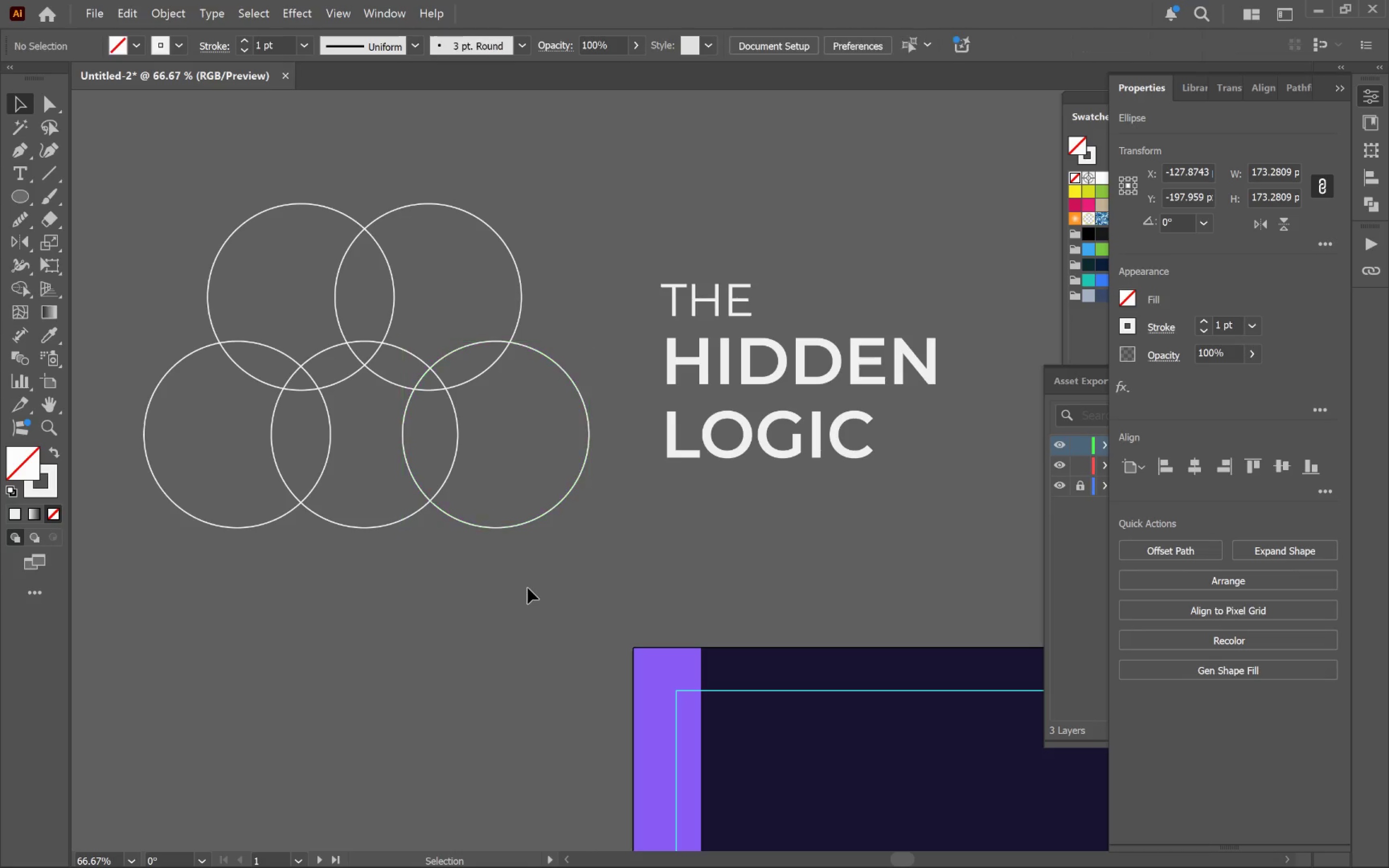 
hold_key(key=ShiftLeft, duration=6.62)
 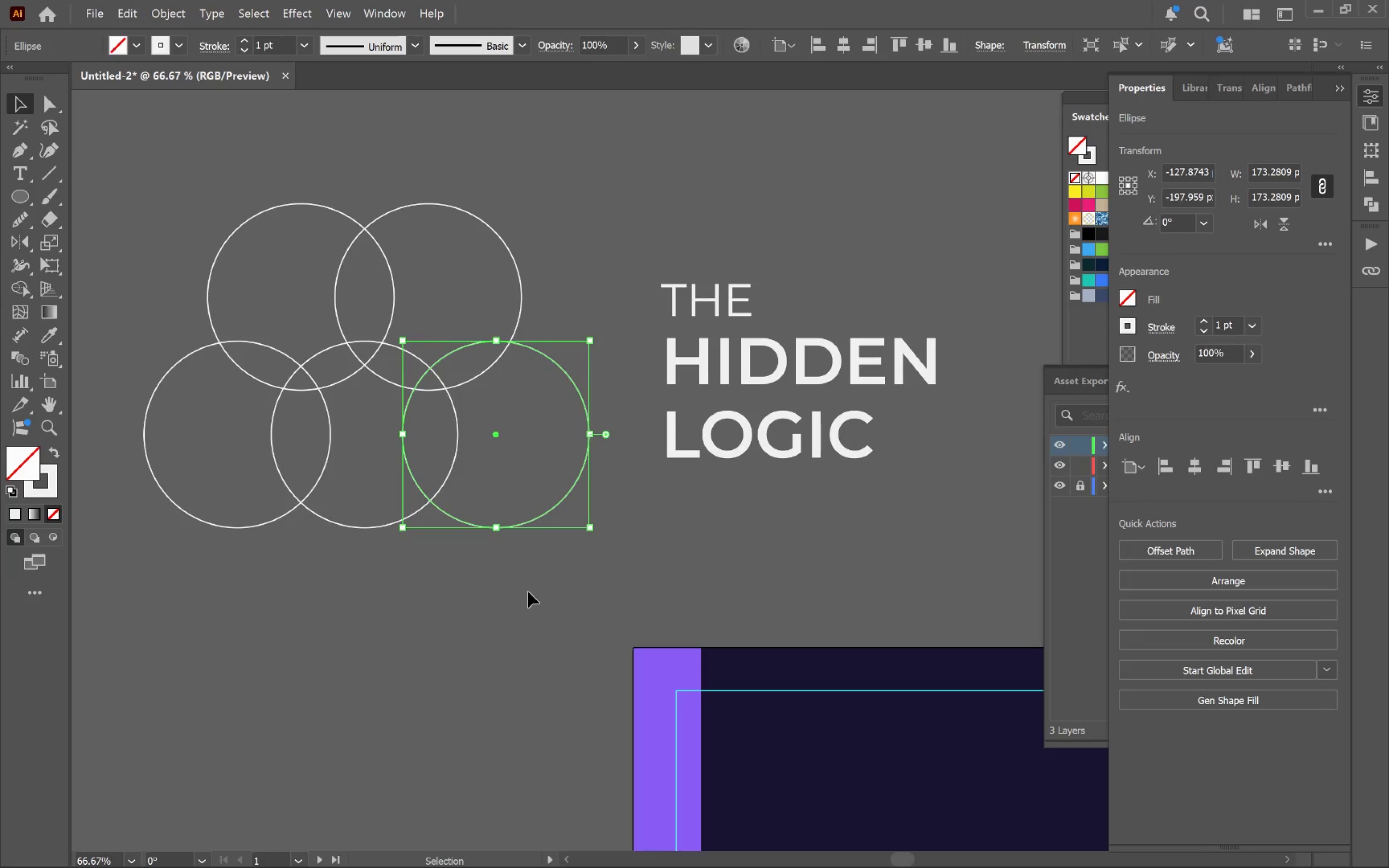 
left_click([528, 592])
 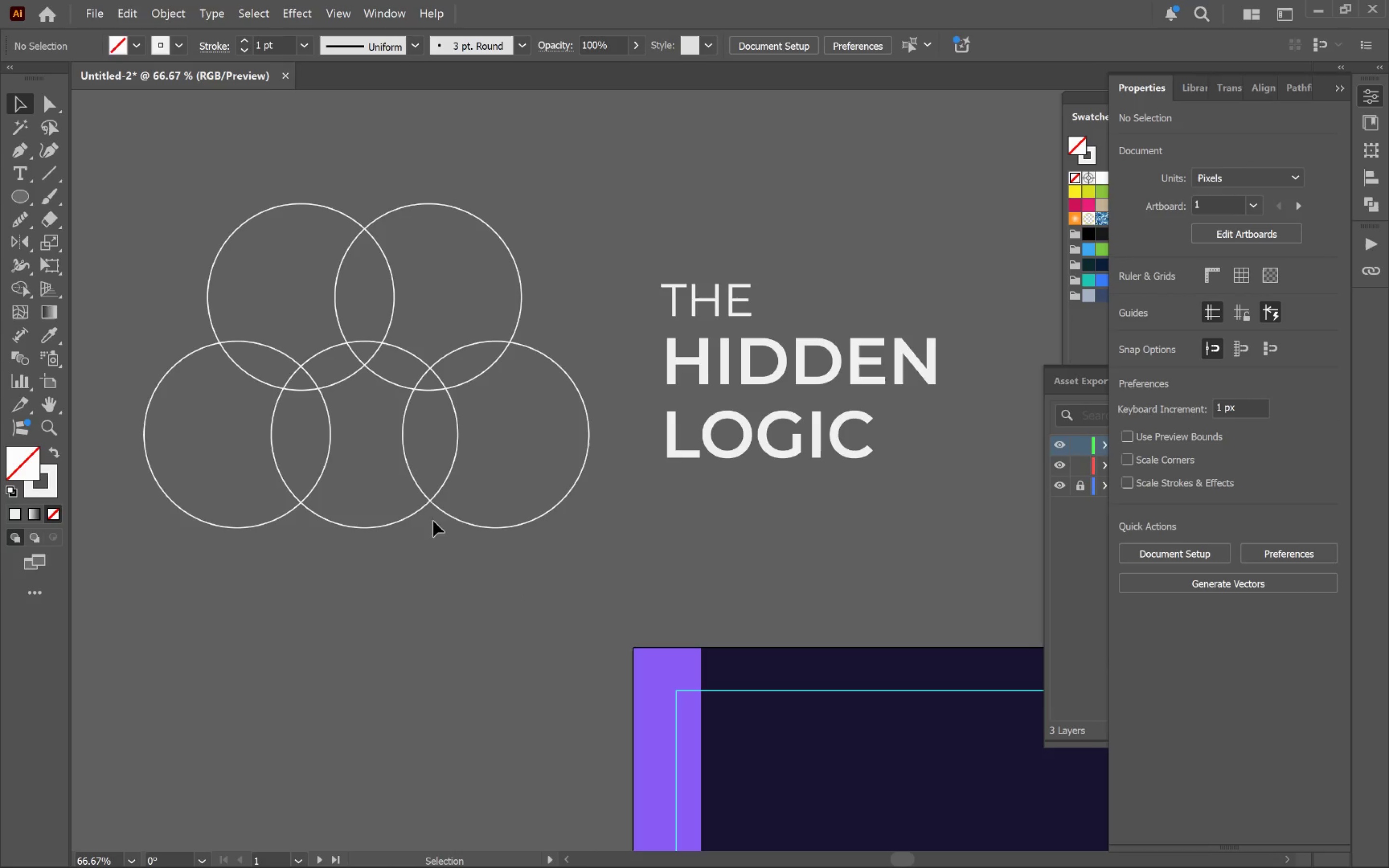 
left_click_drag(start_coordinate=[421, 253], to_coordinate=[328, 274])
 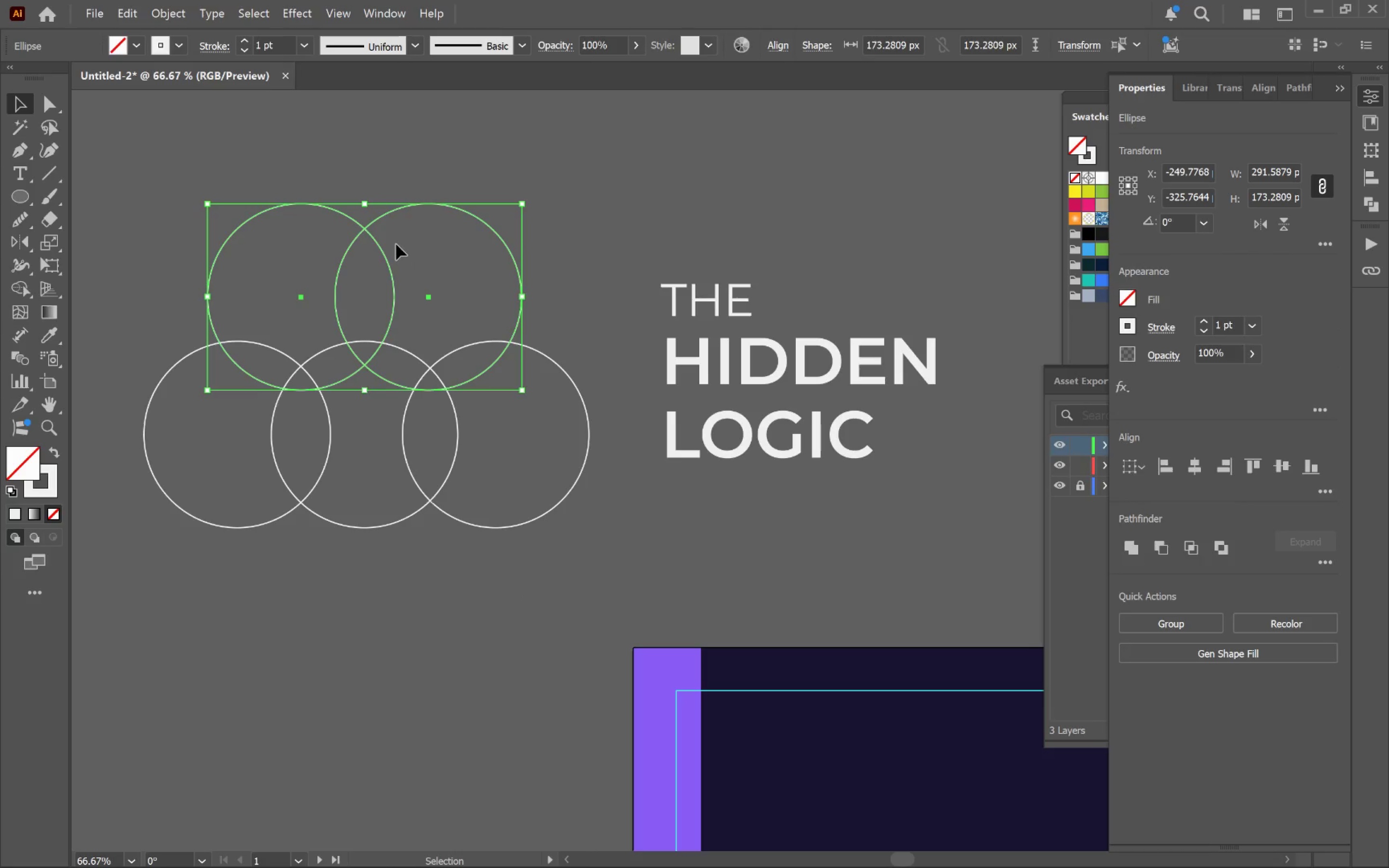 
hold_key(key=AltLeft, duration=8.33)
left_click_drag(start_coordinate=[389, 219], to_coordinate=[415, 491])
 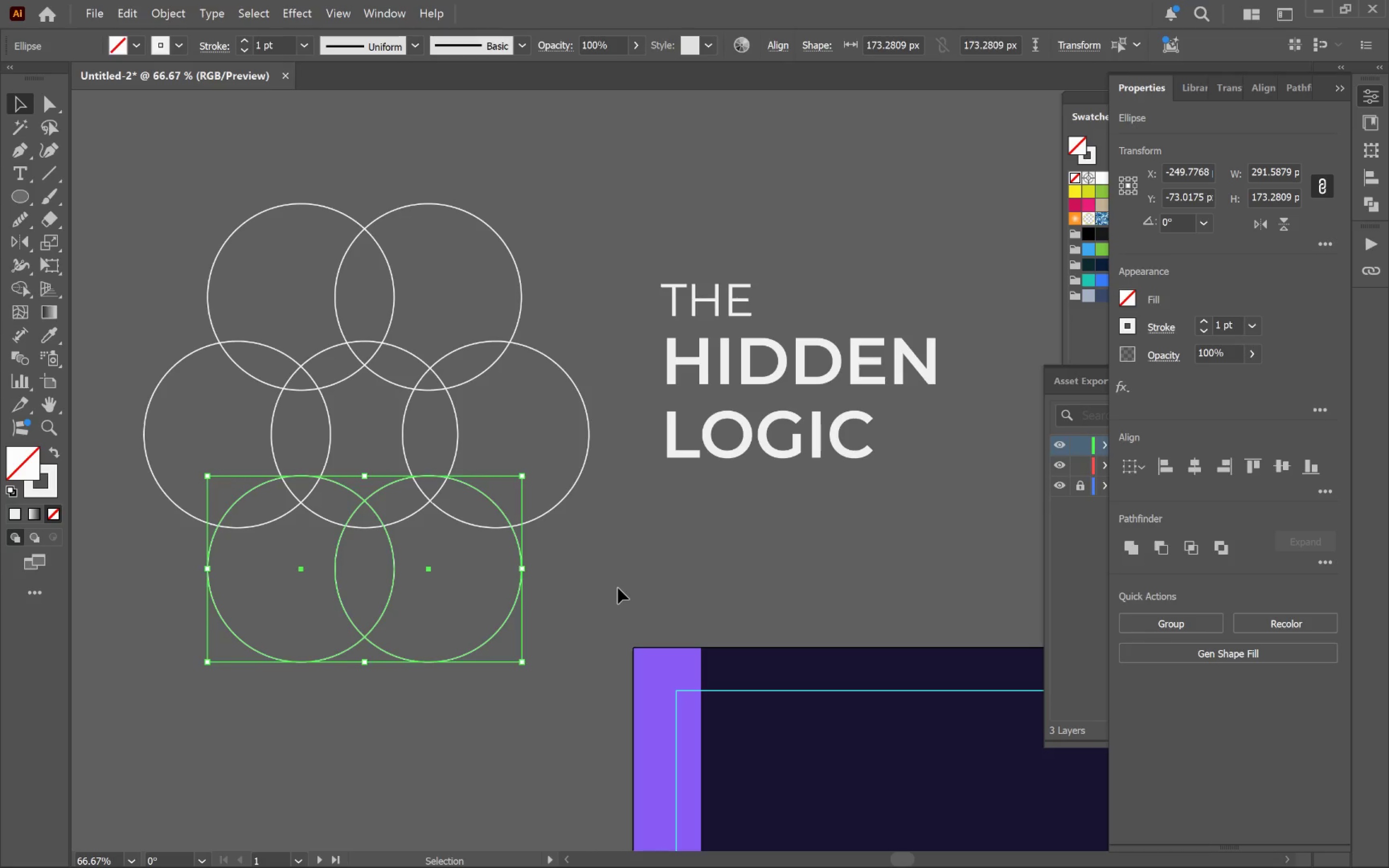 
hold_key(key=ShiftLeft, duration=7.35)
 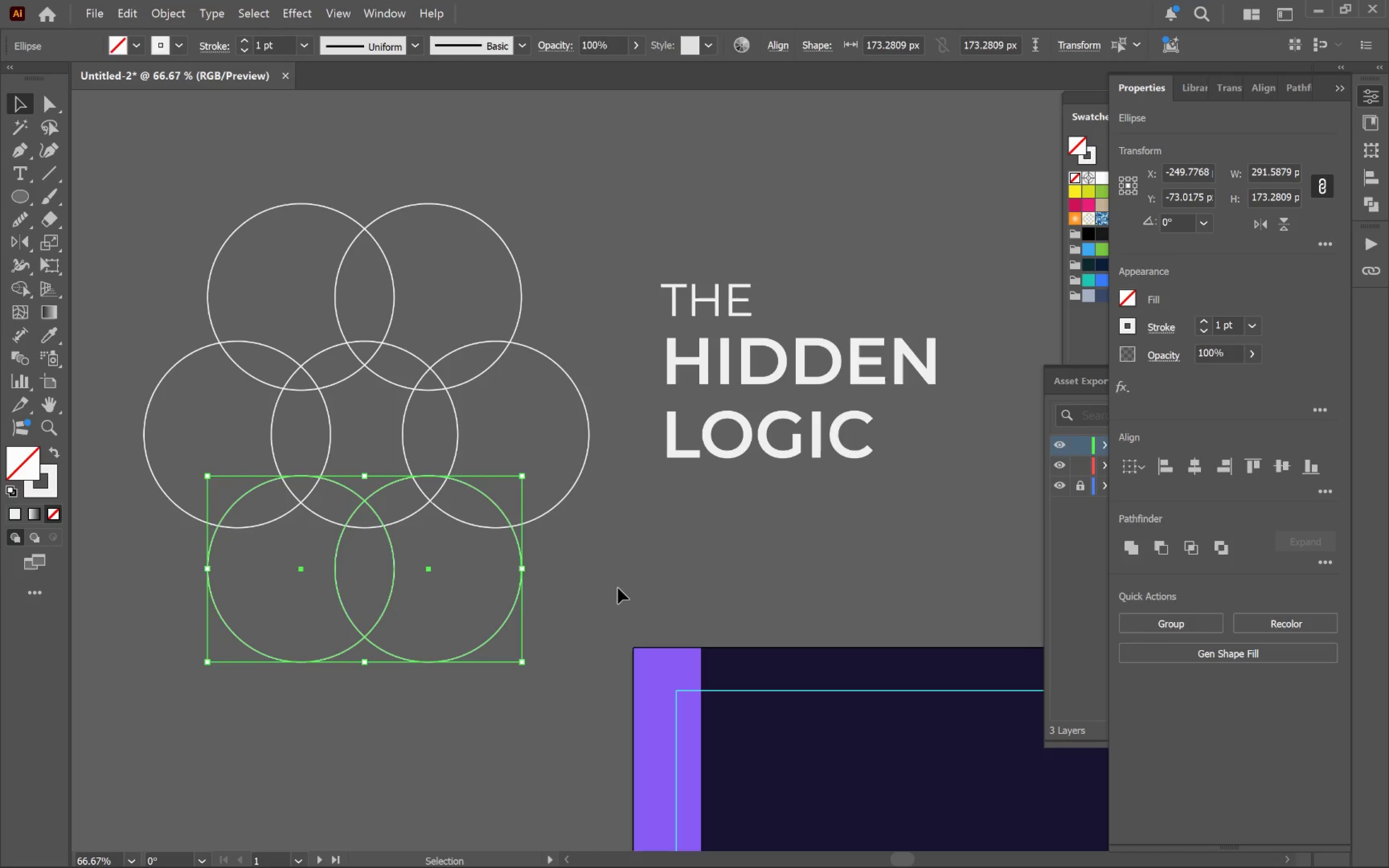 
left_click([618, 588])
 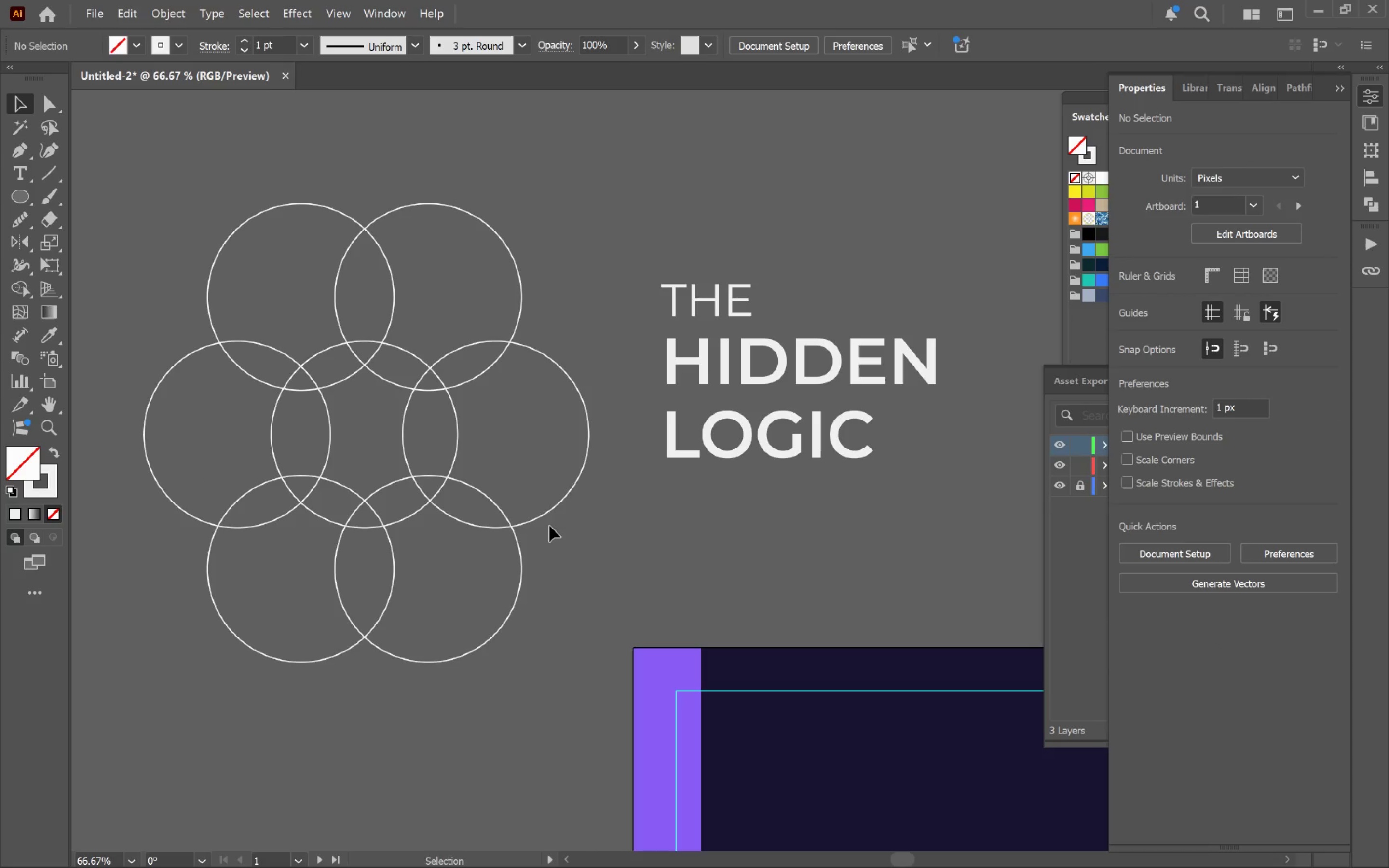 
hold_key(key=Space, duration=0.72)
 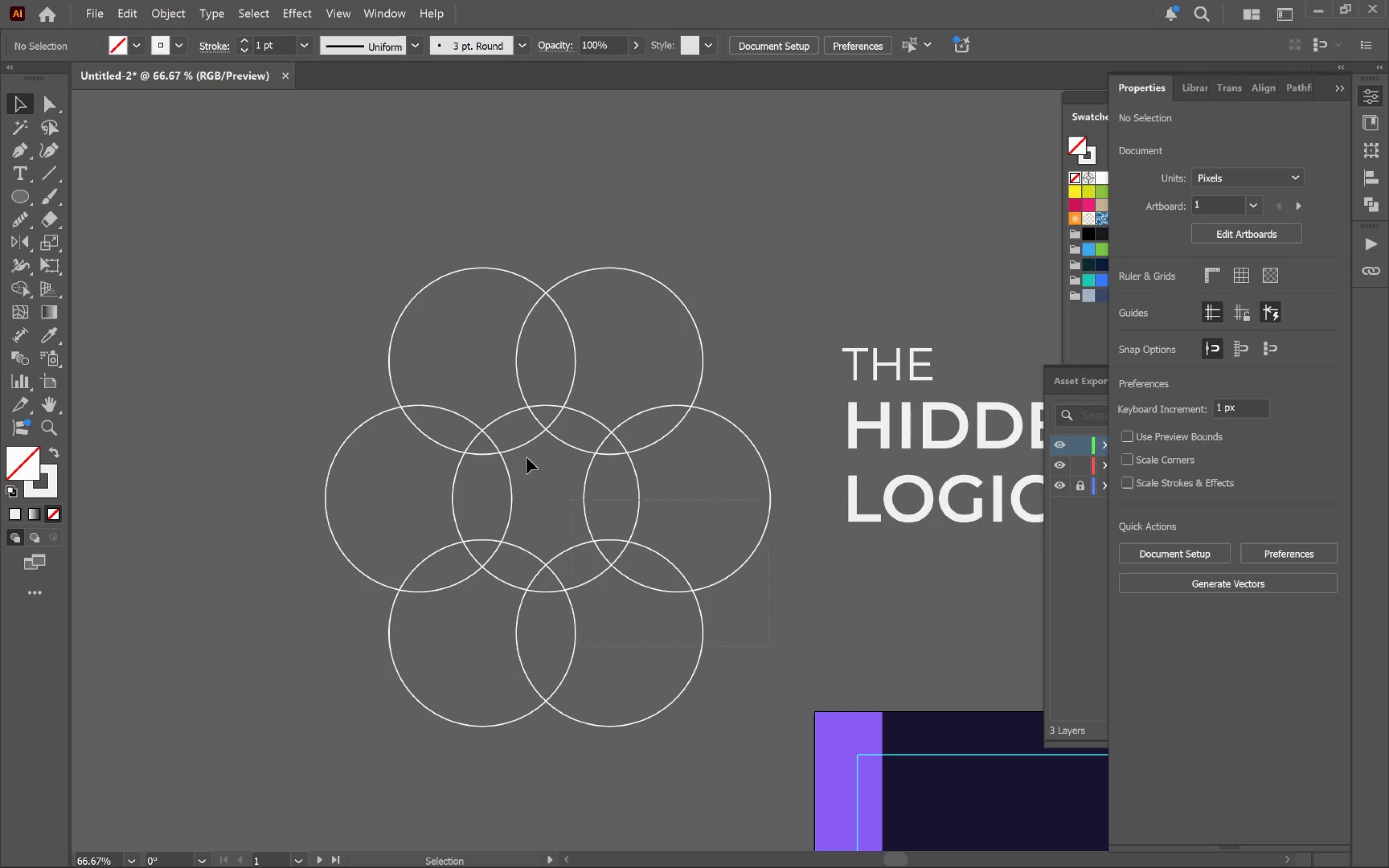 
left_click_drag(start_coordinate=[558, 523], to_coordinate=[739, 587])
 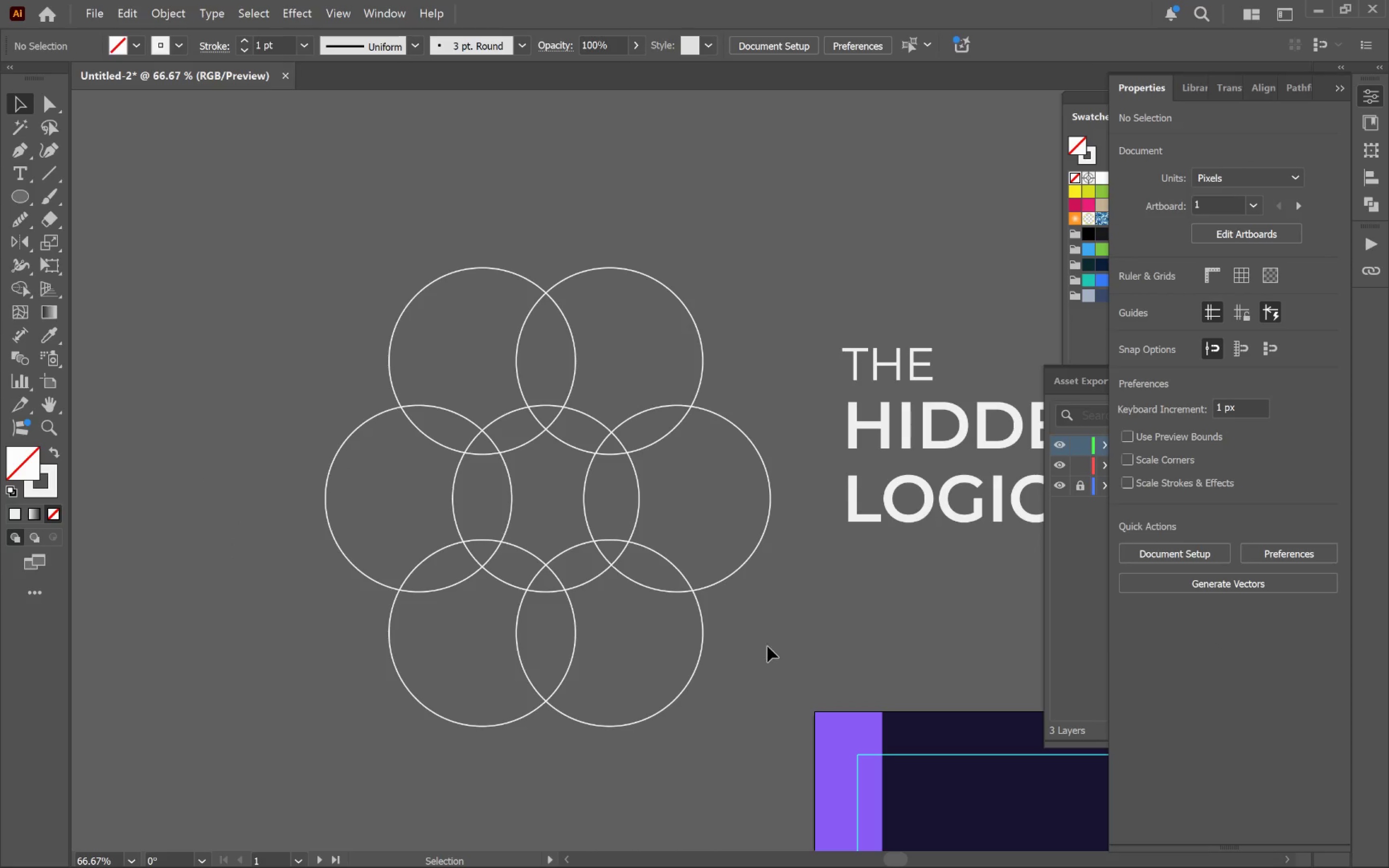 
left_click_drag(start_coordinate=[769, 648], to_coordinate=[406, 357])
 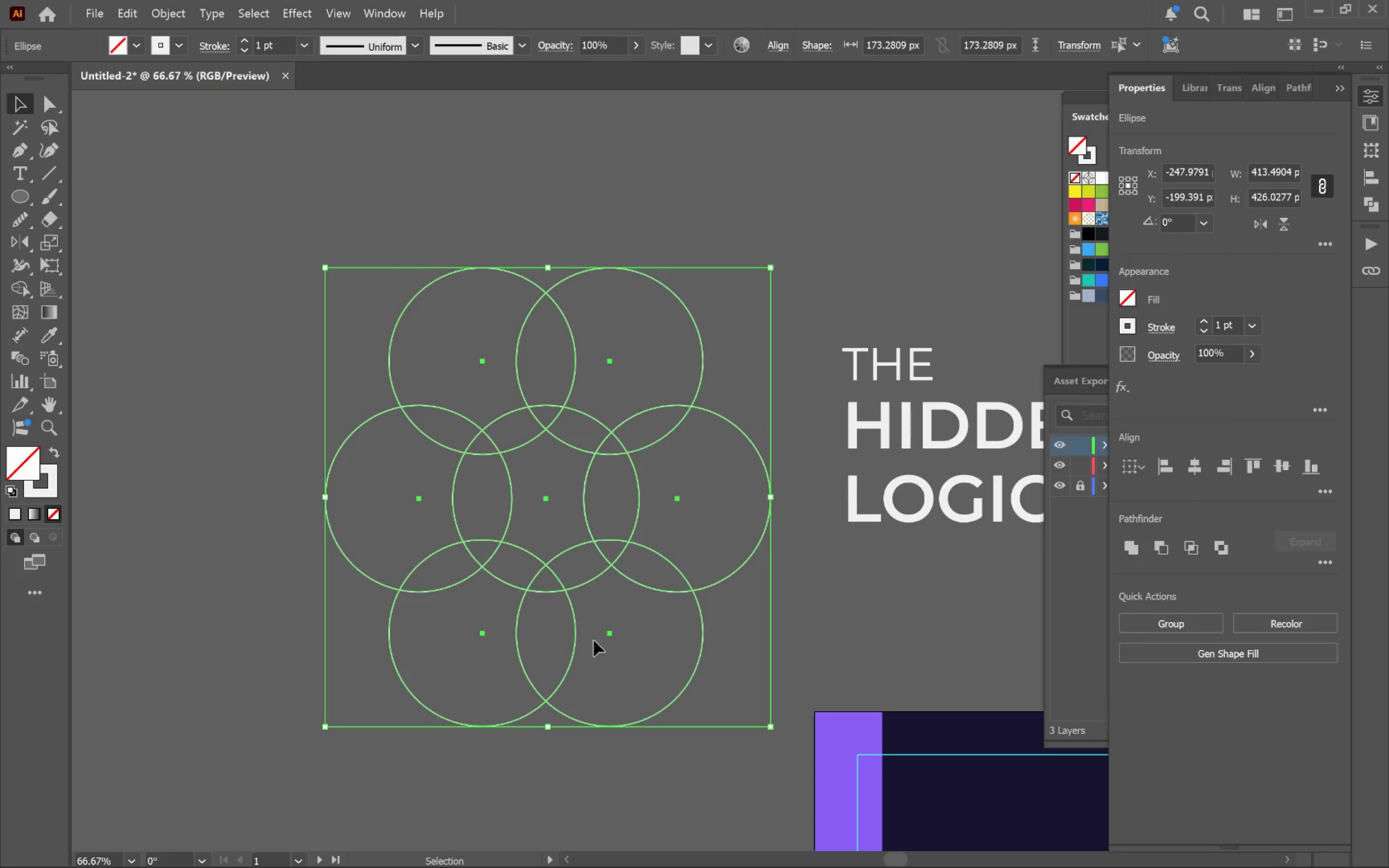 
left_click_drag(start_coordinate=[550, 723], to_coordinate=[535, 415])
 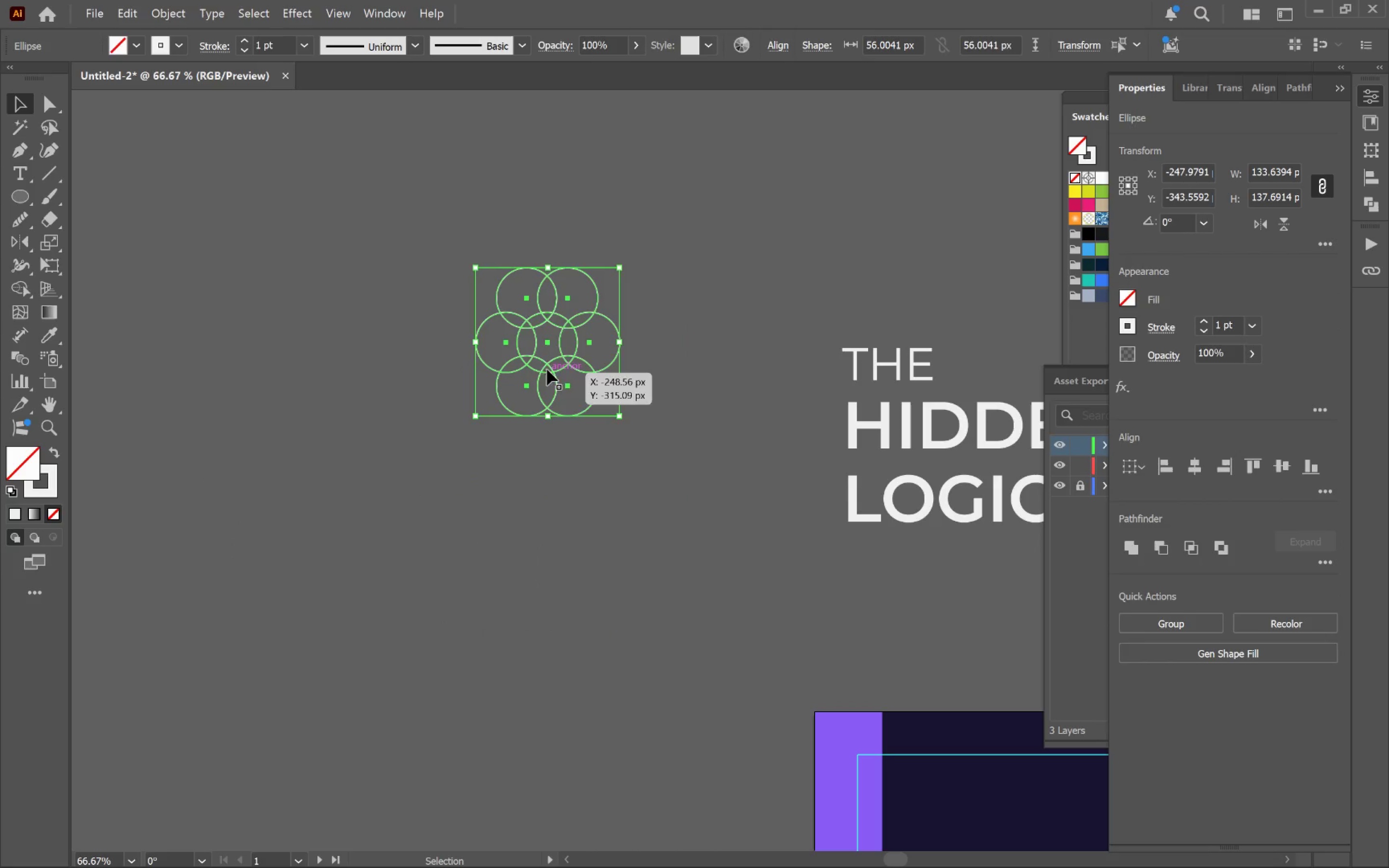 
hold_key(key=ShiftLeft, duration=1.29)
 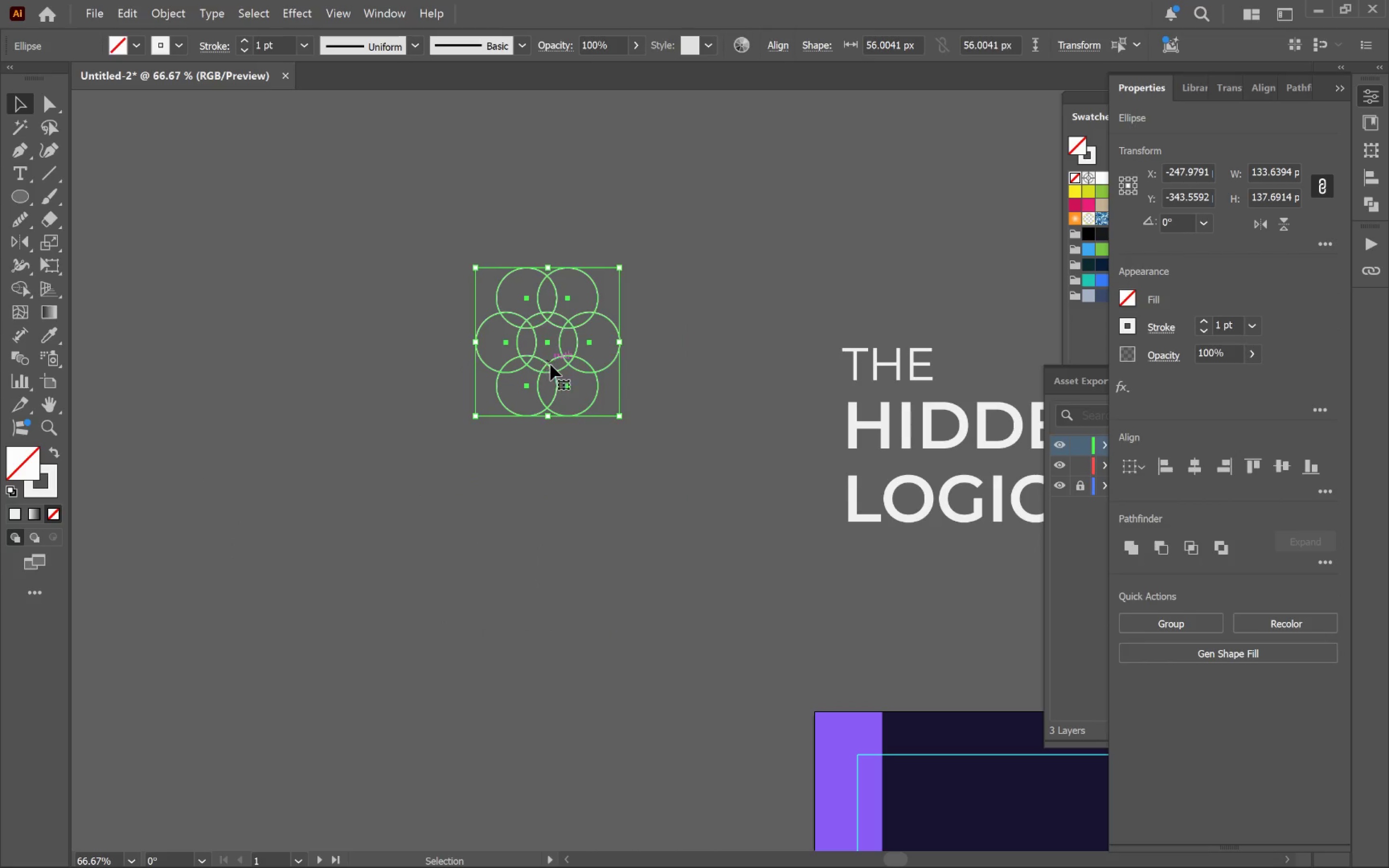 
left_click_drag(start_coordinate=[551, 365], to_coordinate=[665, 443])
 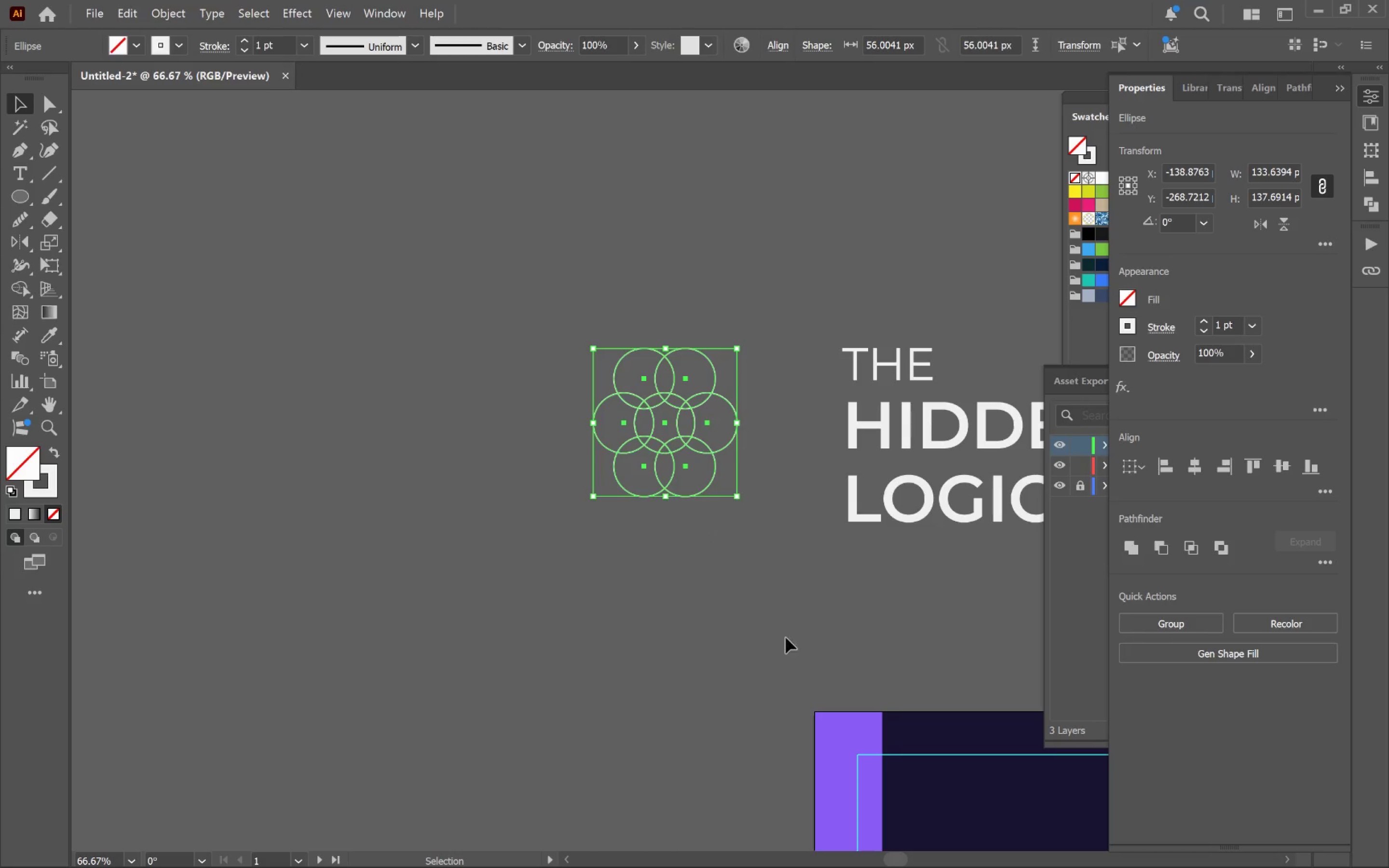 
left_click([778, 627])
 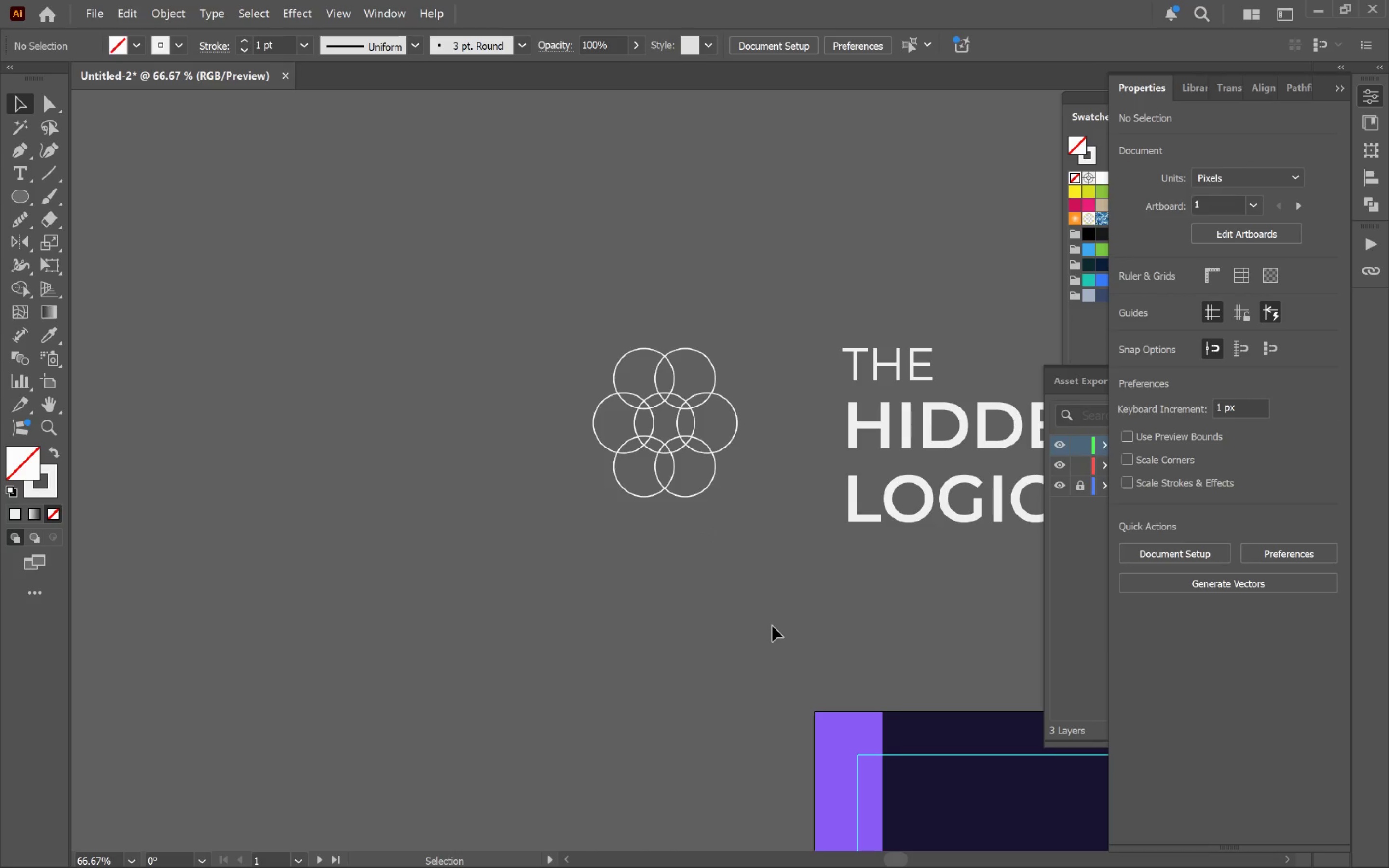 
hold_key(key=AltLeft, duration=0.81)
scroll: coordinate [749, 515], scroll_direction: up, amount: 2.0
 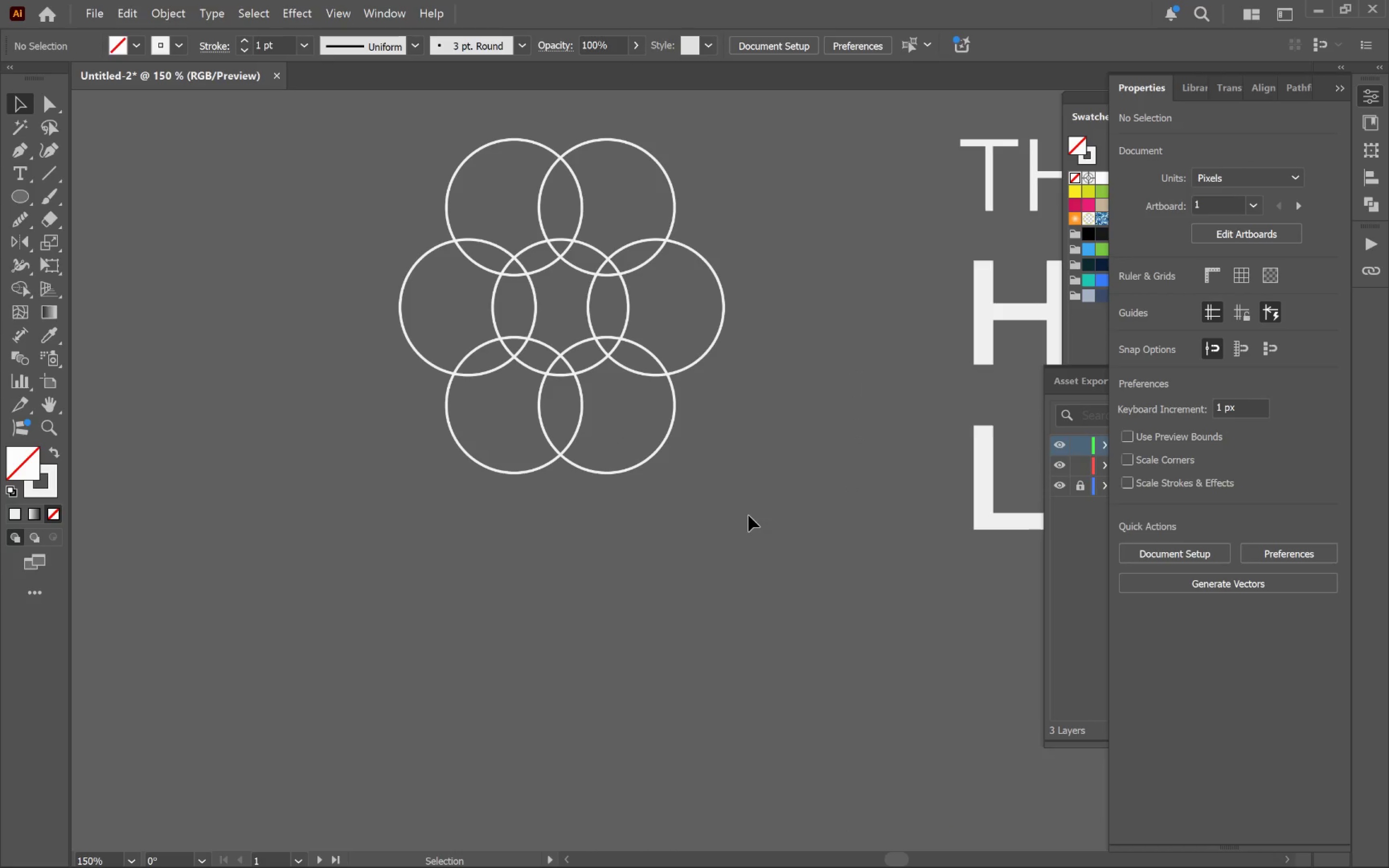 
hold_key(key=Space, duration=0.82)
 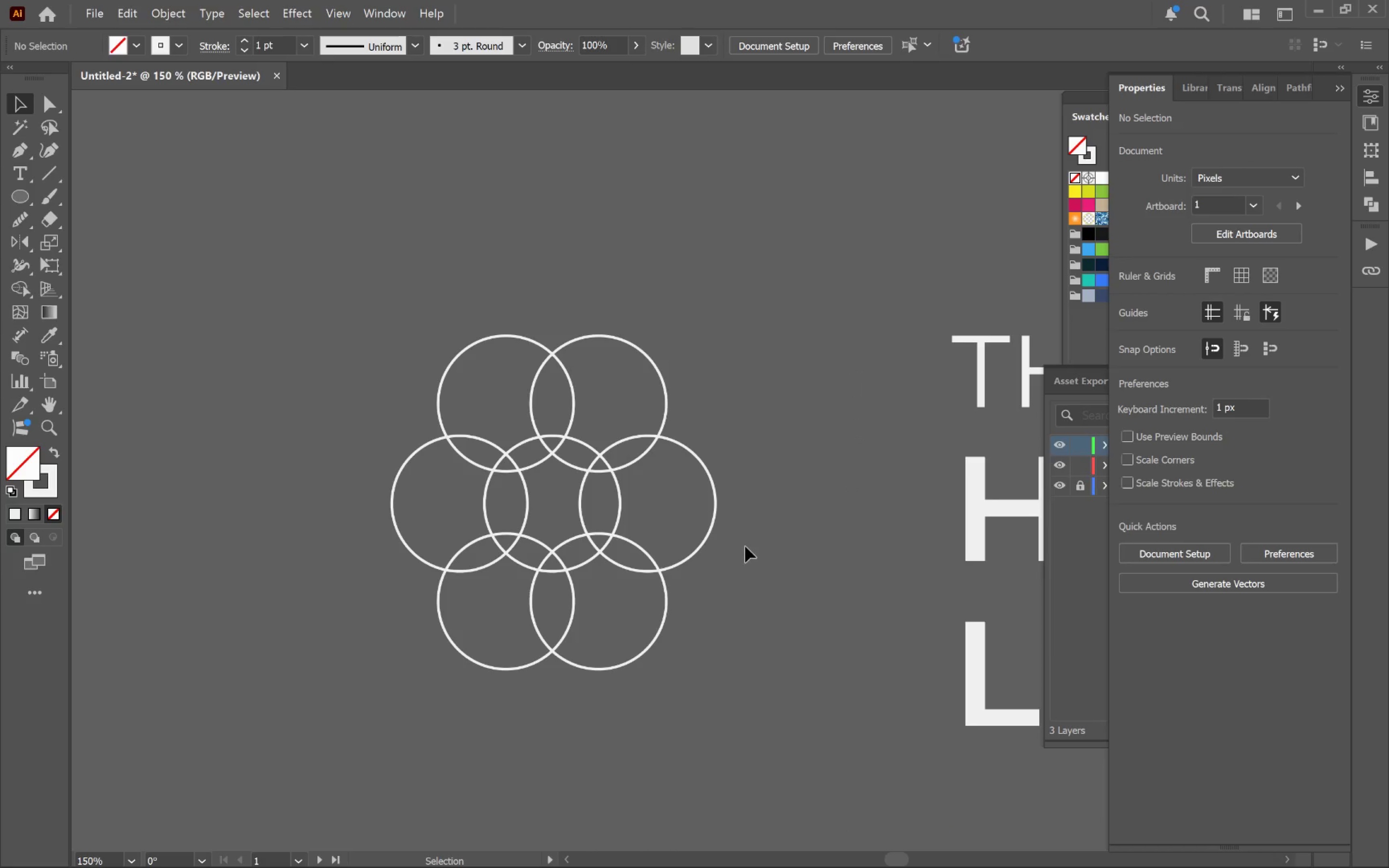 
left_click_drag(start_coordinate=[752, 461], to_coordinate=[744, 658])
 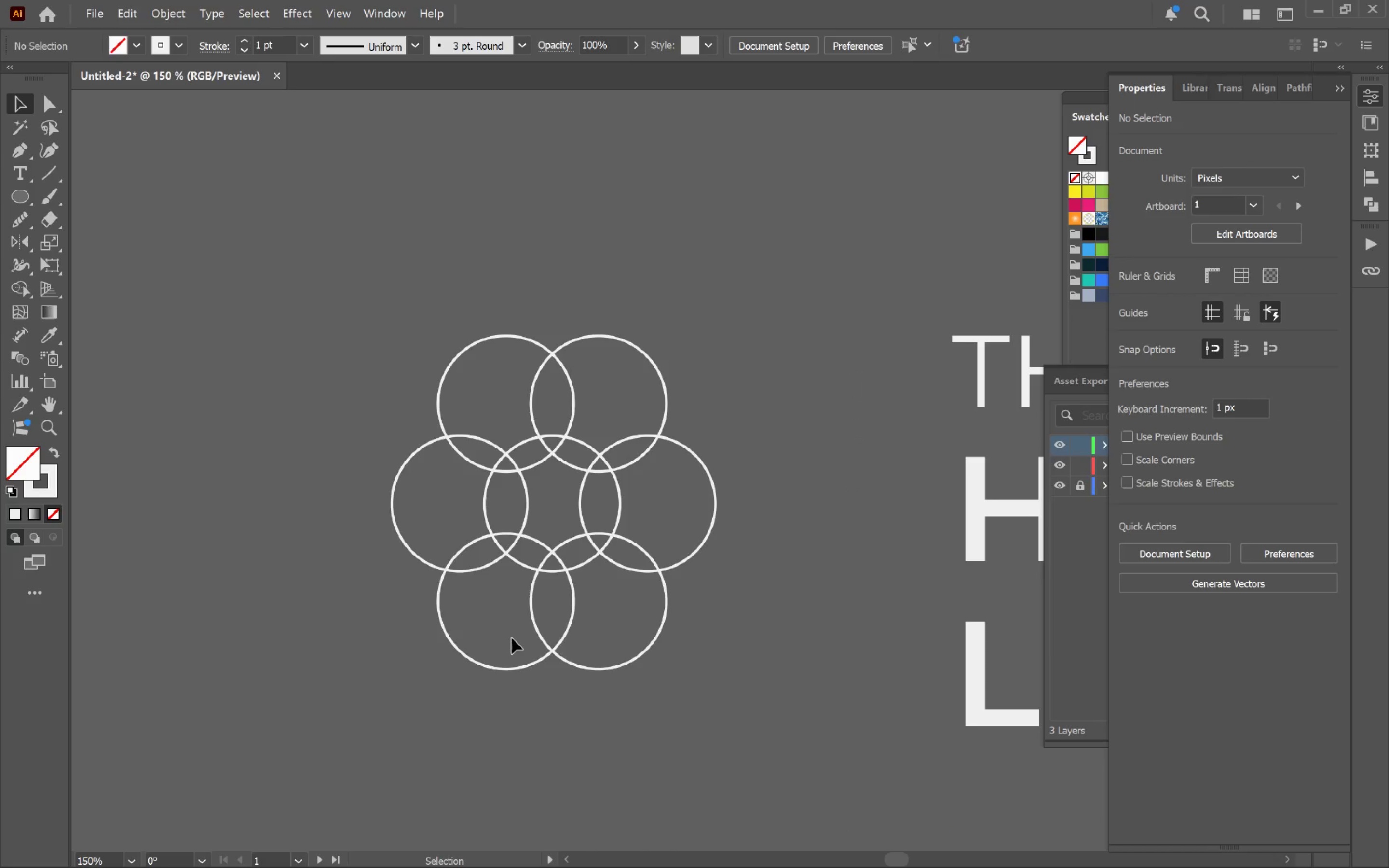 
wait(5.12)
 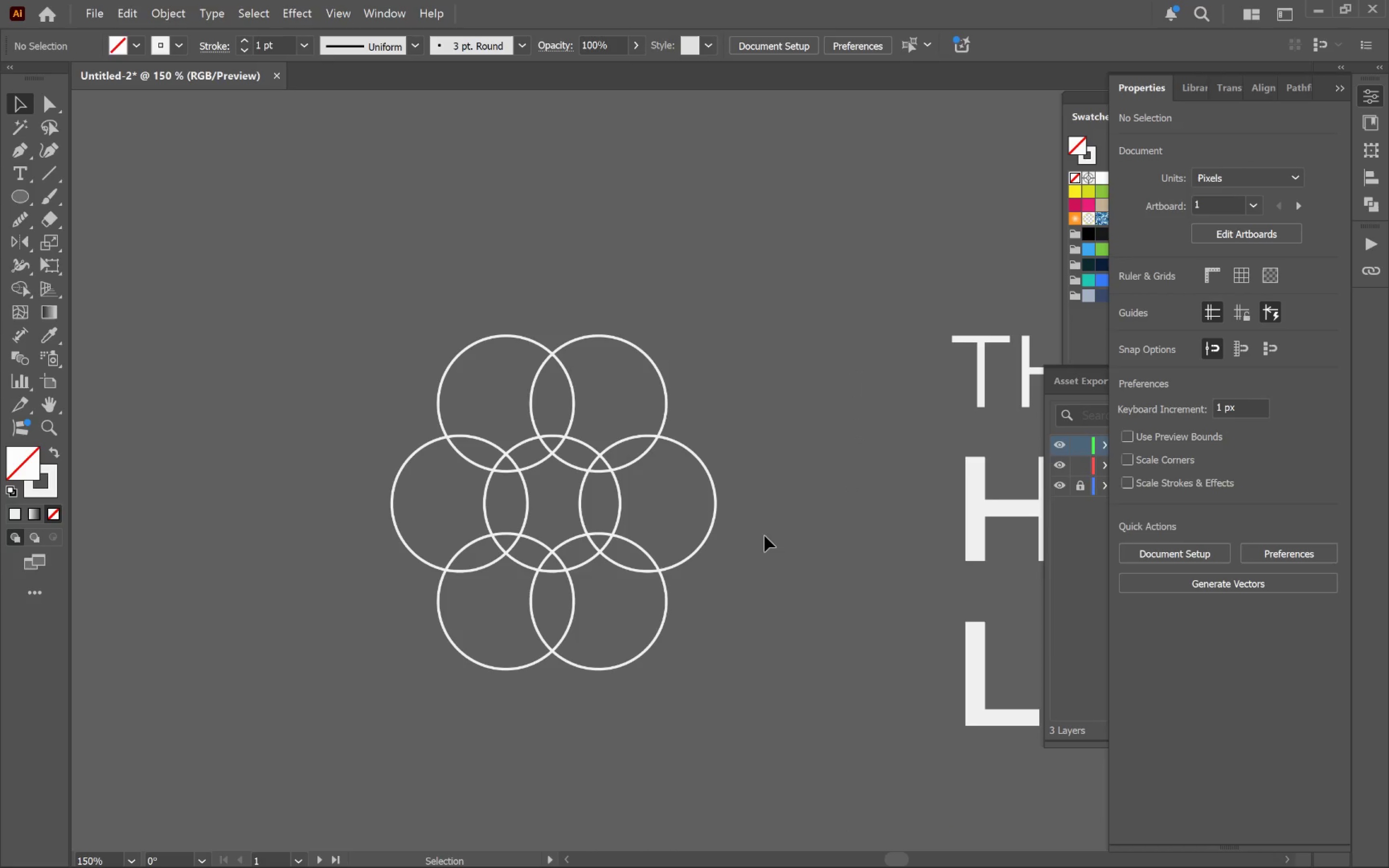 
left_click_drag(start_coordinate=[731, 316], to_coordinate=[438, 352])
 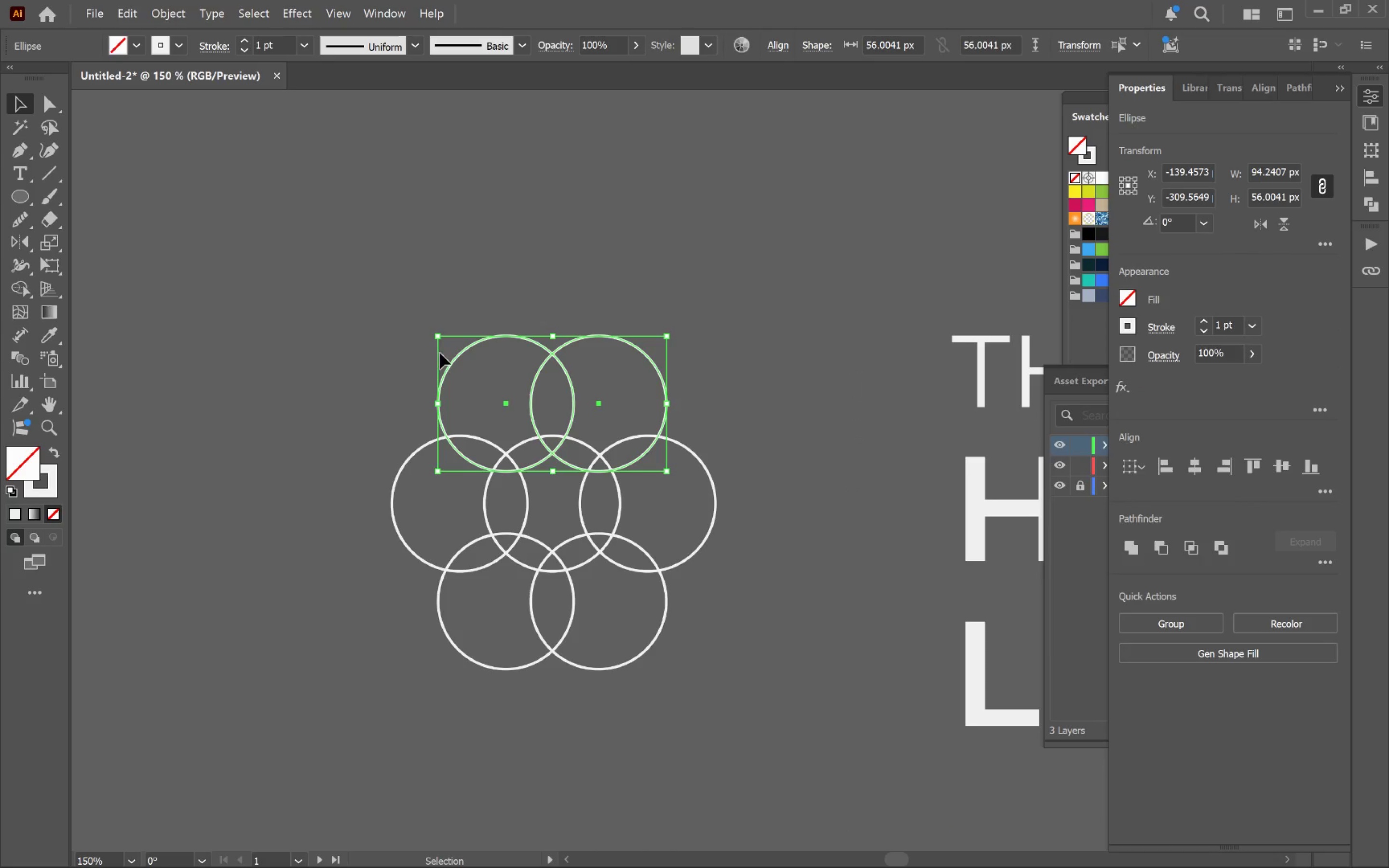 
key(Delete)
 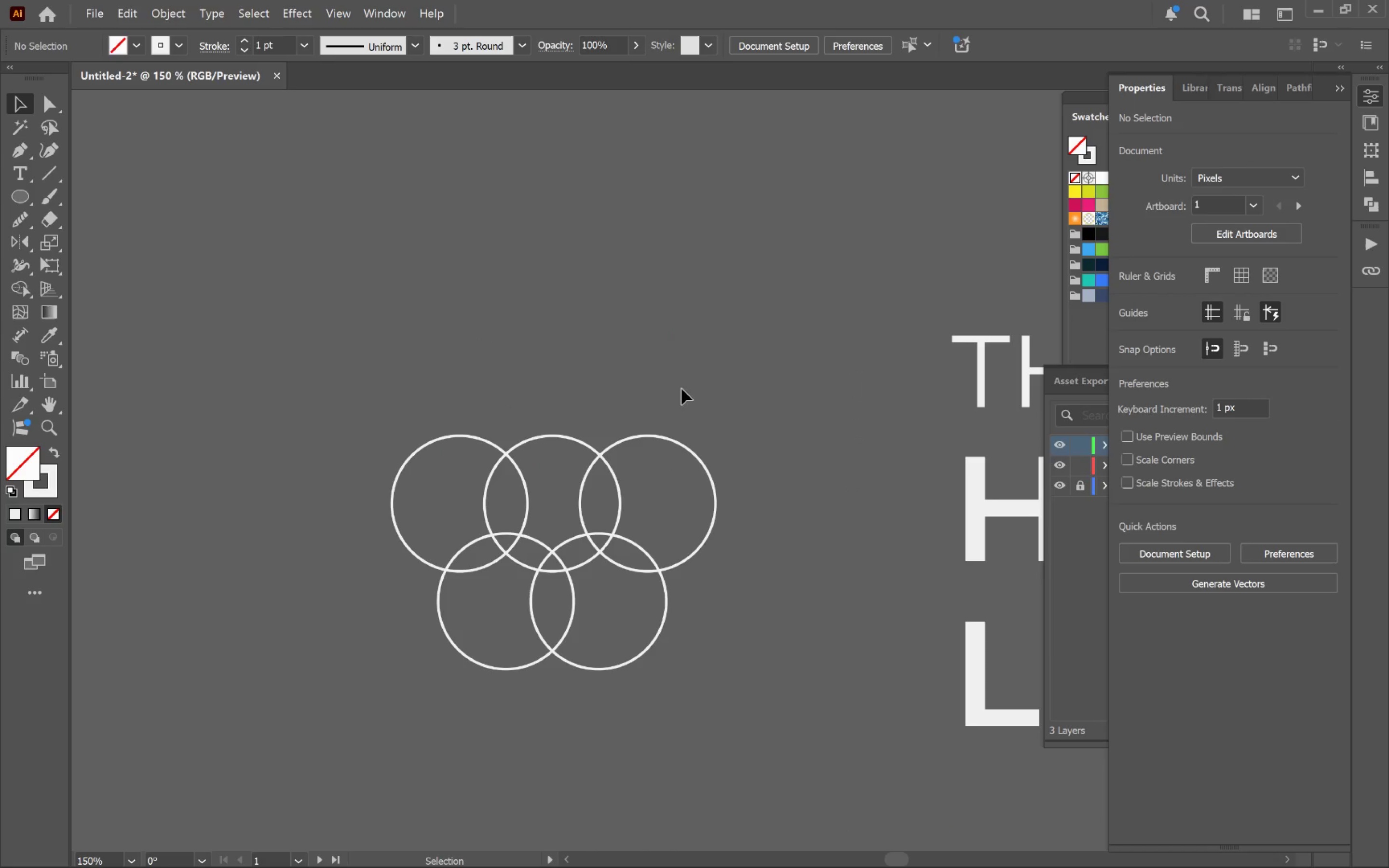 
left_click_drag(start_coordinate=[687, 394], to_coordinate=[664, 705])
 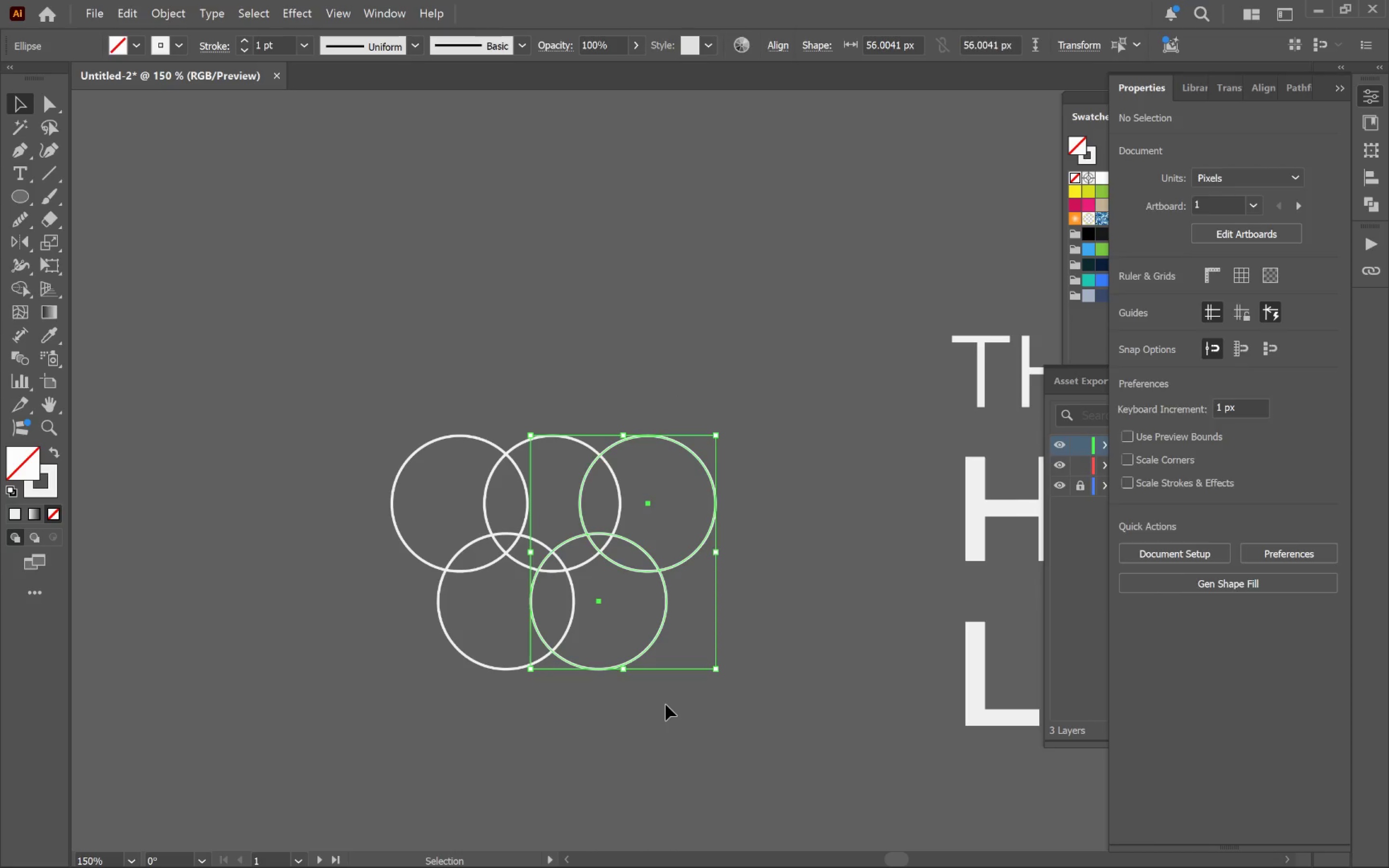 
key(Delete)
 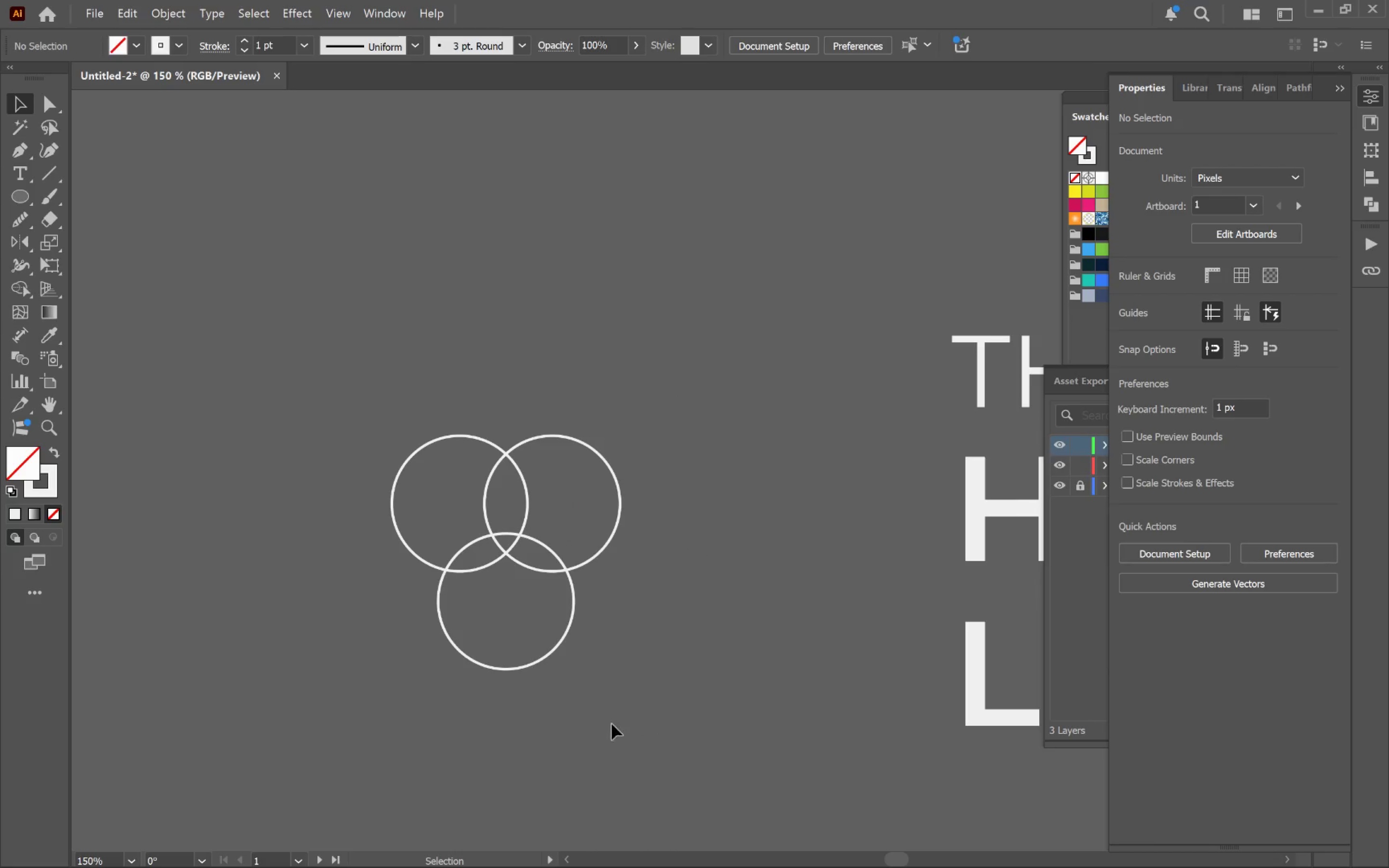 
left_click_drag(start_coordinate=[592, 723], to_coordinate=[395, 604])
 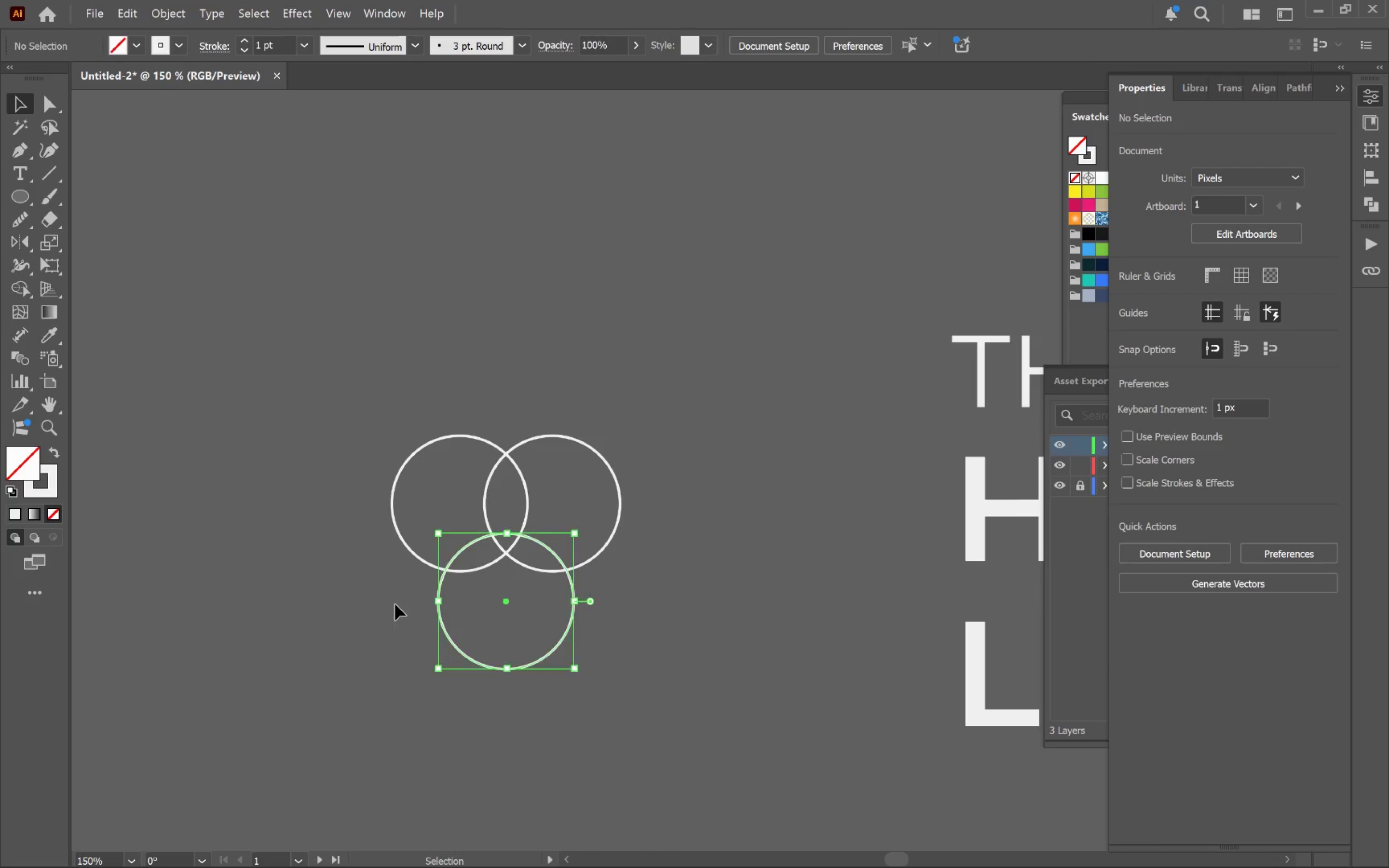 
key(Delete)
 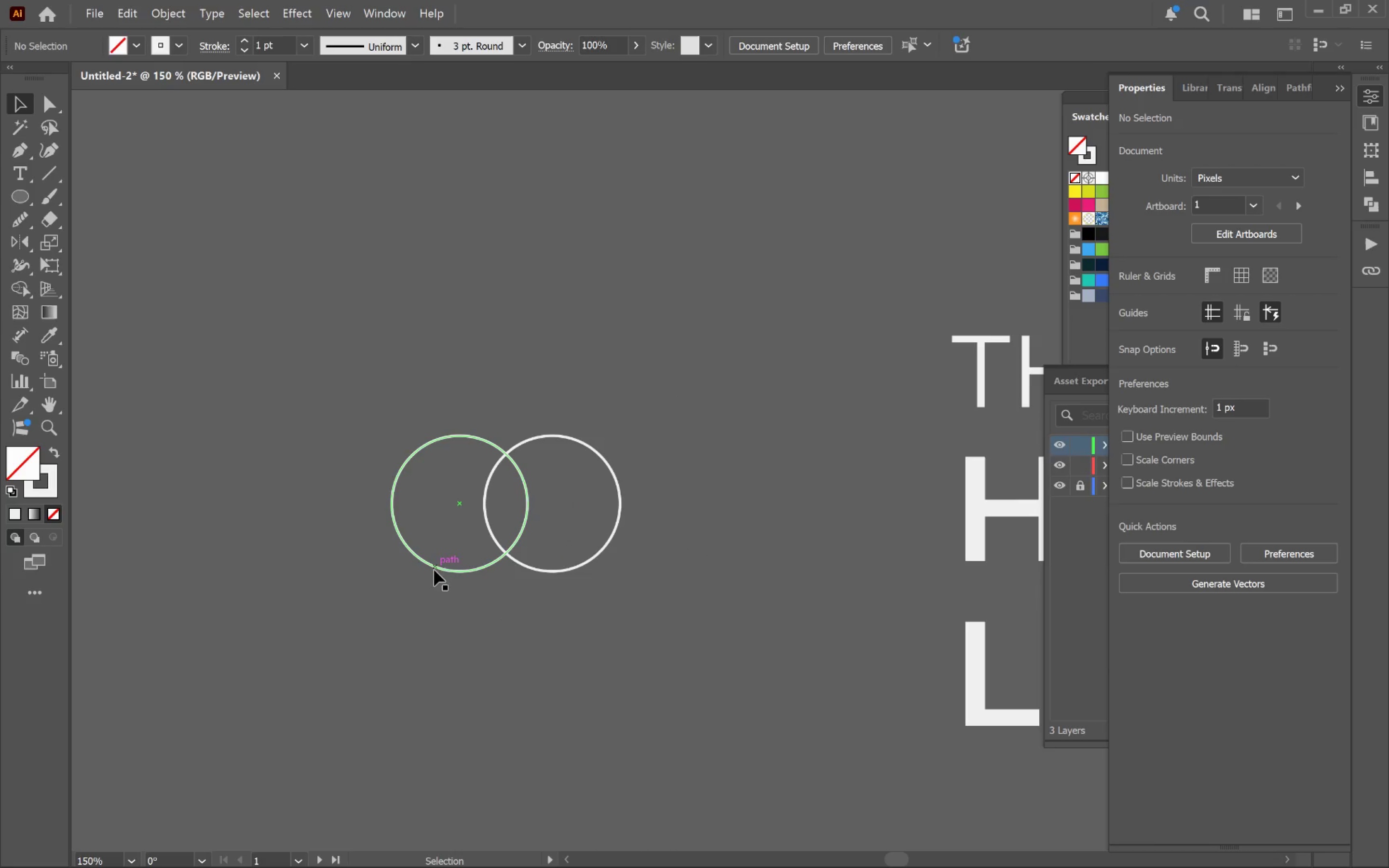 
left_click_drag(start_coordinate=[437, 569], to_coordinate=[534, 451])
 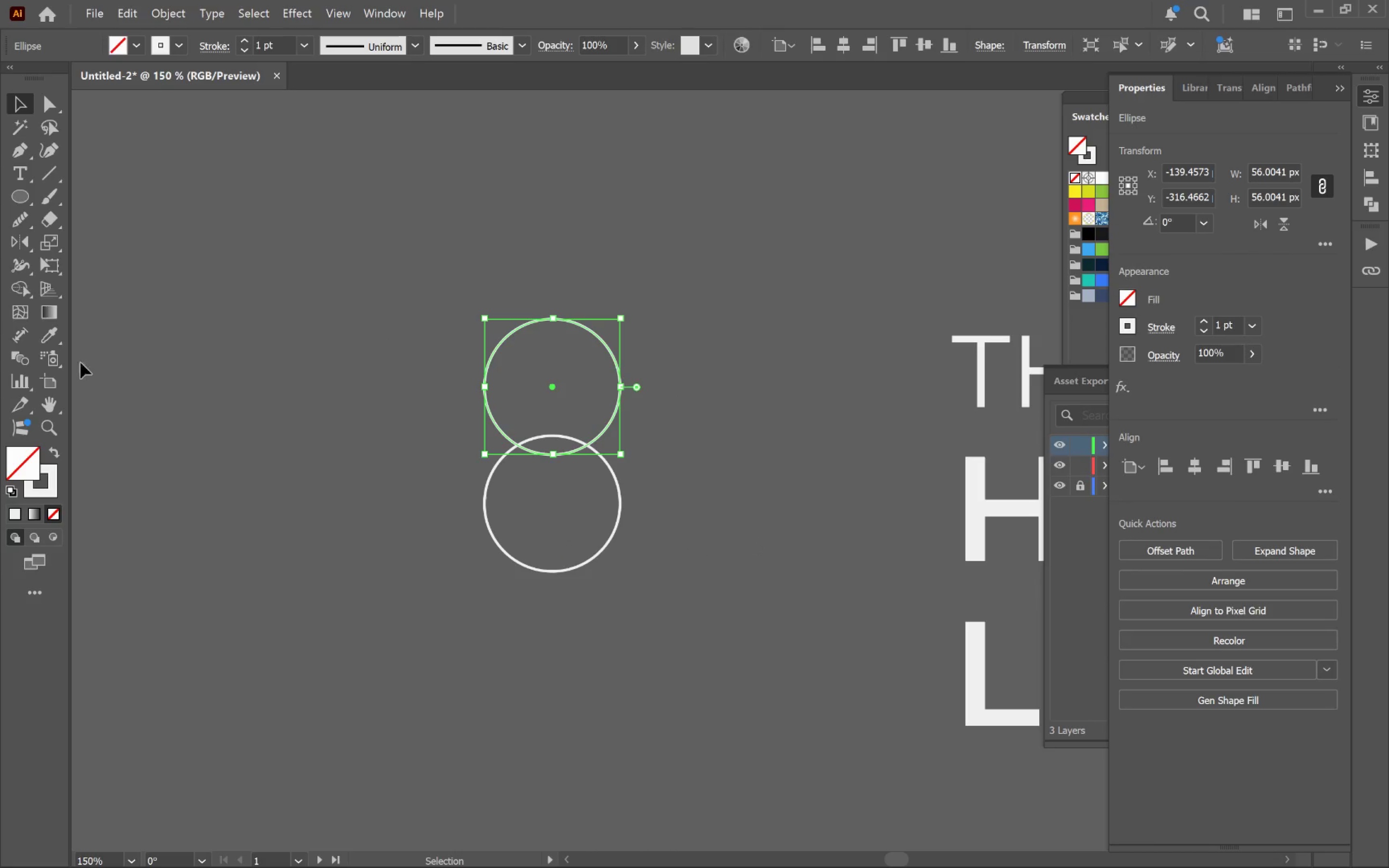 
left_click_drag(start_coordinate=[15, 247], to_coordinate=[89, 250])
 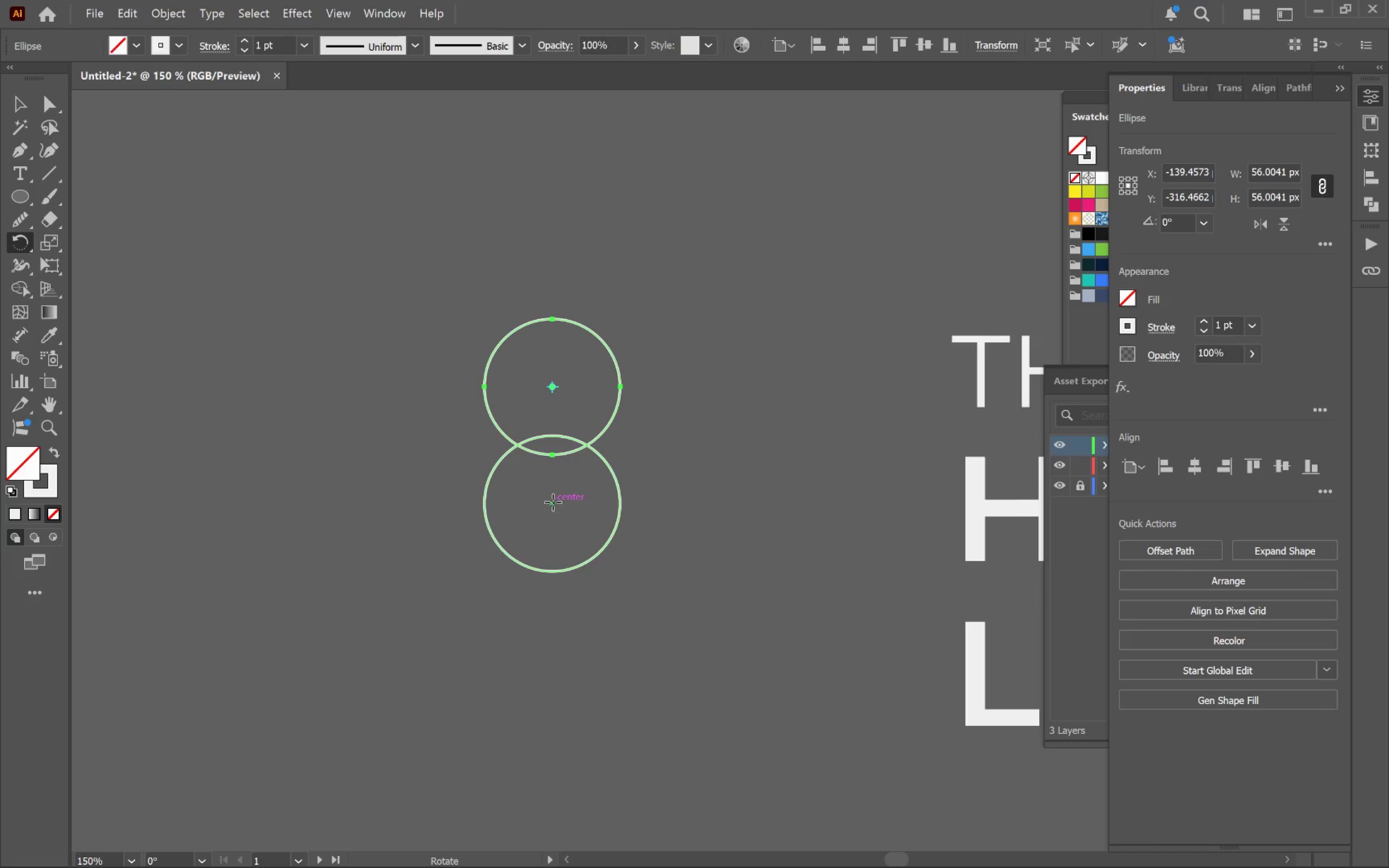 
hold_key(key=AltLeft, duration=0.83)
left_click([550, 502])
 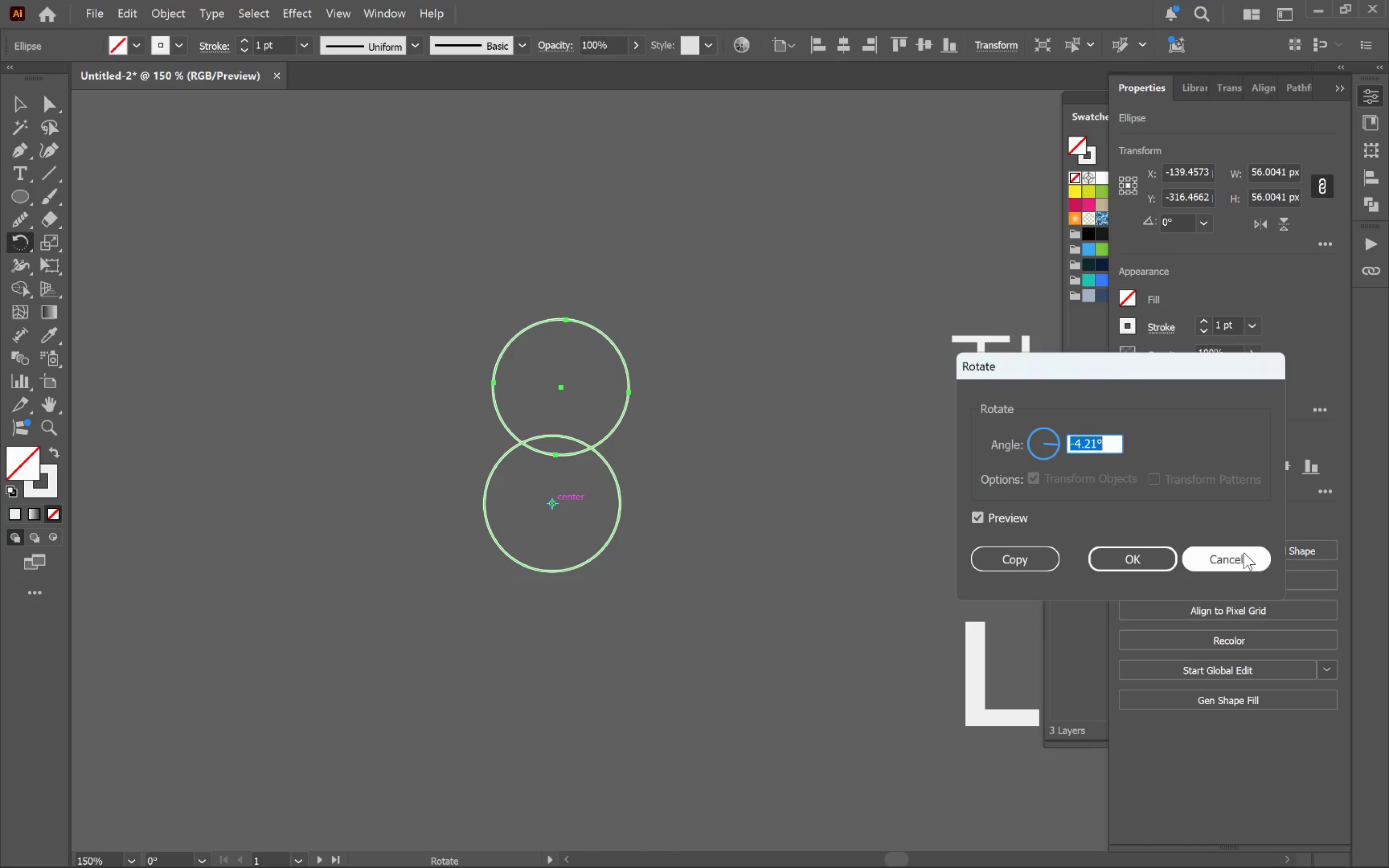 
type(360/6)
 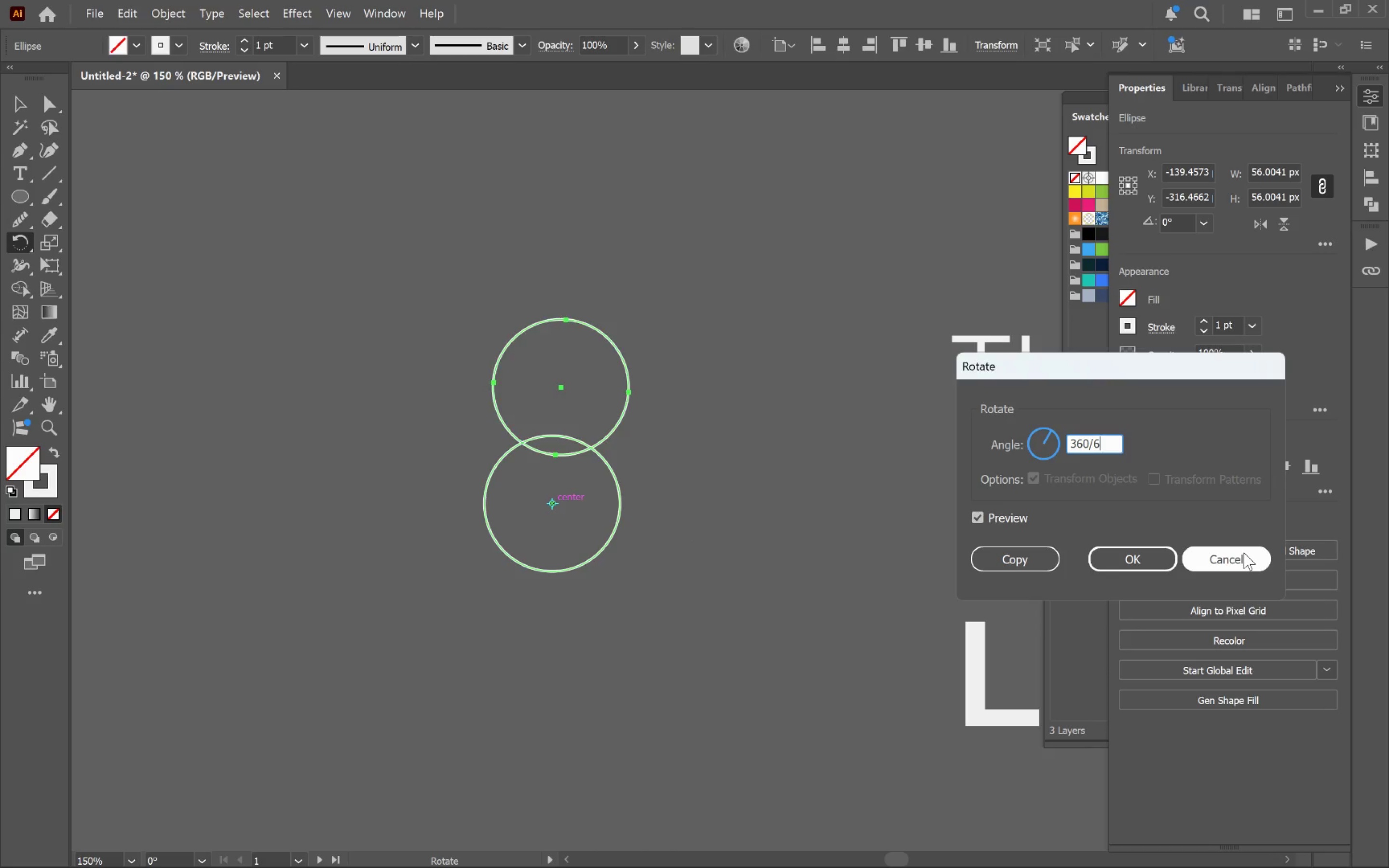 
key(Enter)
 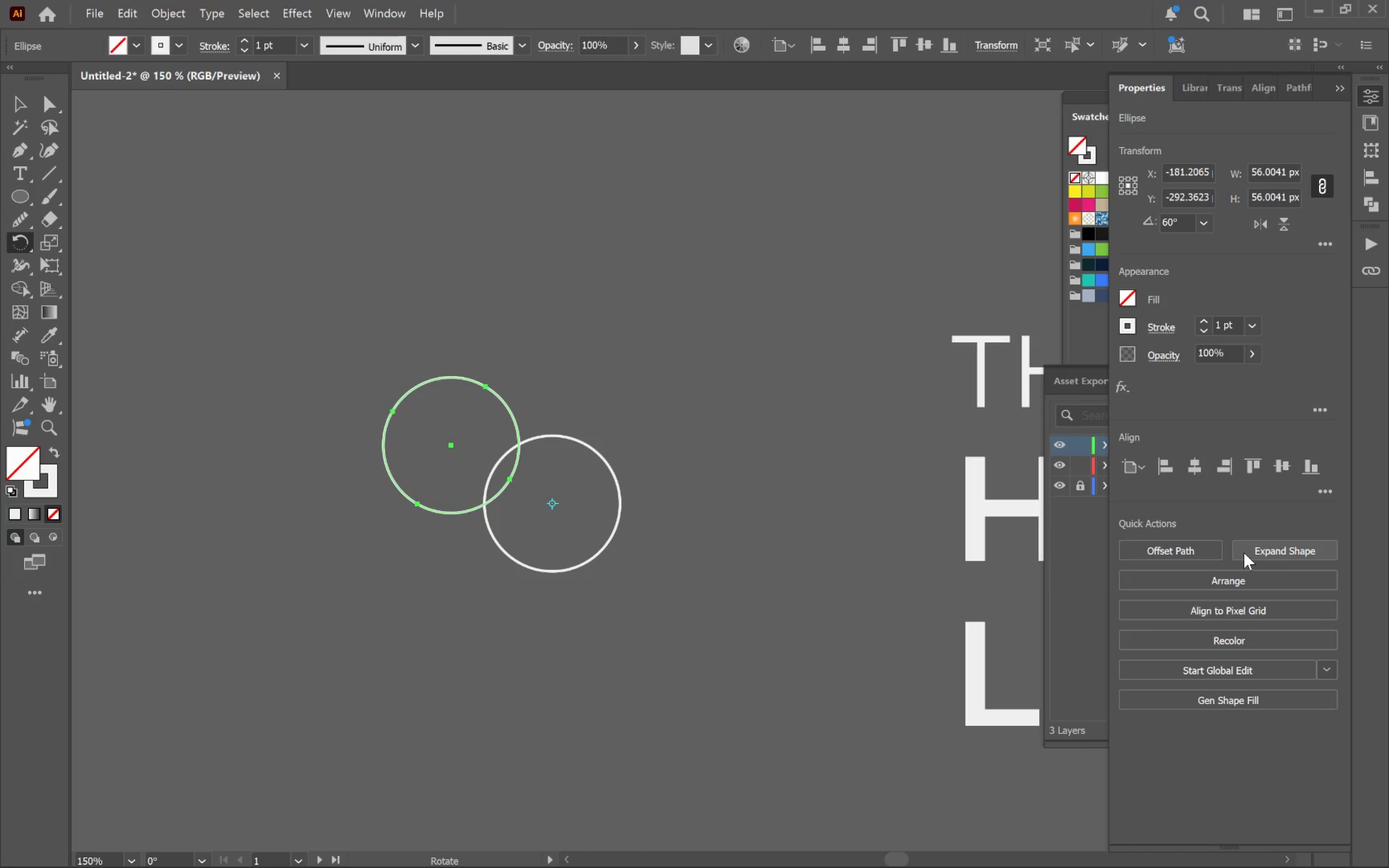 
key(Control+ControlLeft)
 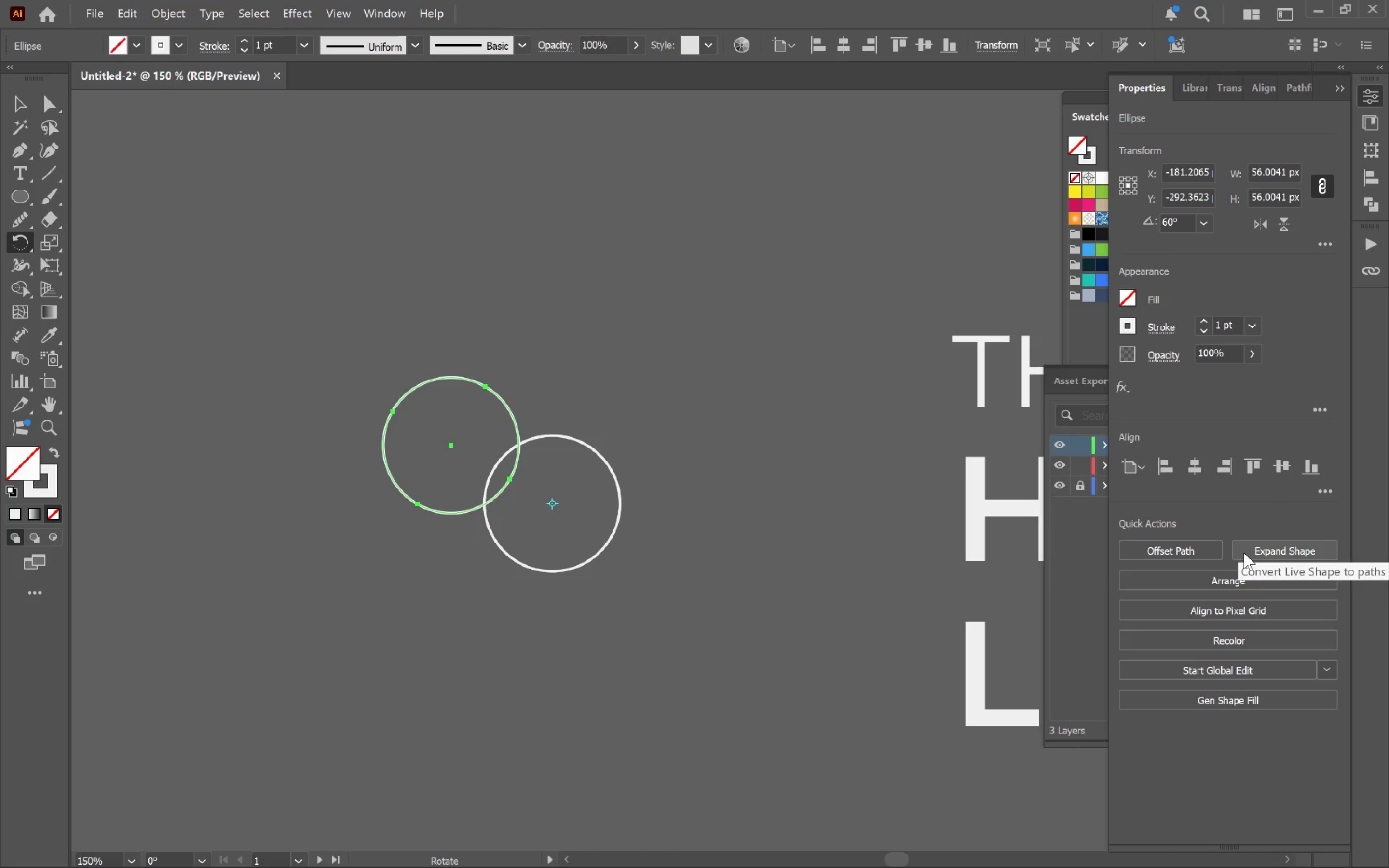 
key(Control+Z)
 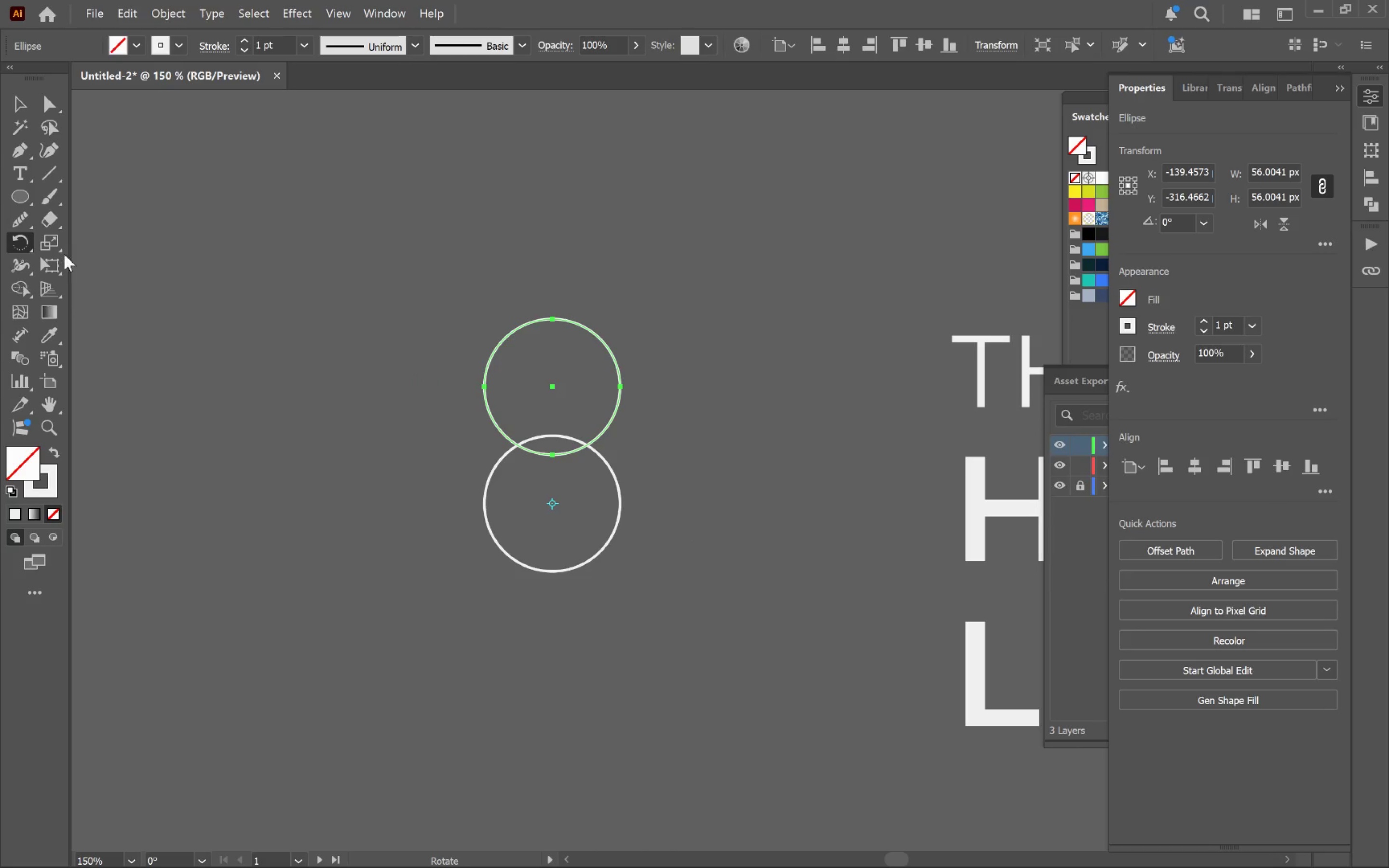 
double_click([13, 240])
 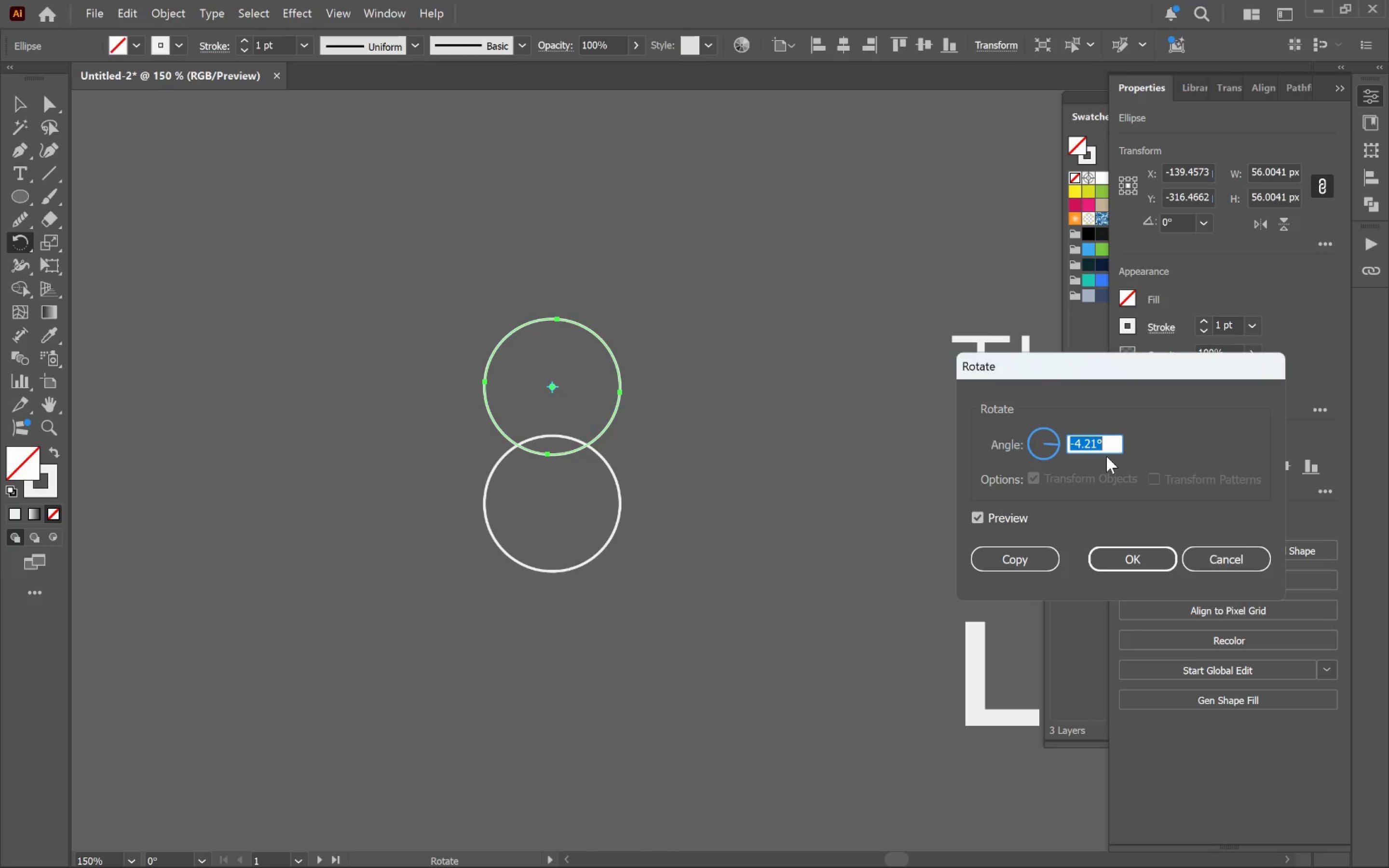 
type(360/6)
key(Tab)
 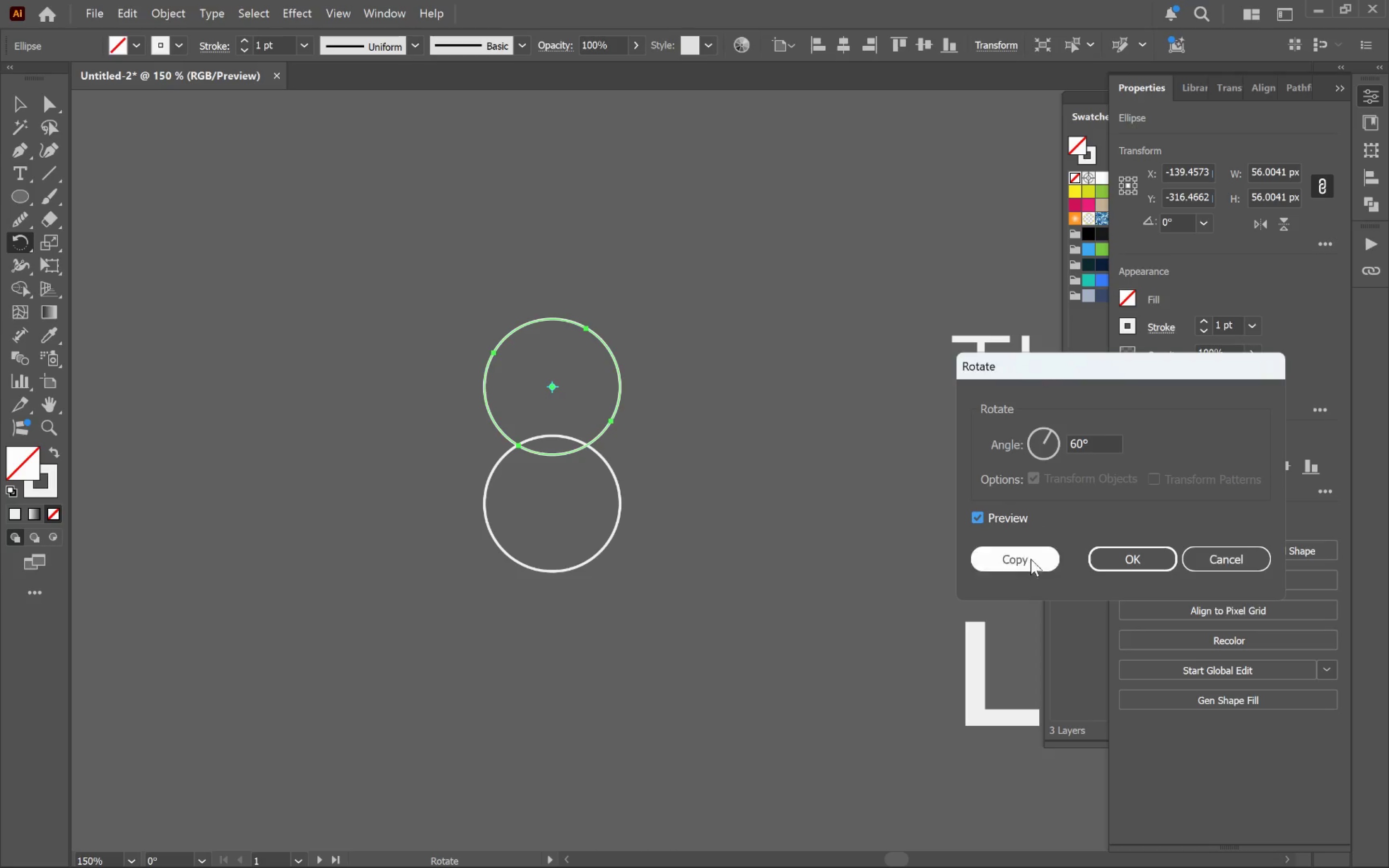 
left_click([1034, 561])
 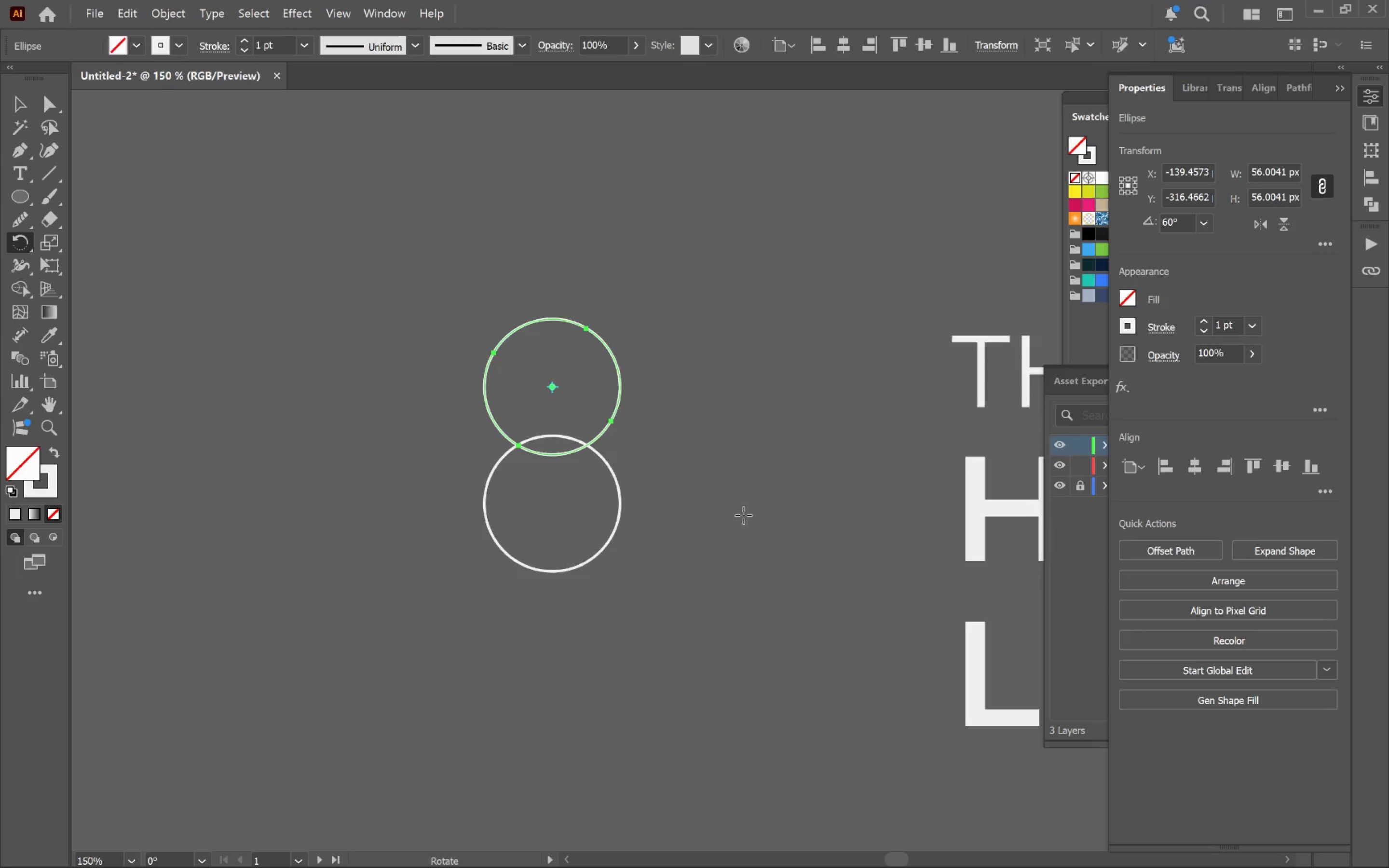 
hold_key(key=ControlLeft, duration=1.44)
 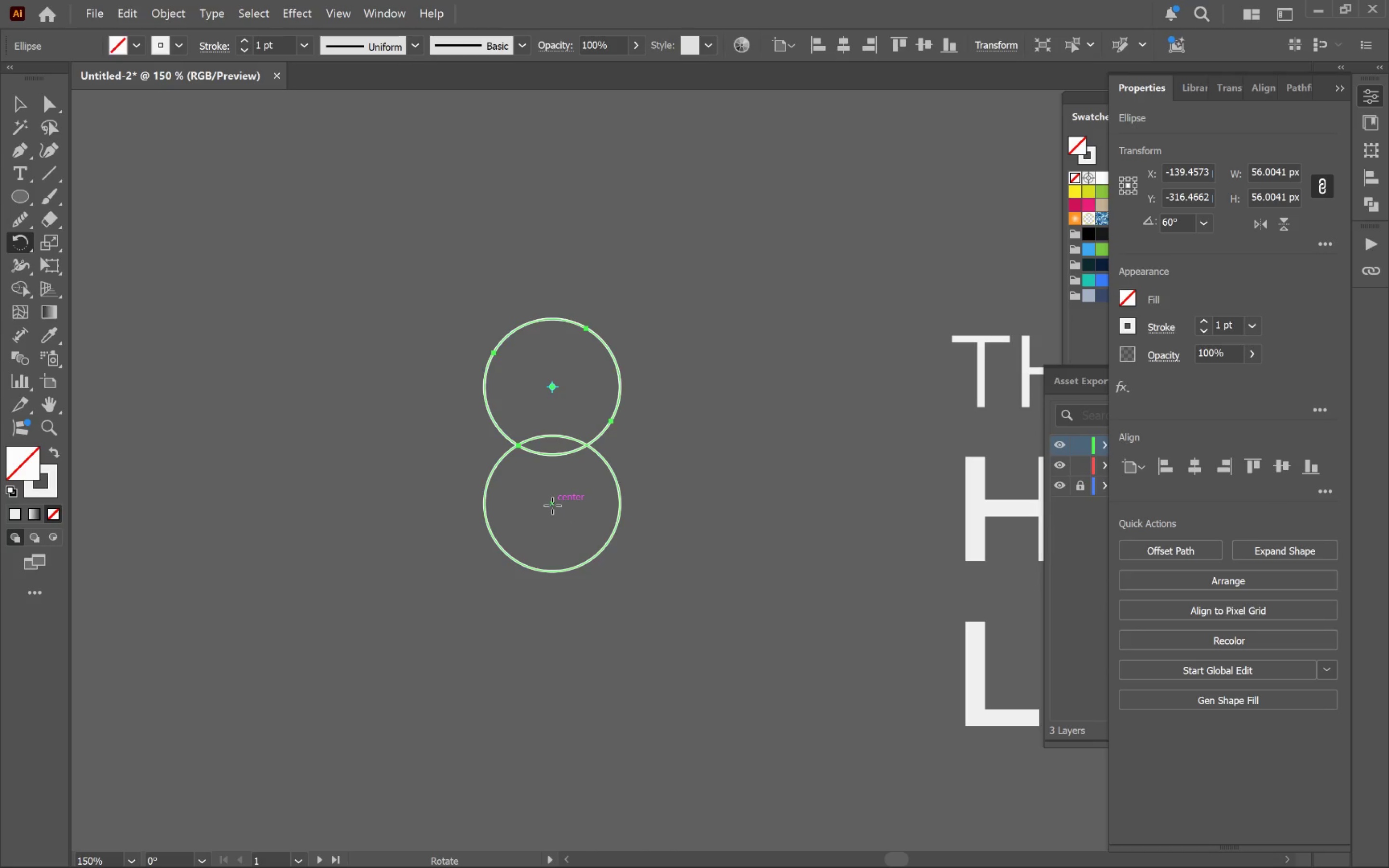 
hold_key(key=AltLeft, duration=0.83)
left_click([551, 502])
 